 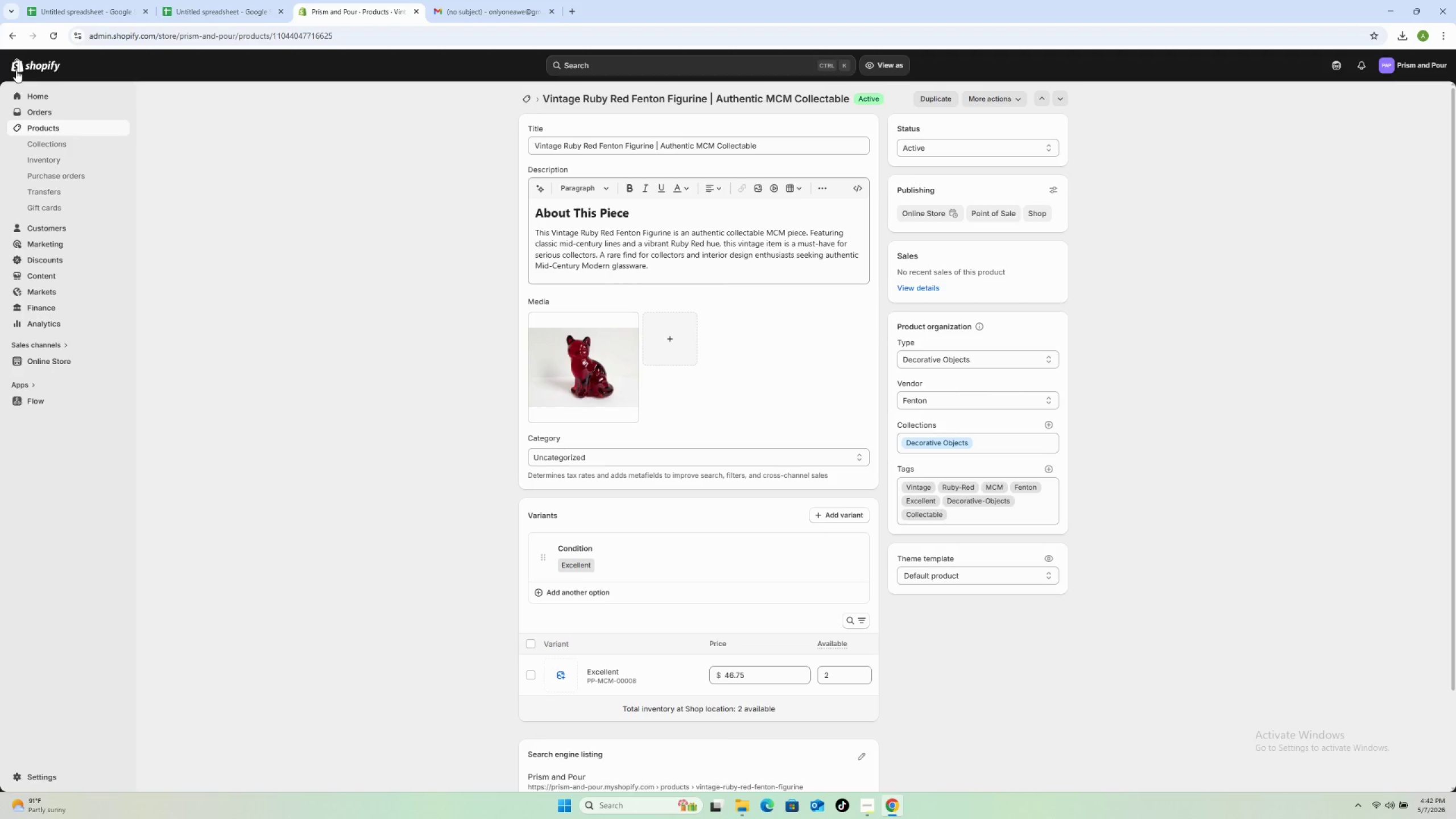 
left_click([519, 96])
 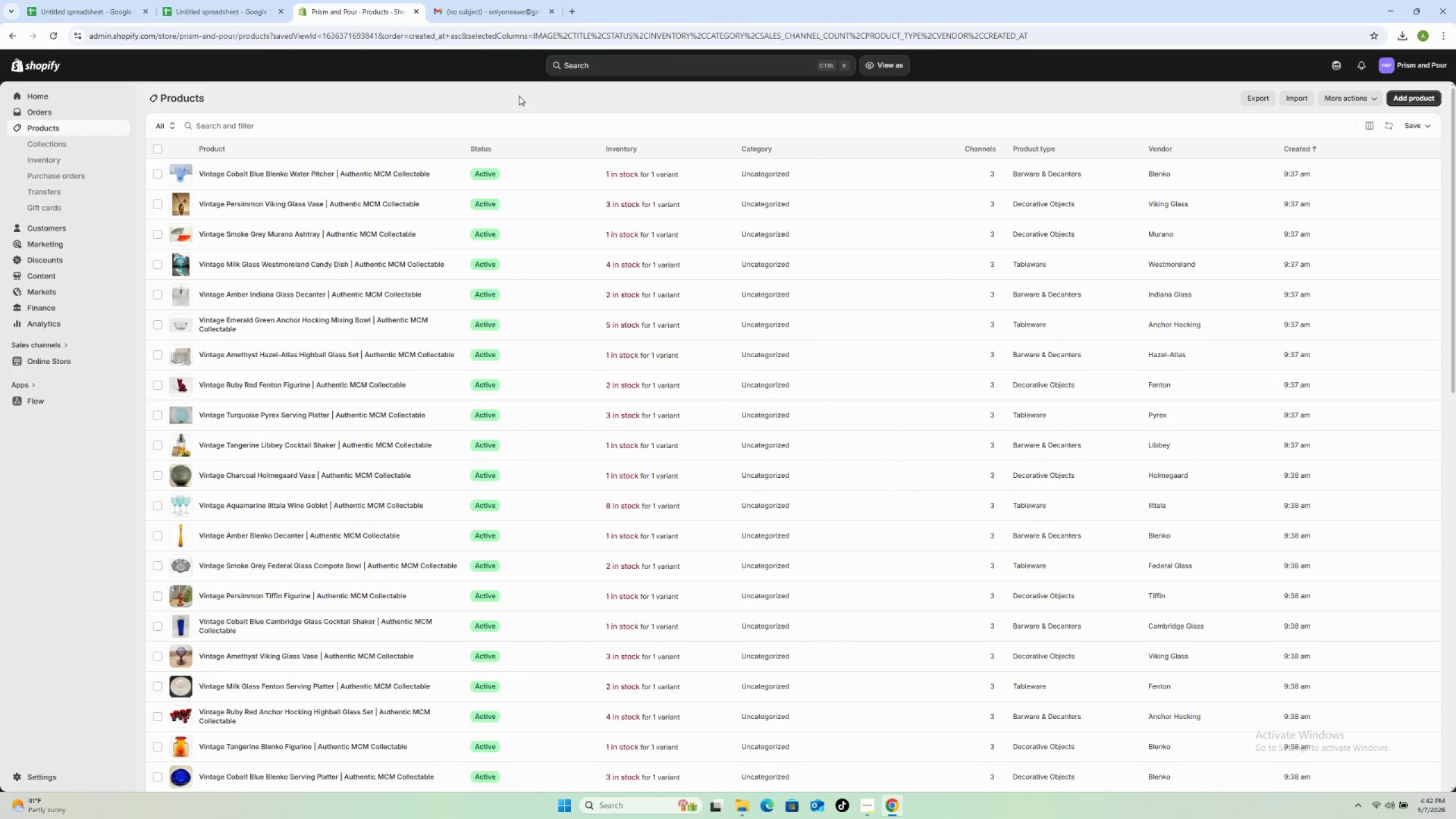 
left_click([452, 419])
 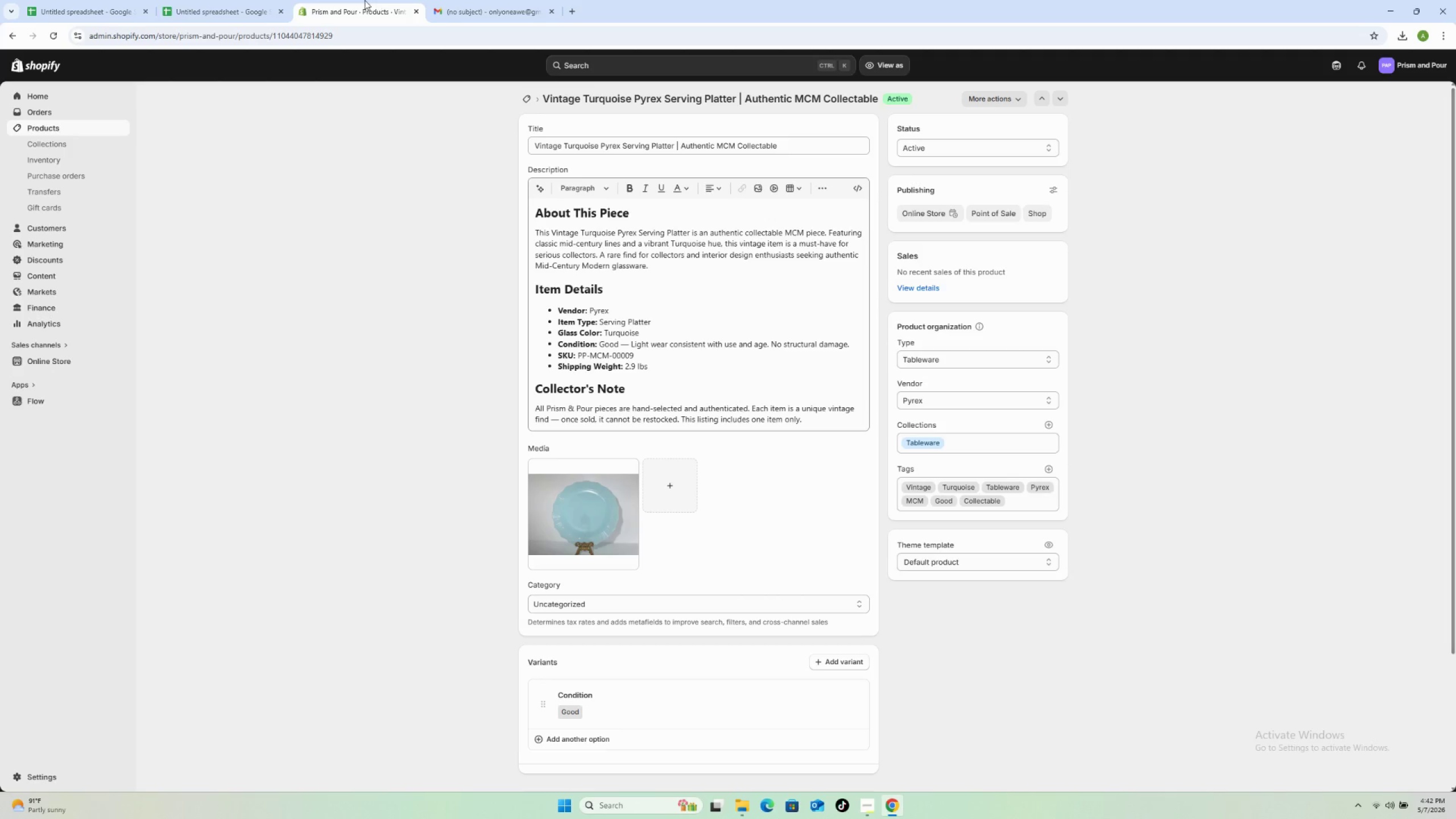 
left_click([475, 10])
 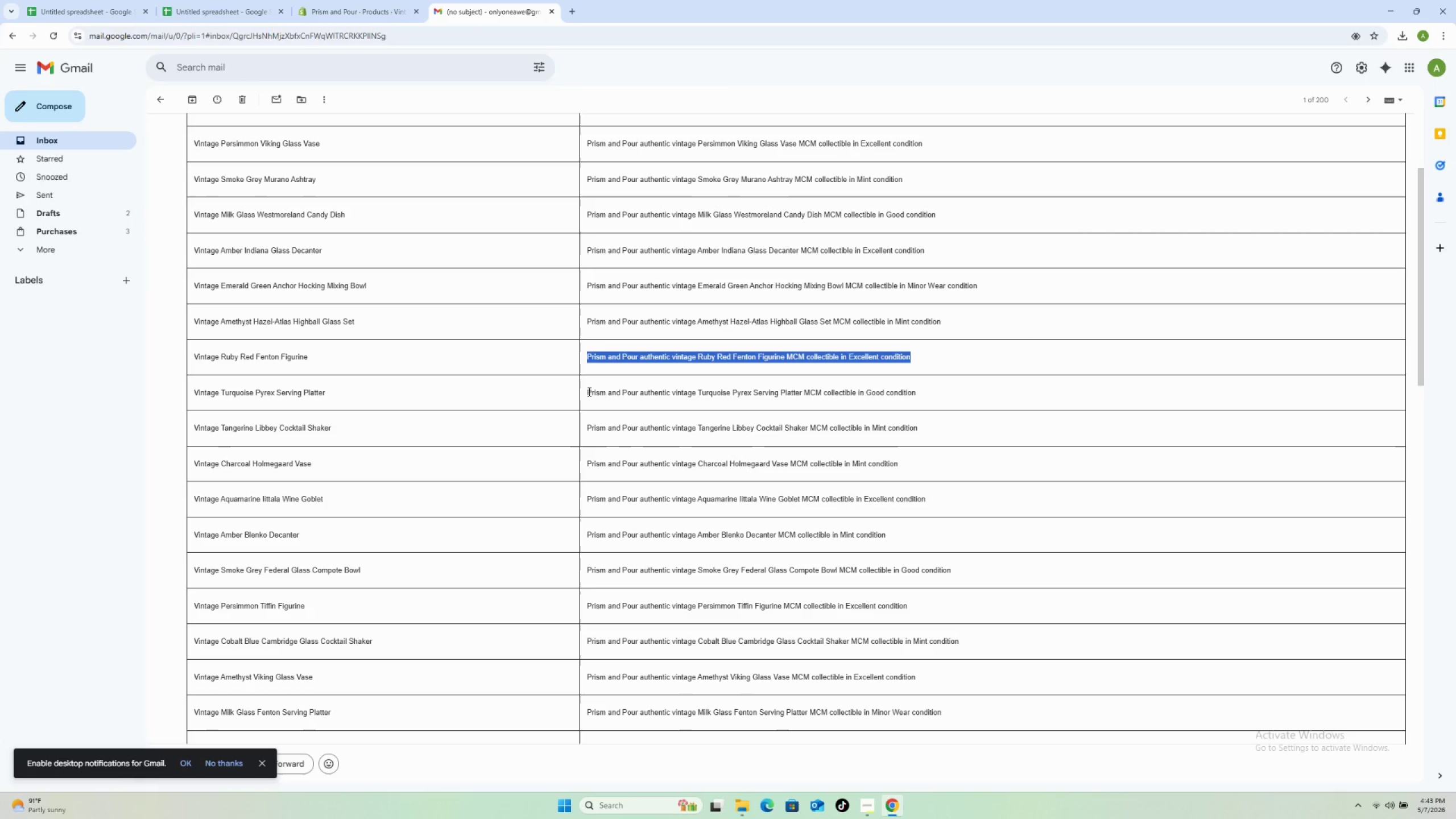 
left_click_drag(start_coordinate=[587, 390], to_coordinate=[921, 390])
 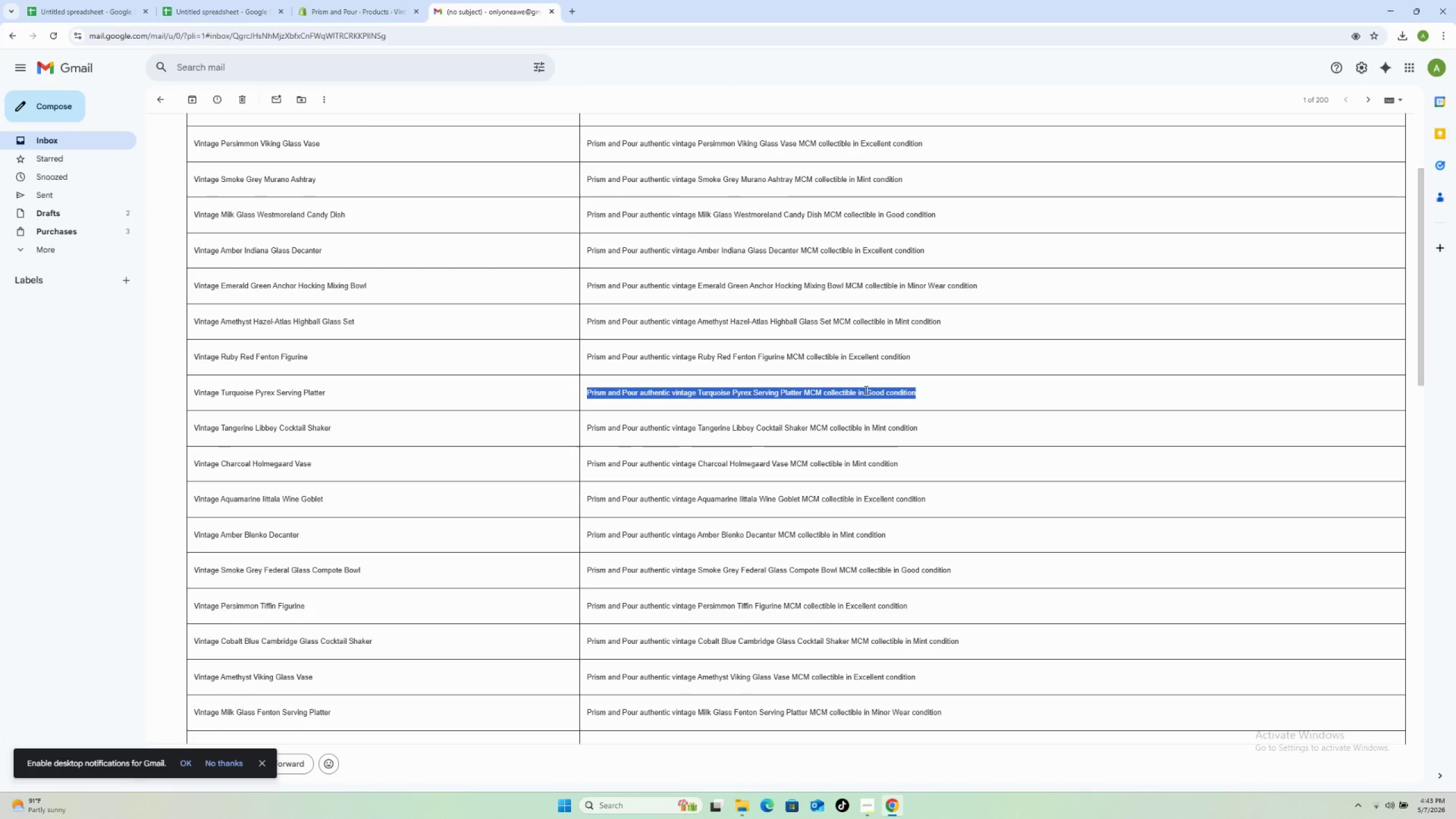 
right_click([865, 390])
 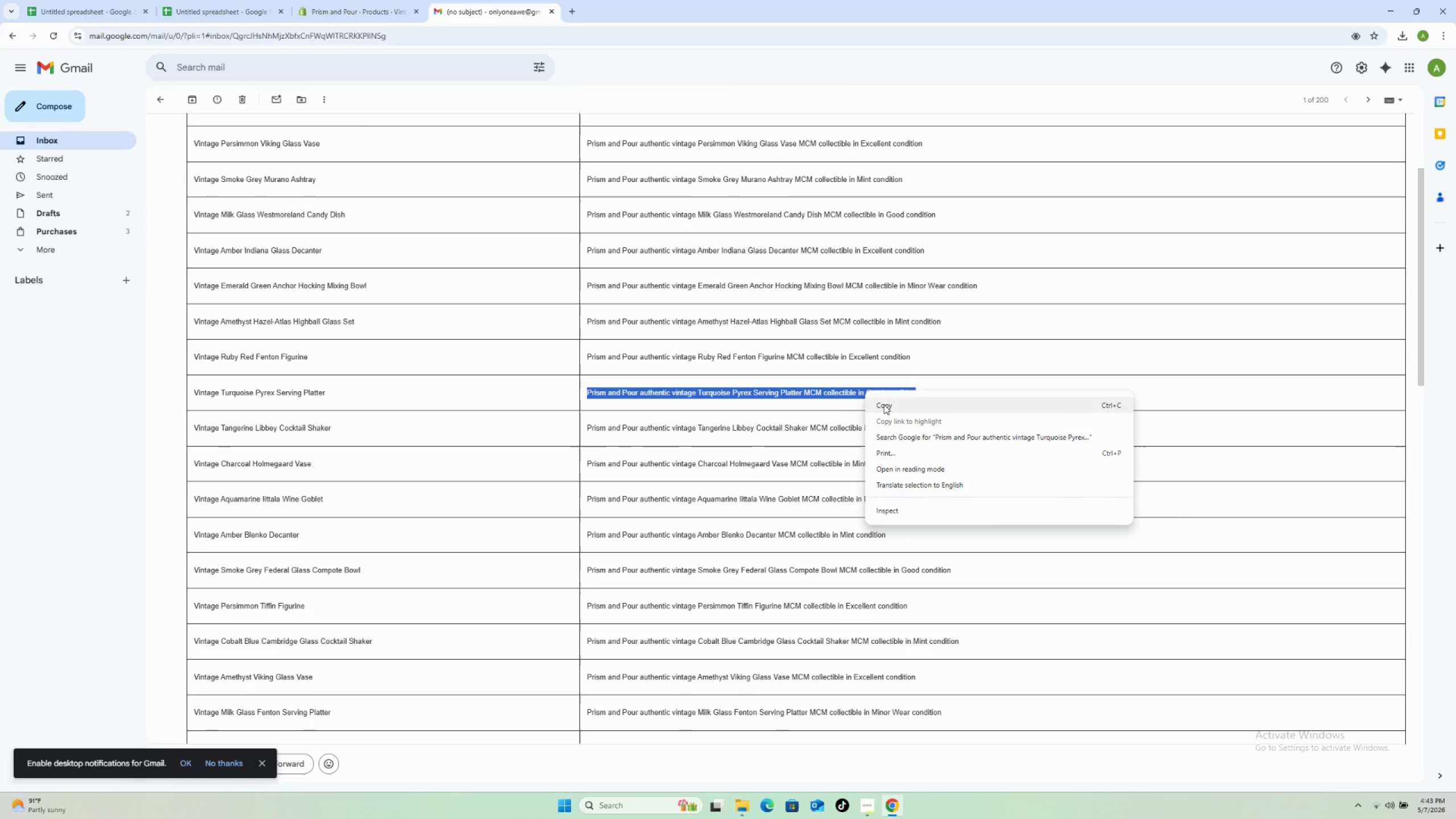 
left_click([884, 405])
 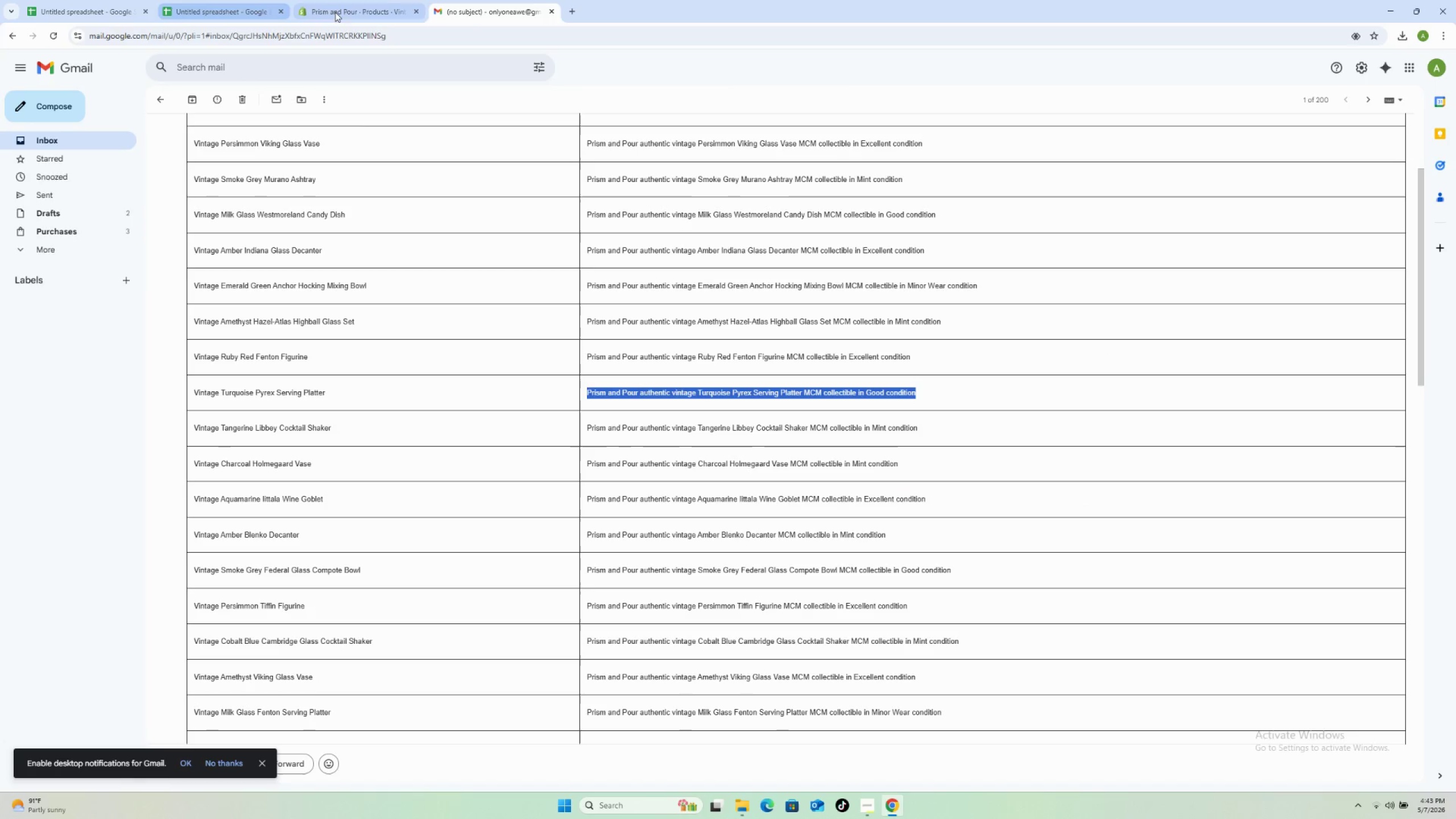 
left_click([370, 12])
 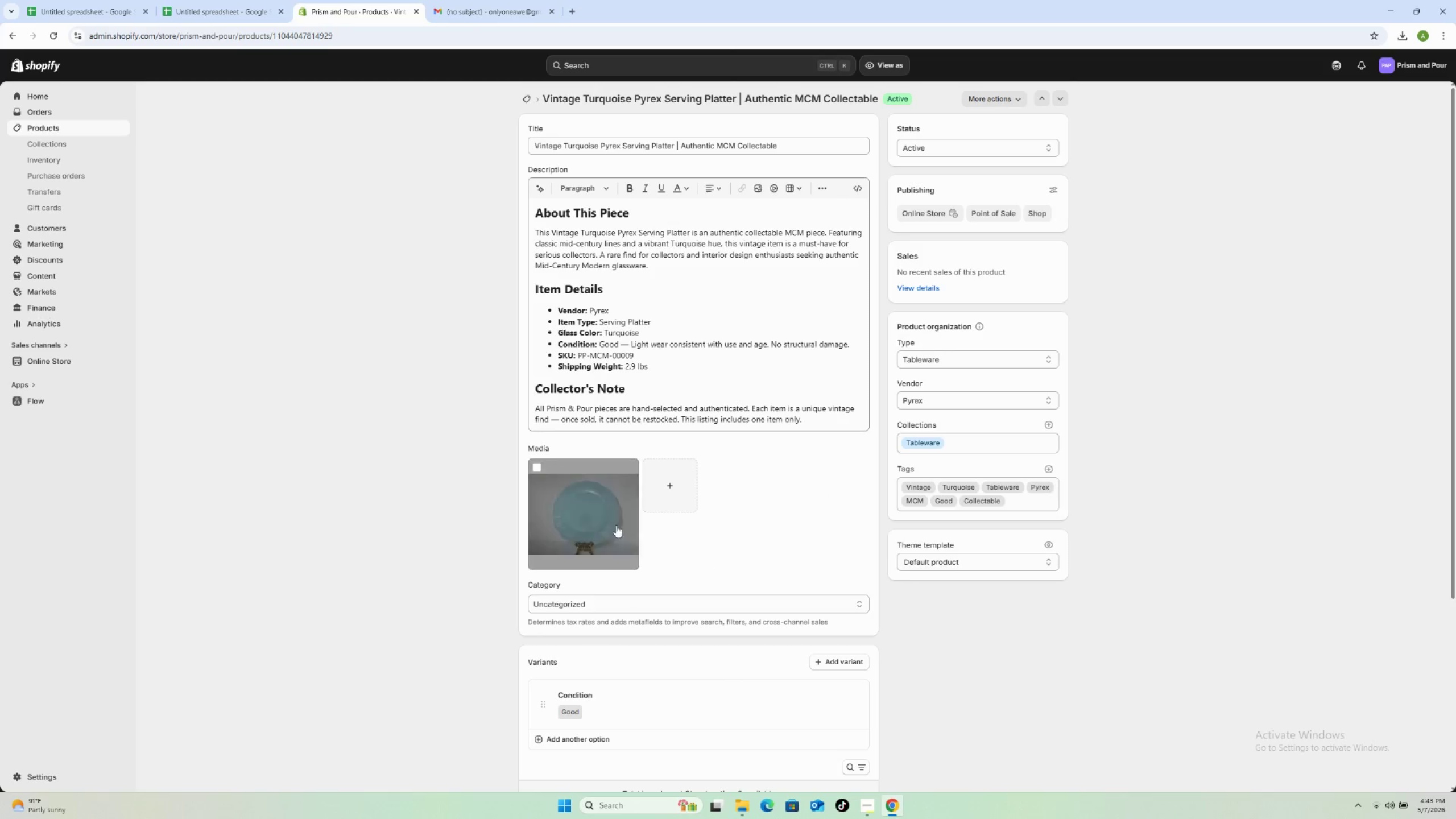 
left_click([604, 511])
 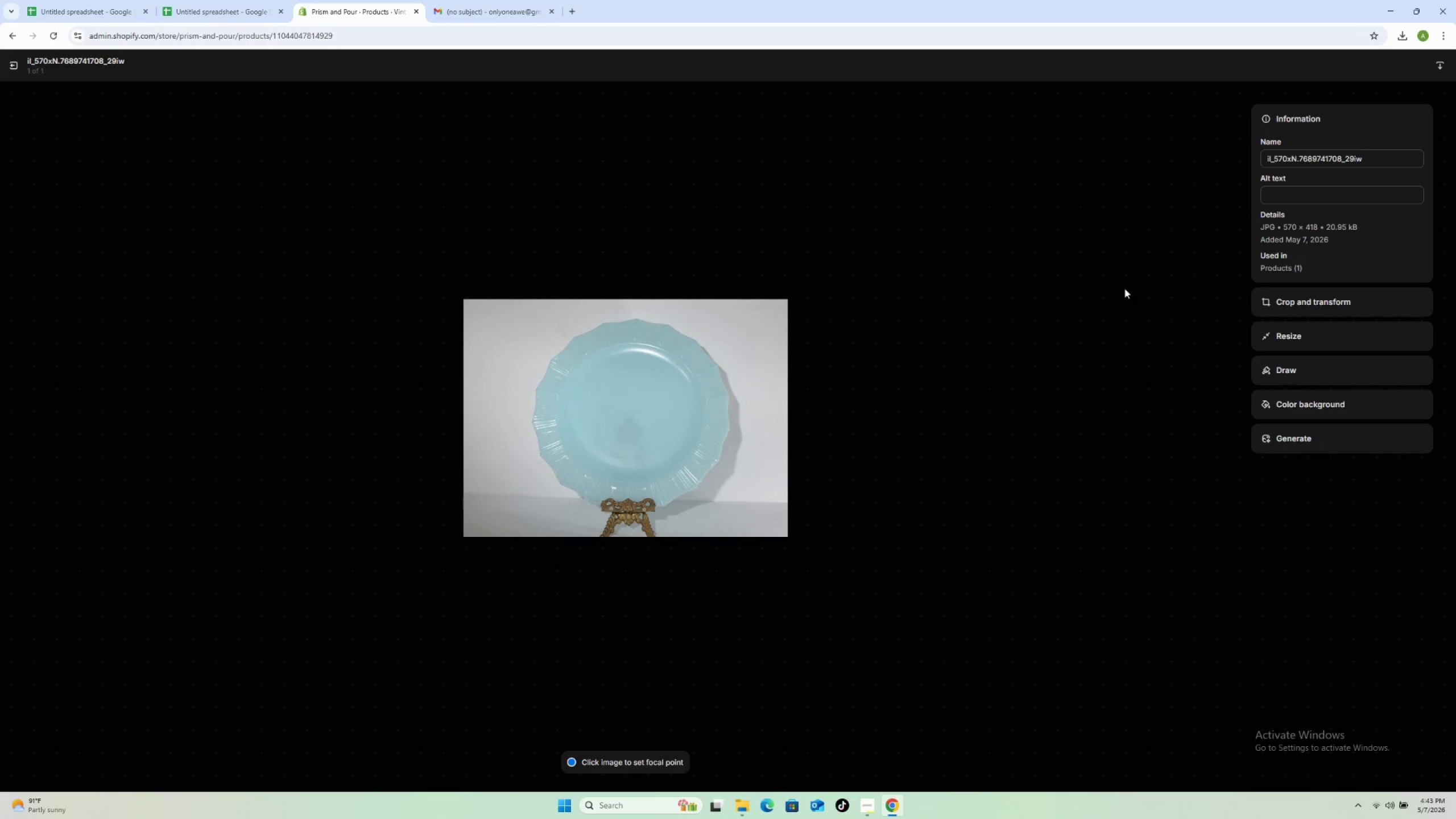 
left_click([1309, 205])
 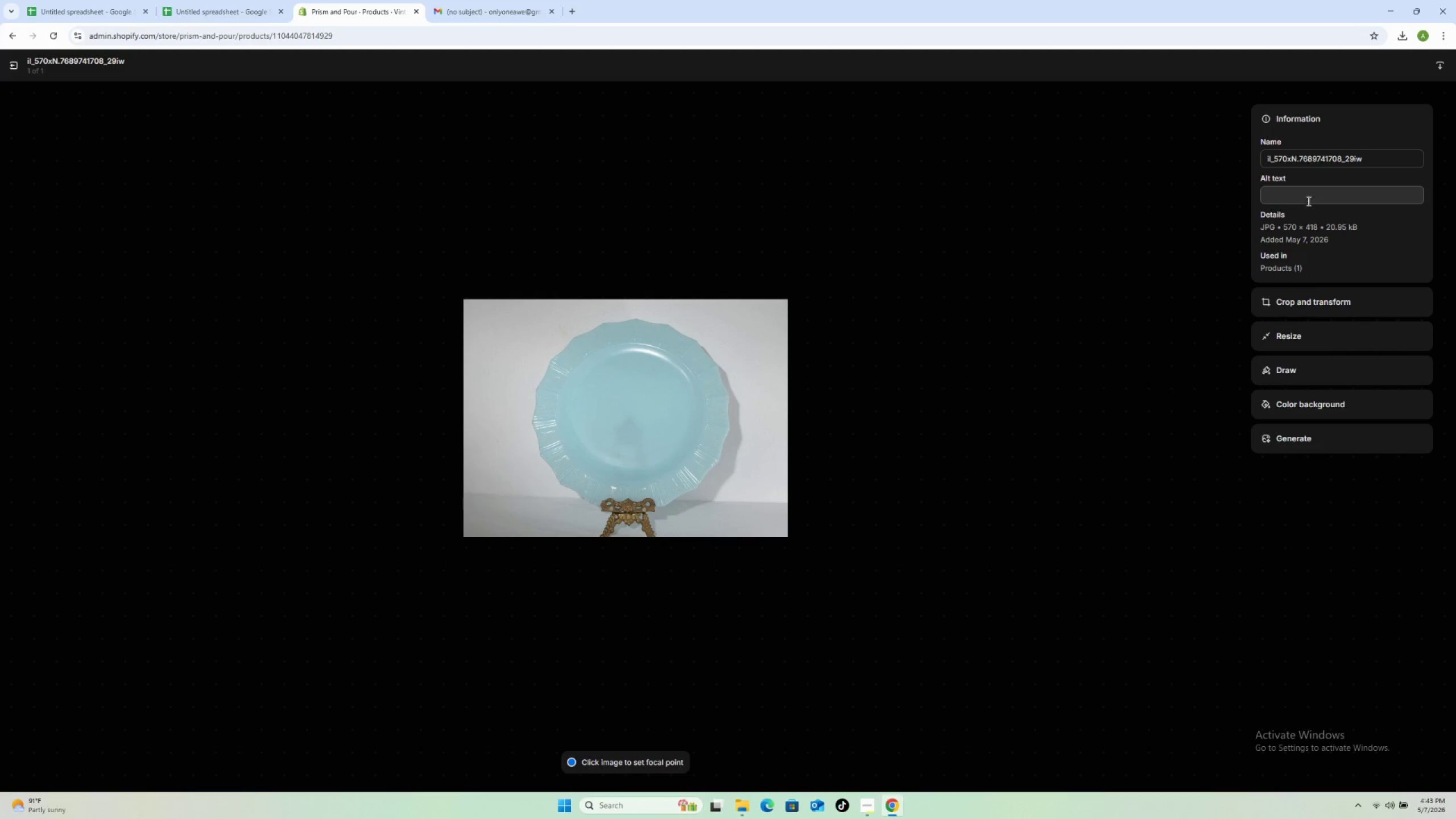 
left_click([1304, 195])
 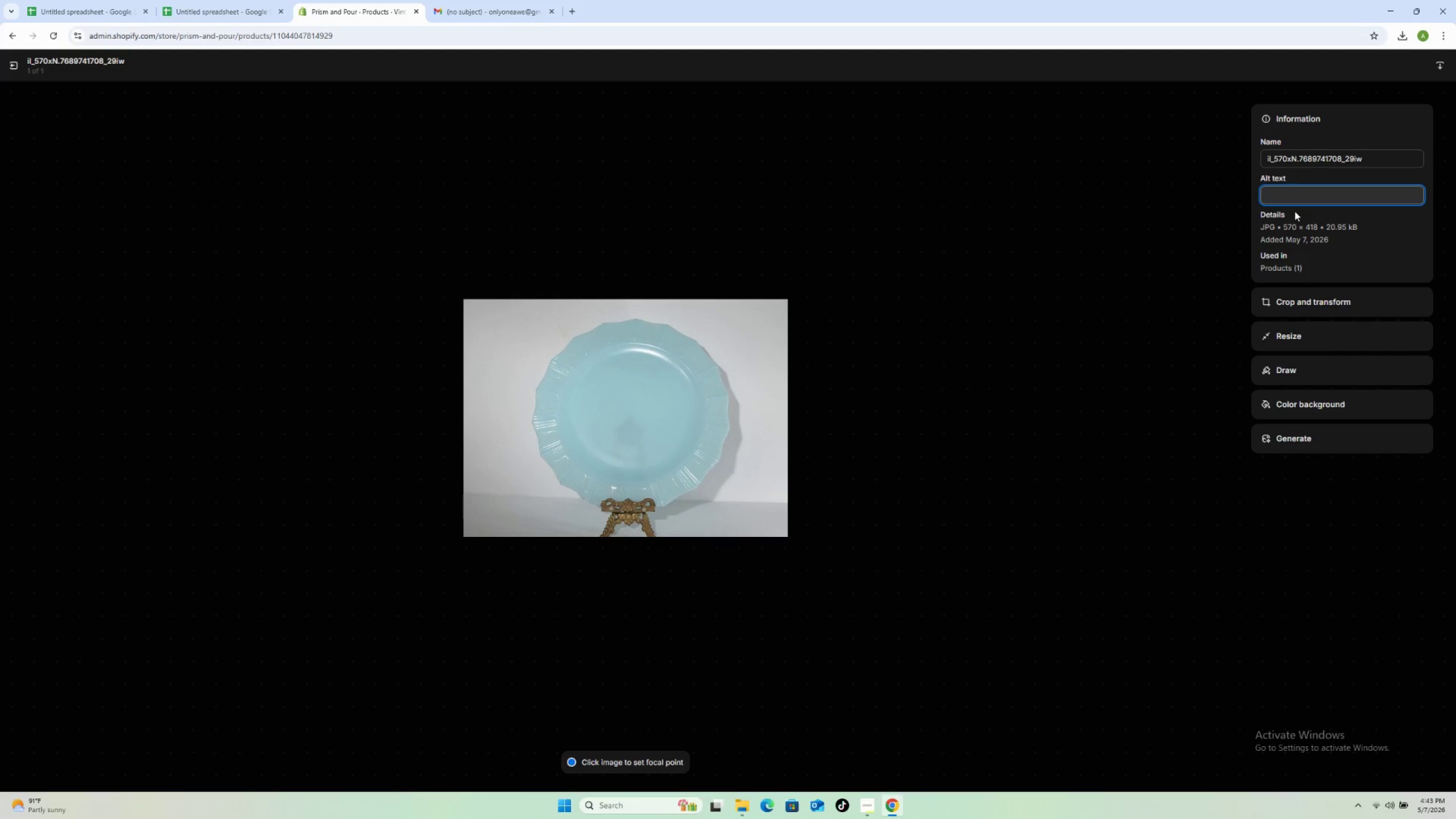 
key(Control+V)
 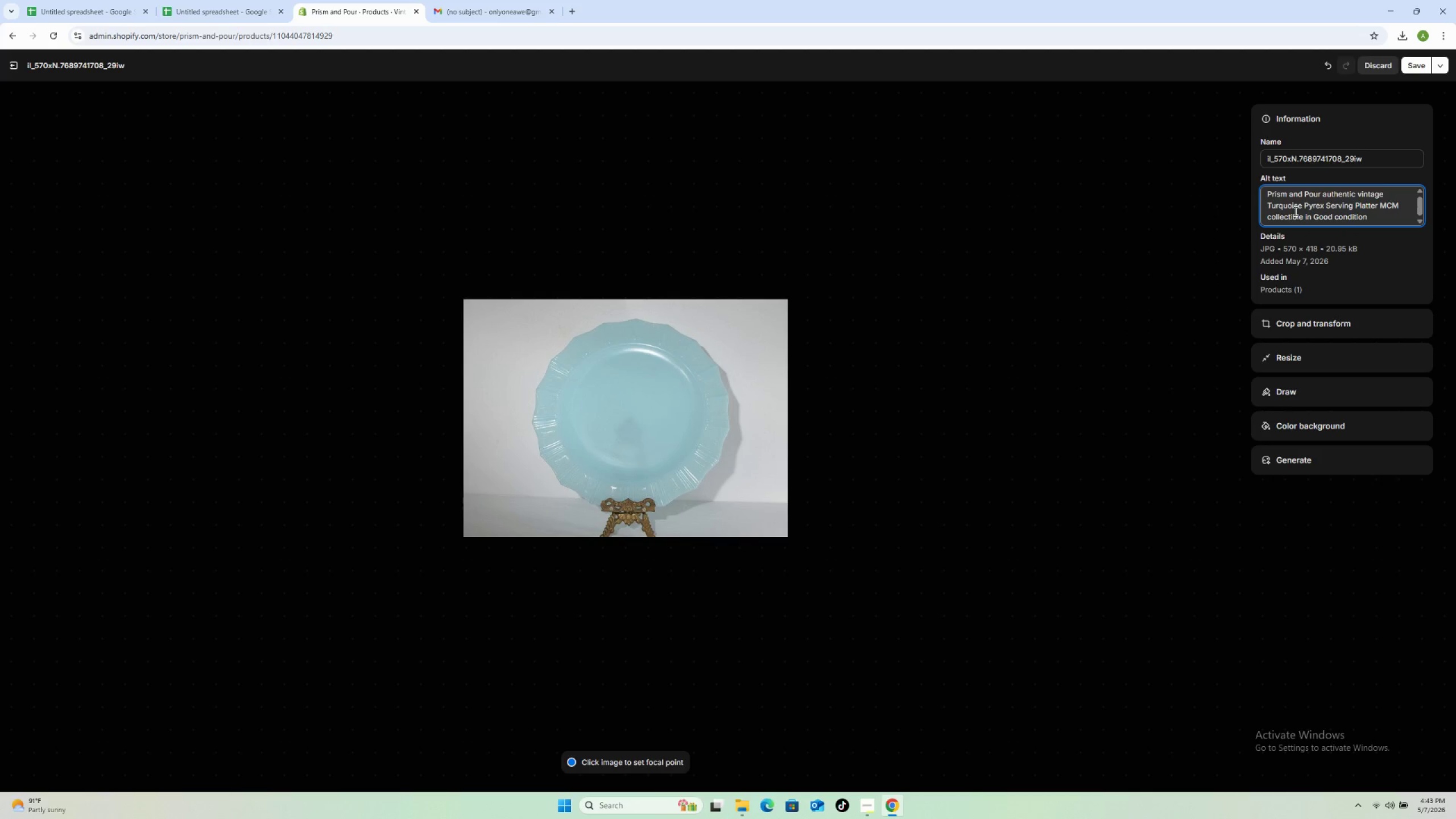 
scroll: coordinate [1294, 211], scroll_direction: up, amount: 1.0
 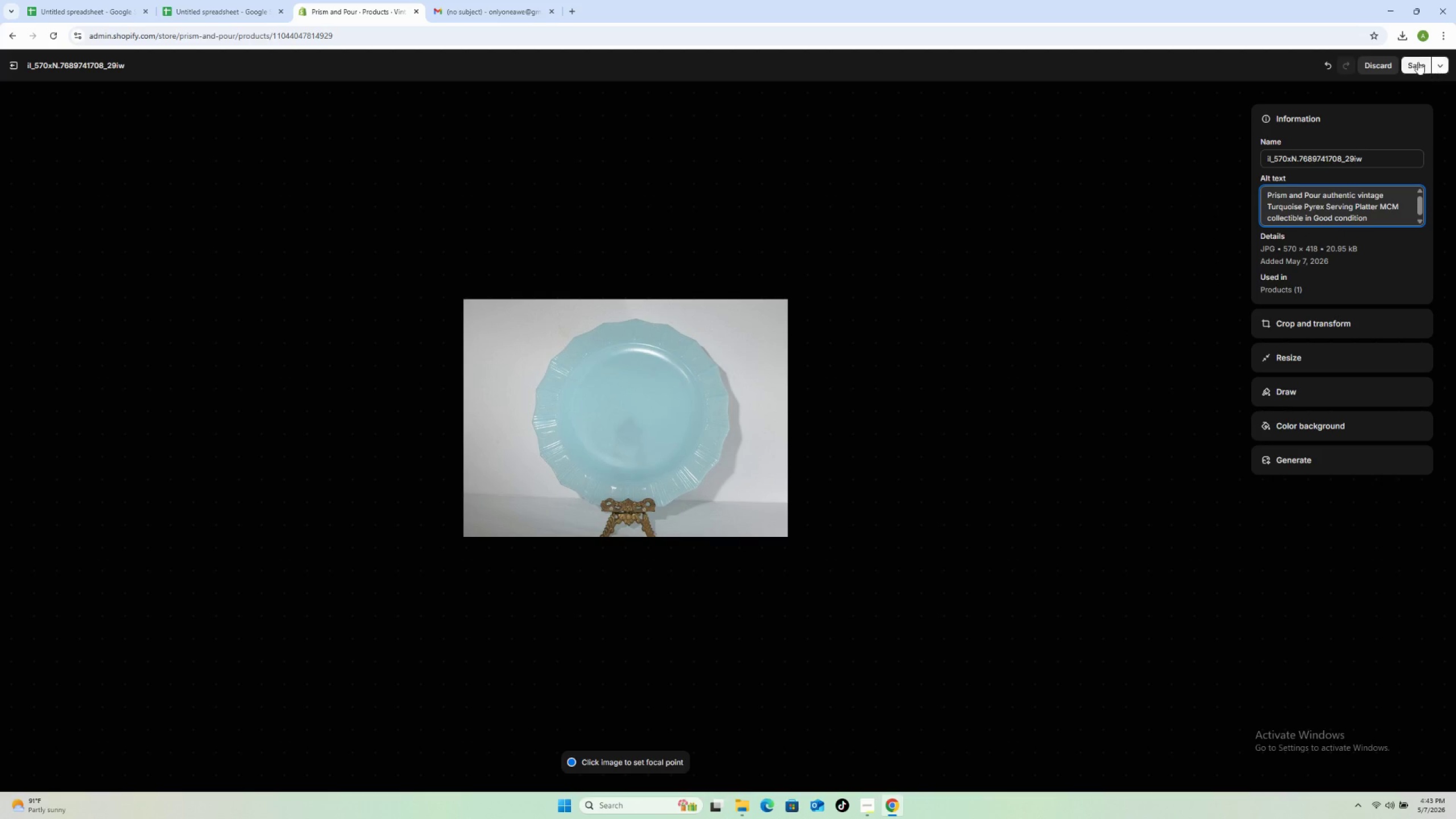 
left_click([1411, 59])
 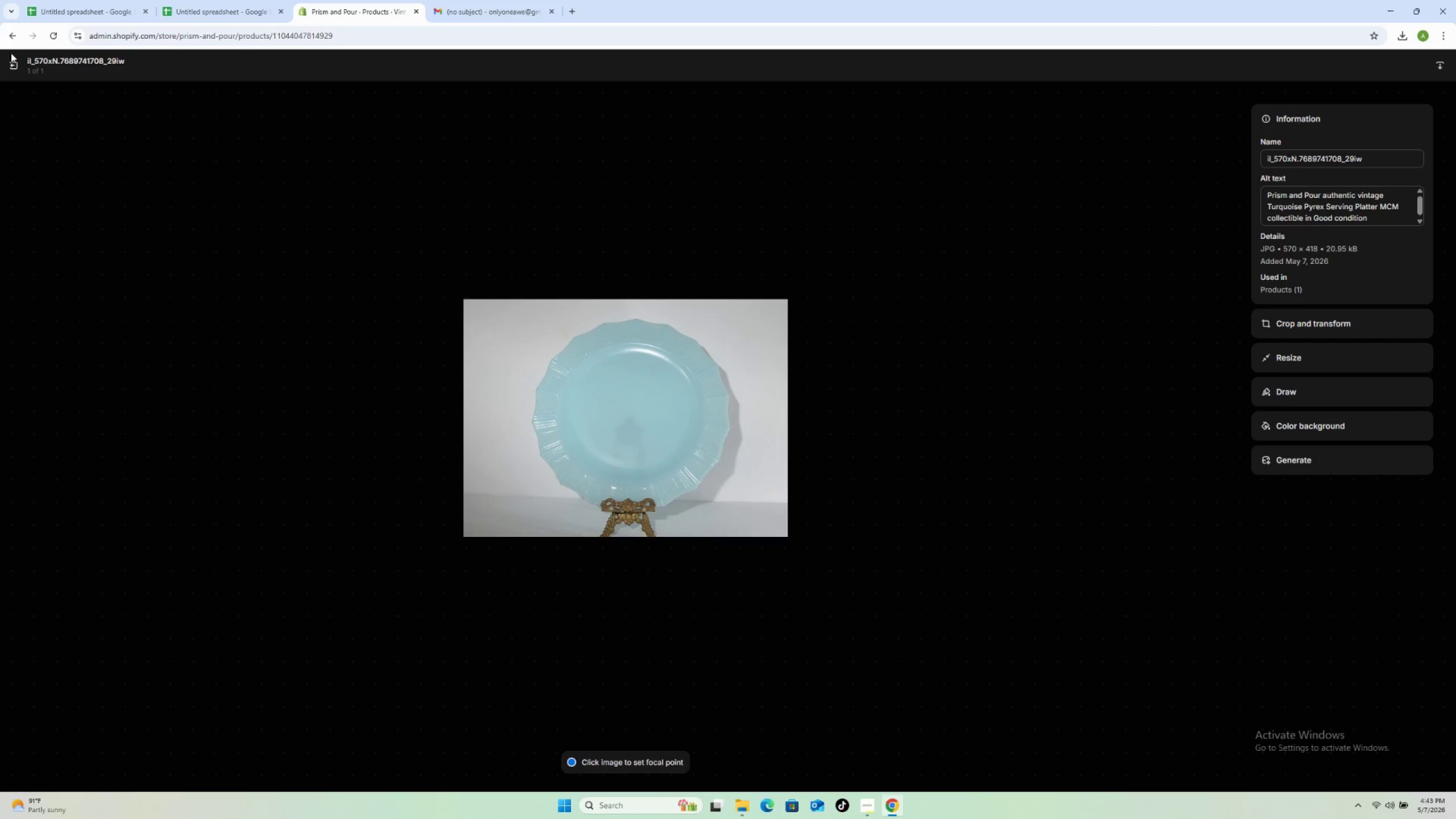 
left_click([11, 67])
 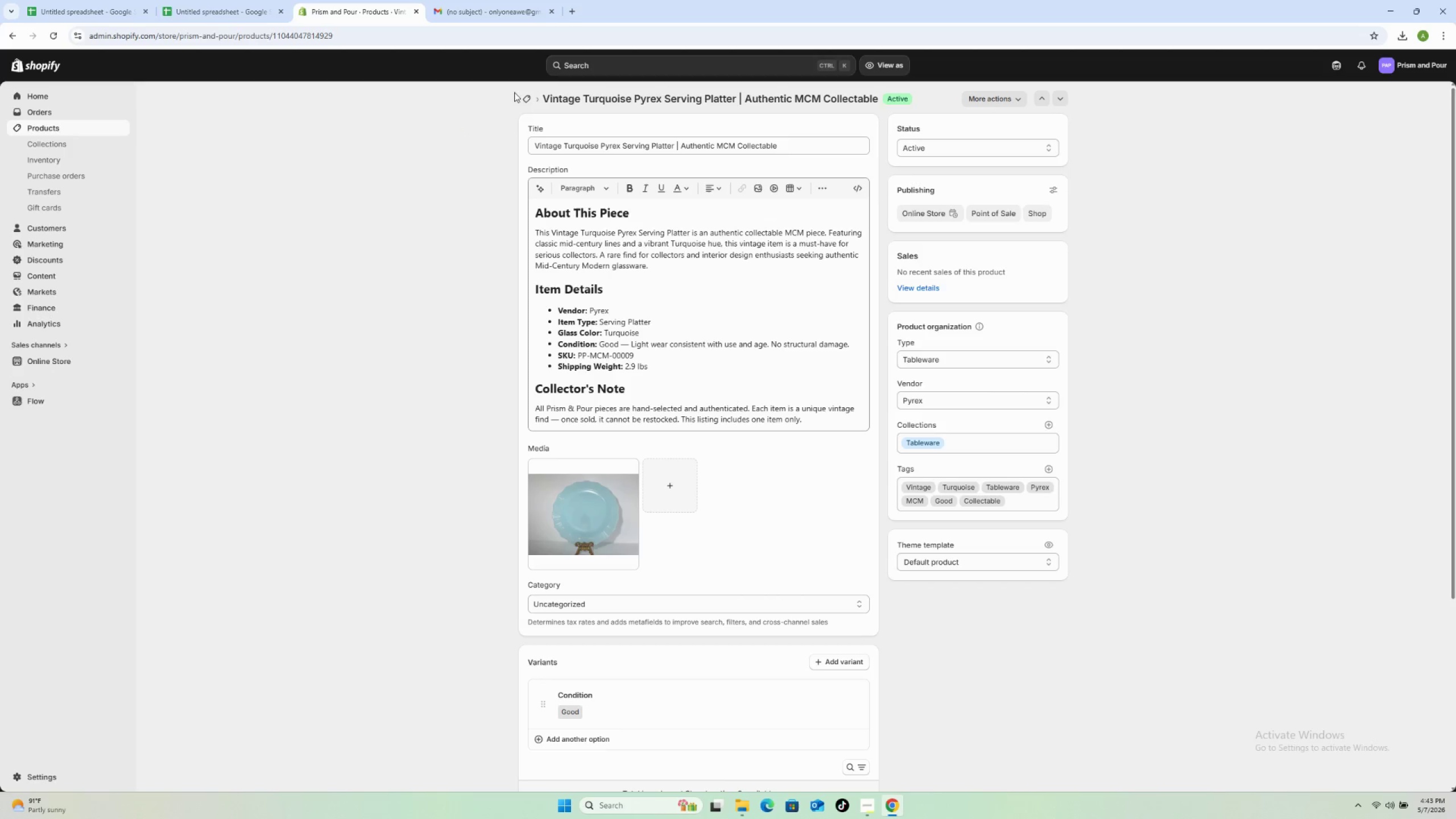 
left_click([526, 99])
 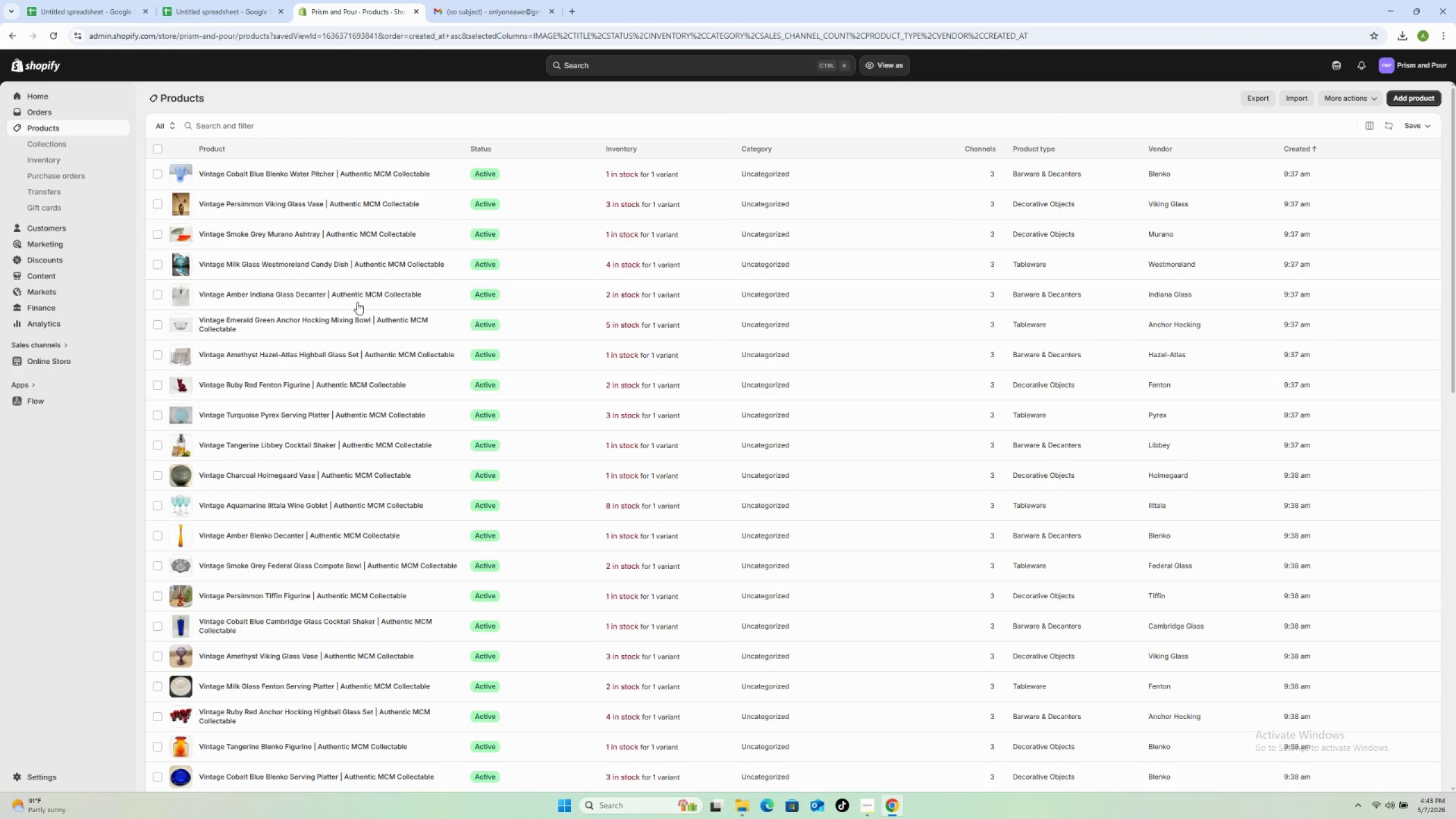 
left_click([507, 2])
 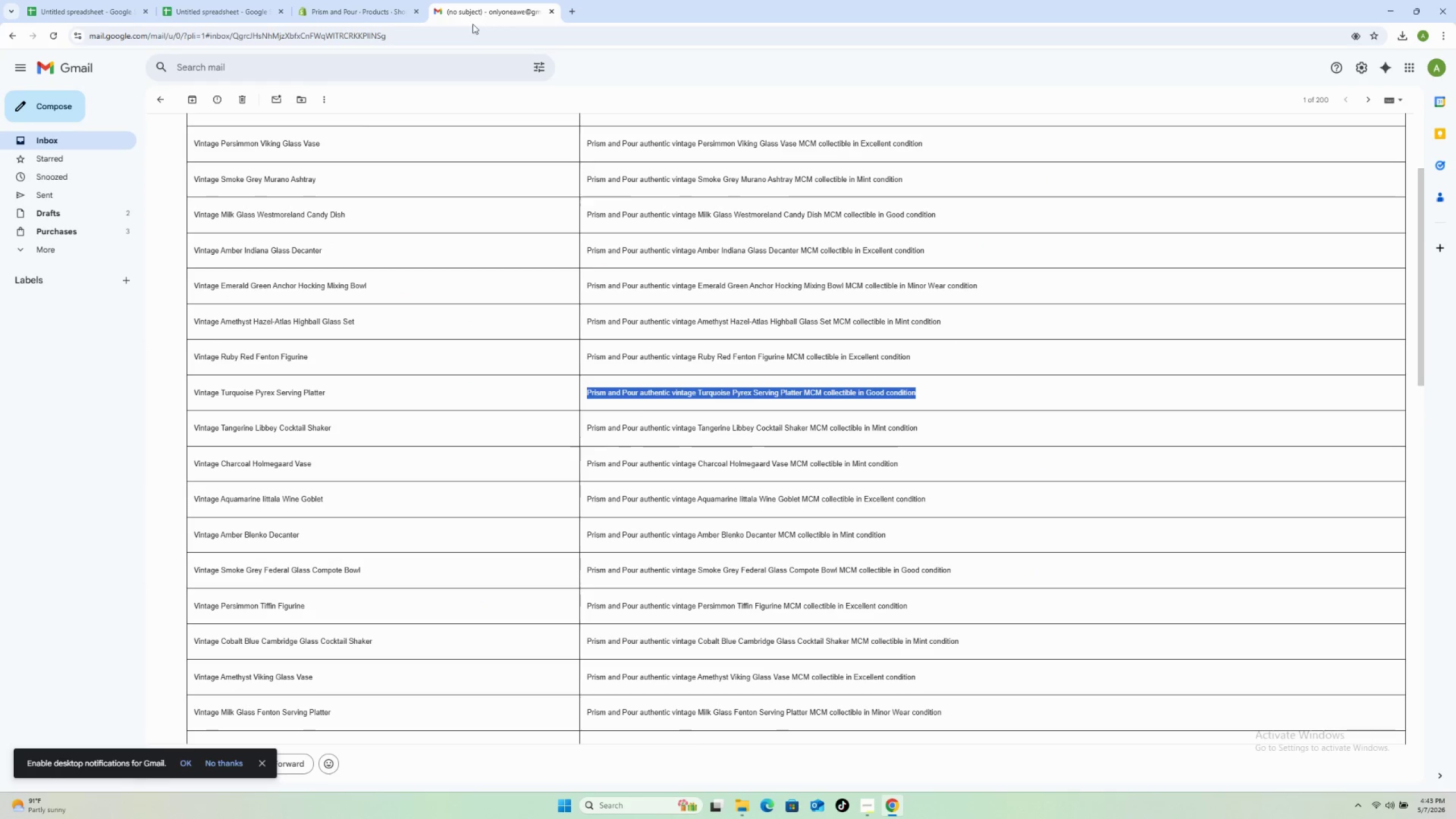 
mouse_move([358, 11])
 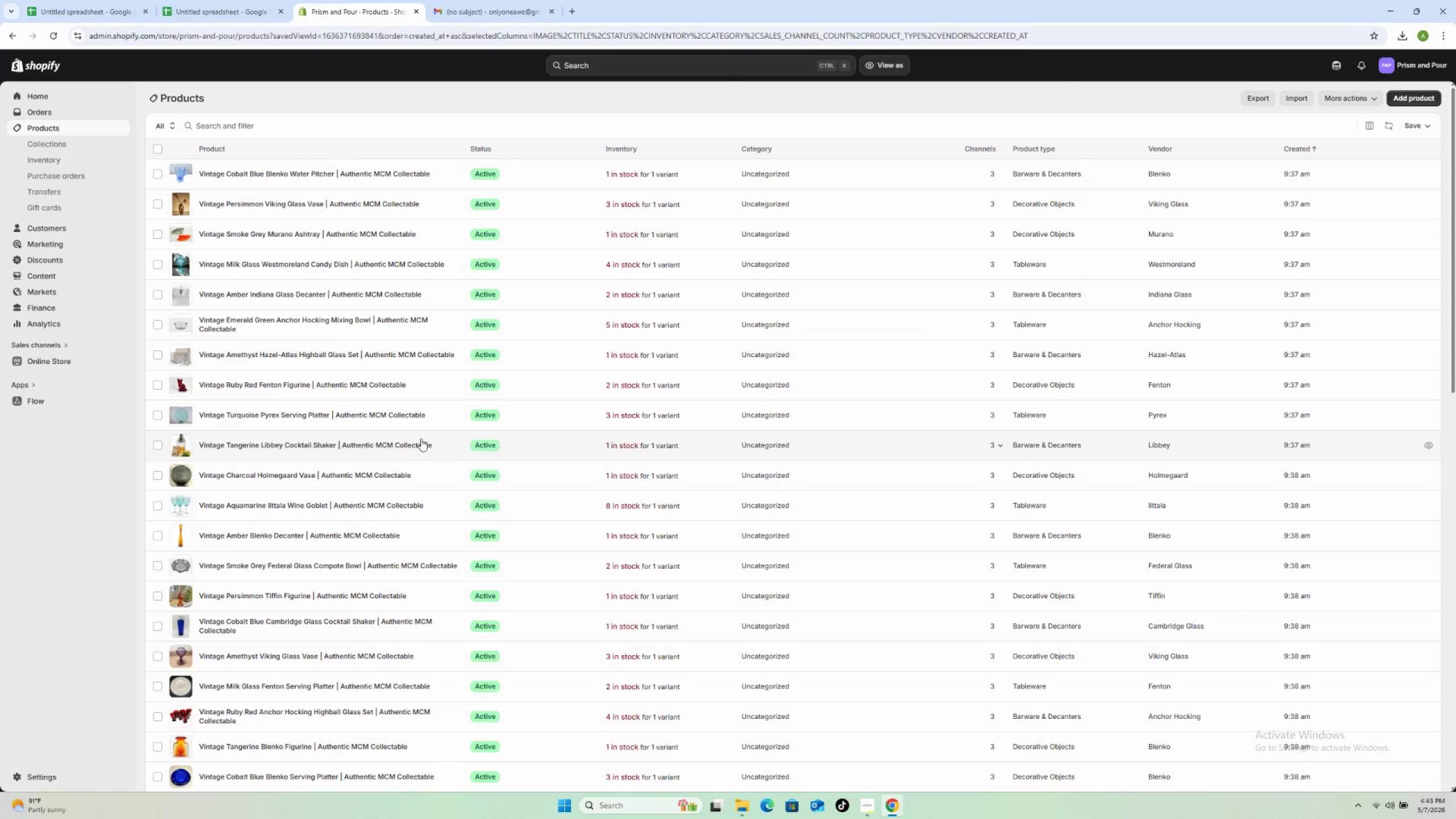 
left_click([445, 444])
 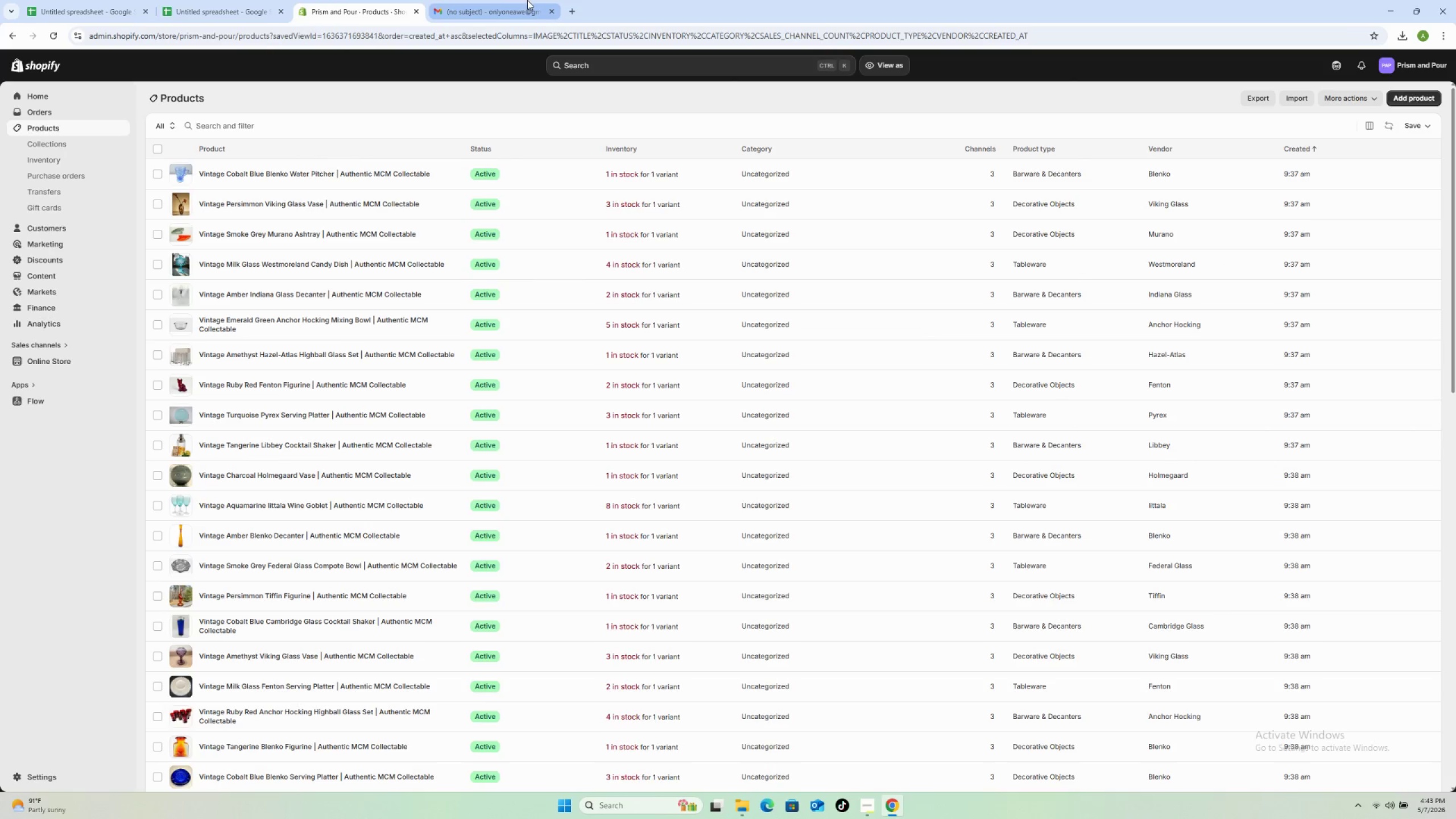 
mouse_move([460, 12])
 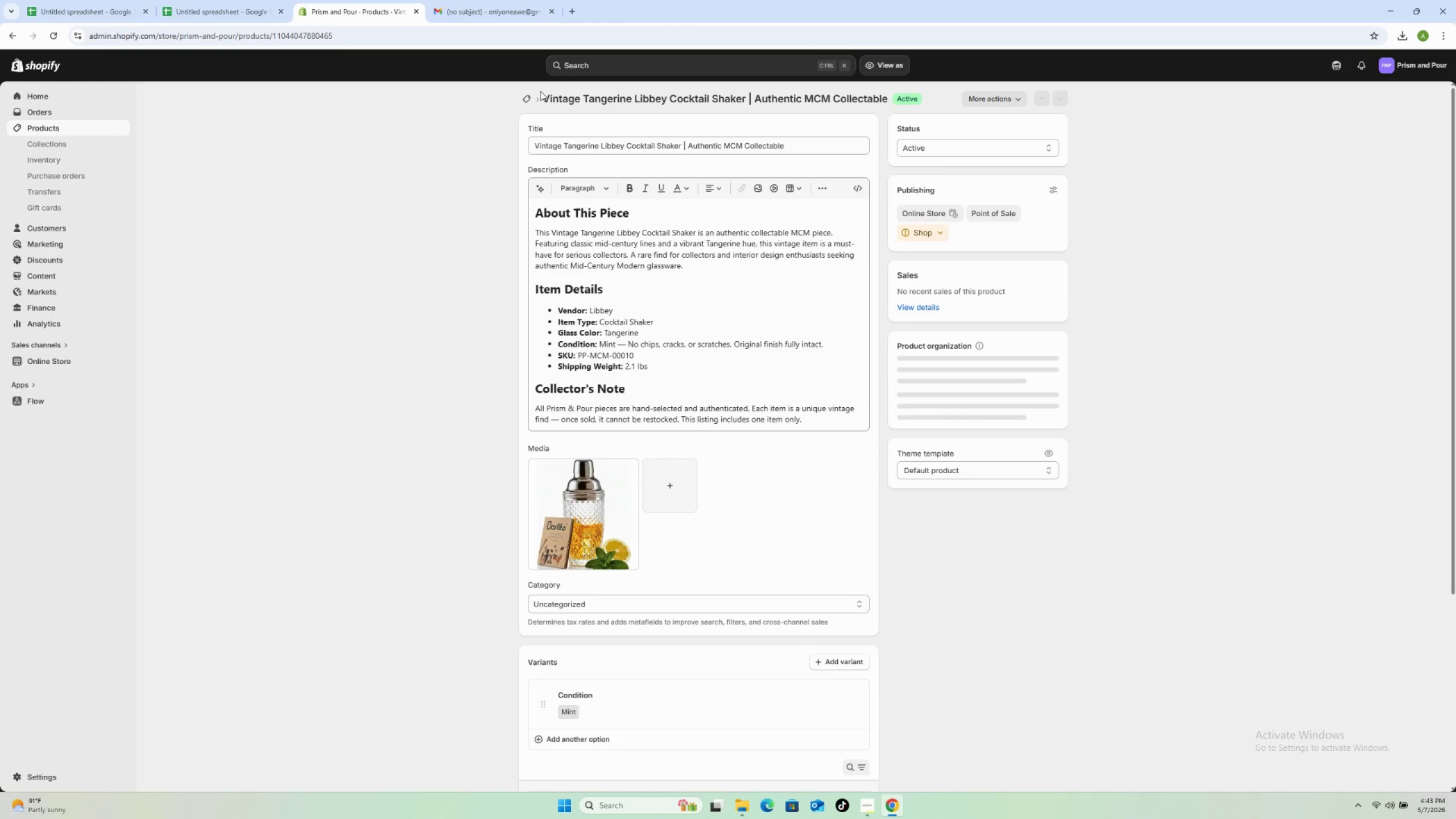 
left_click_drag(start_coordinate=[544, 98], to_coordinate=[746, 101])
 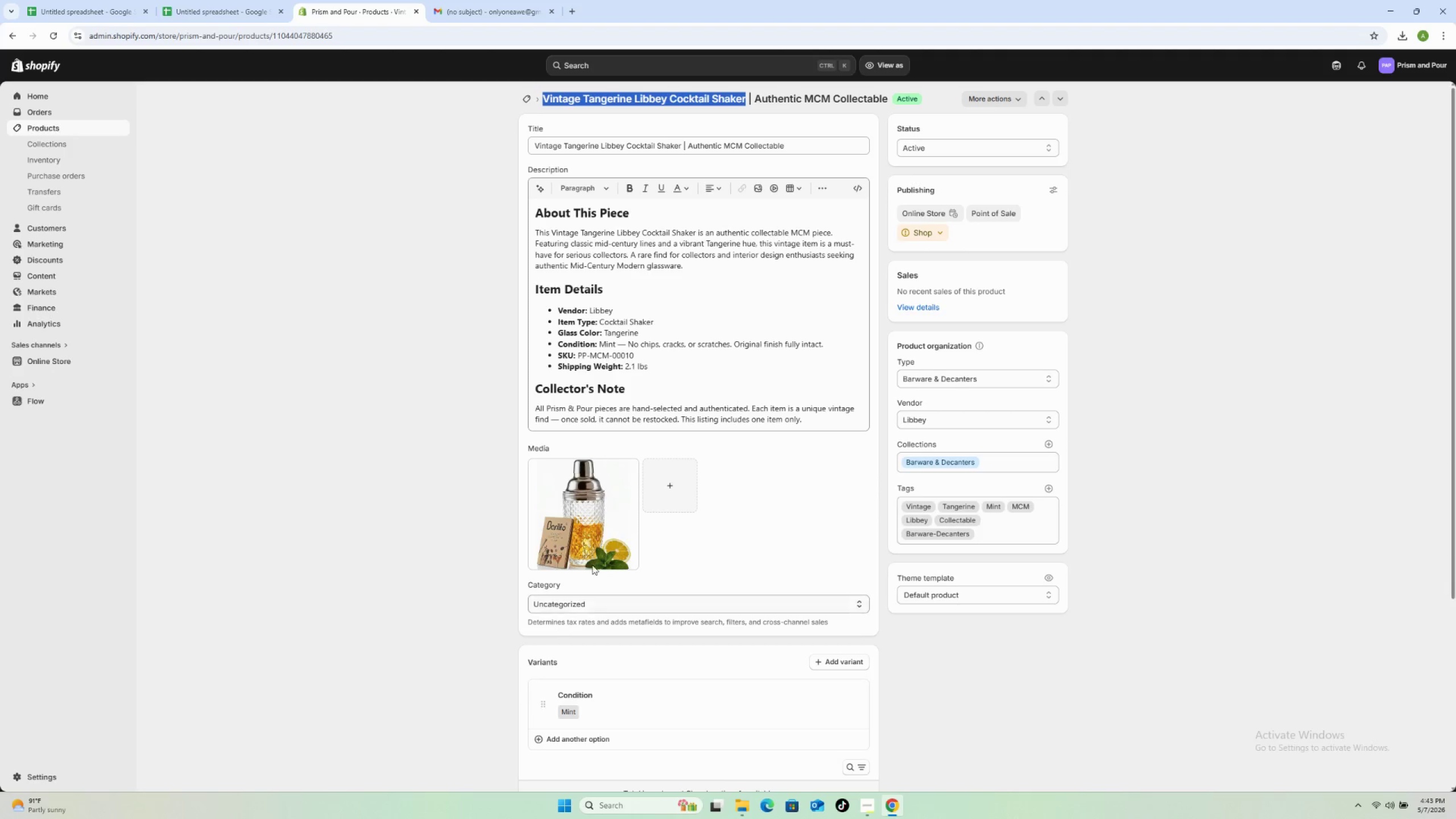 
left_click([590, 521])
 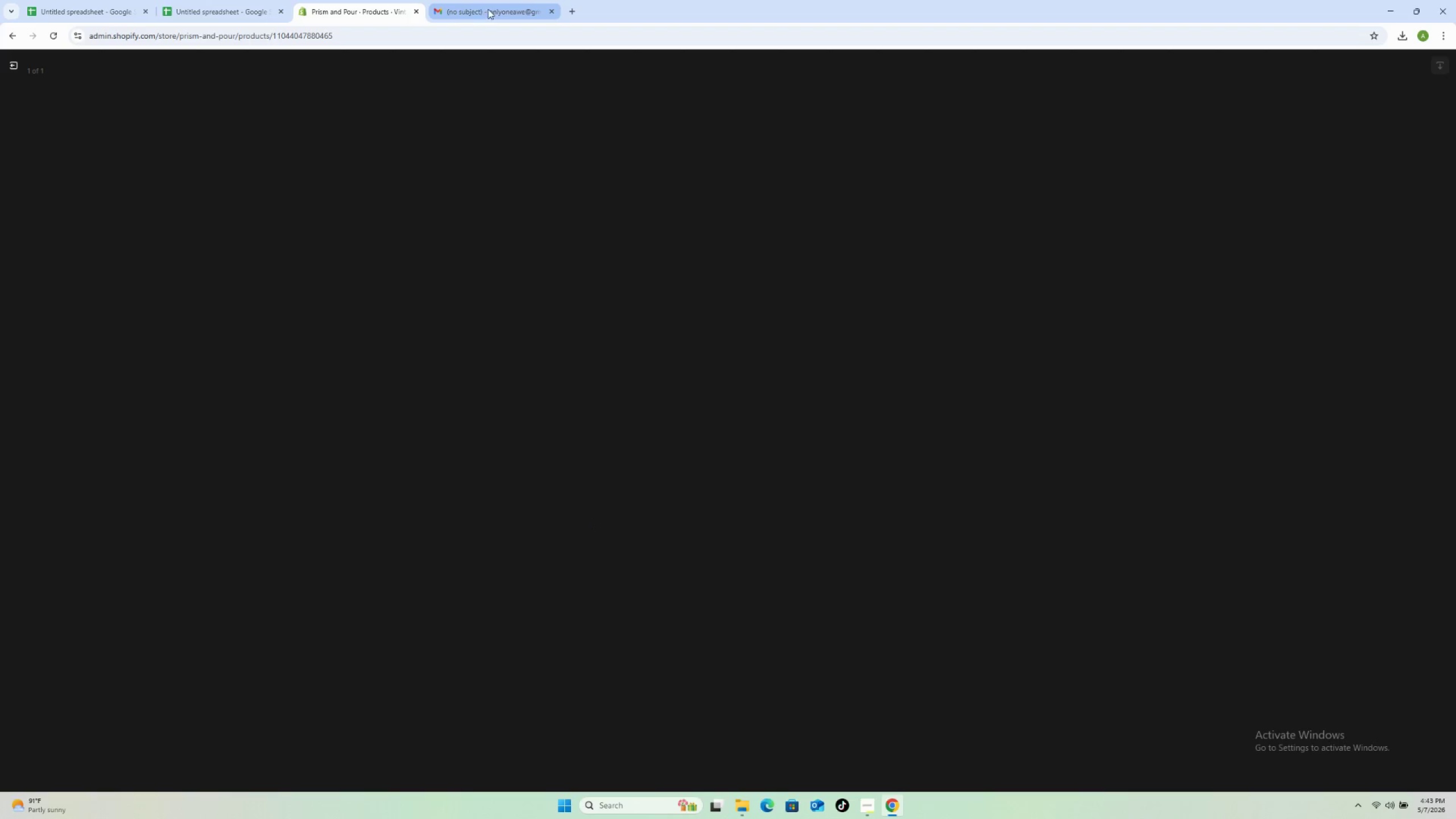 
left_click([488, 9])
 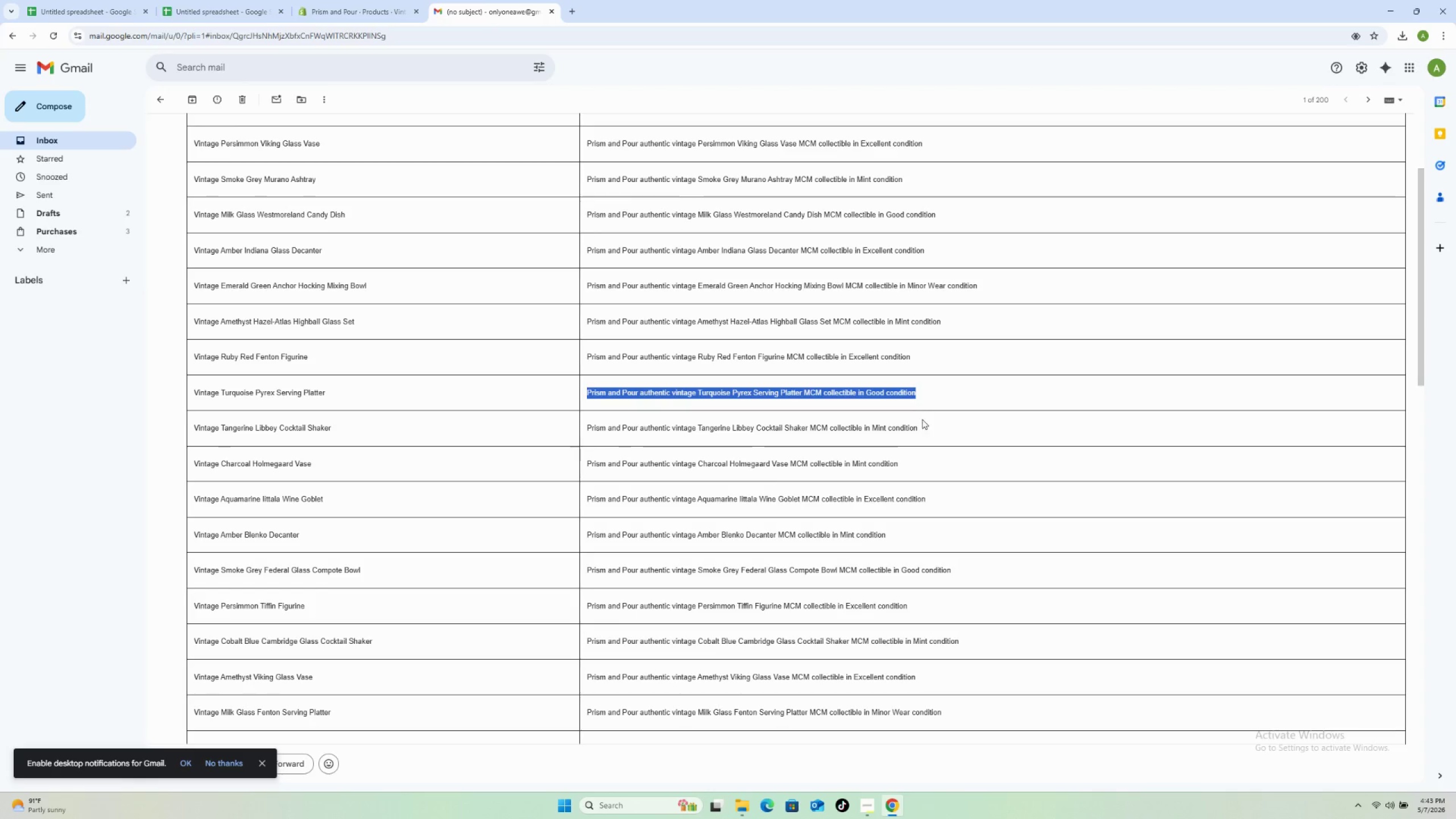 
left_click_drag(start_coordinate=[918, 429], to_coordinate=[588, 431])
 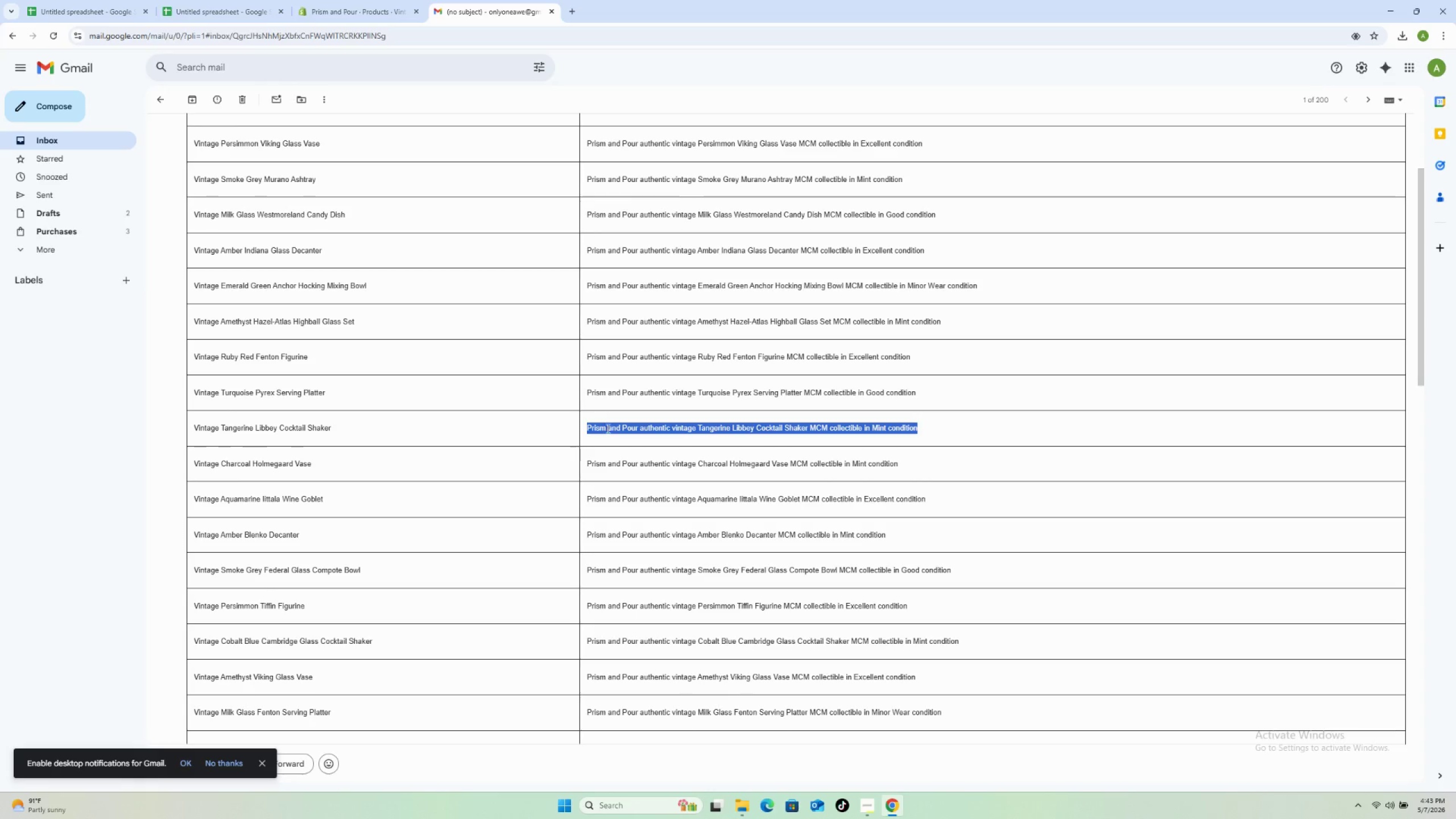 
right_click([607, 428])
 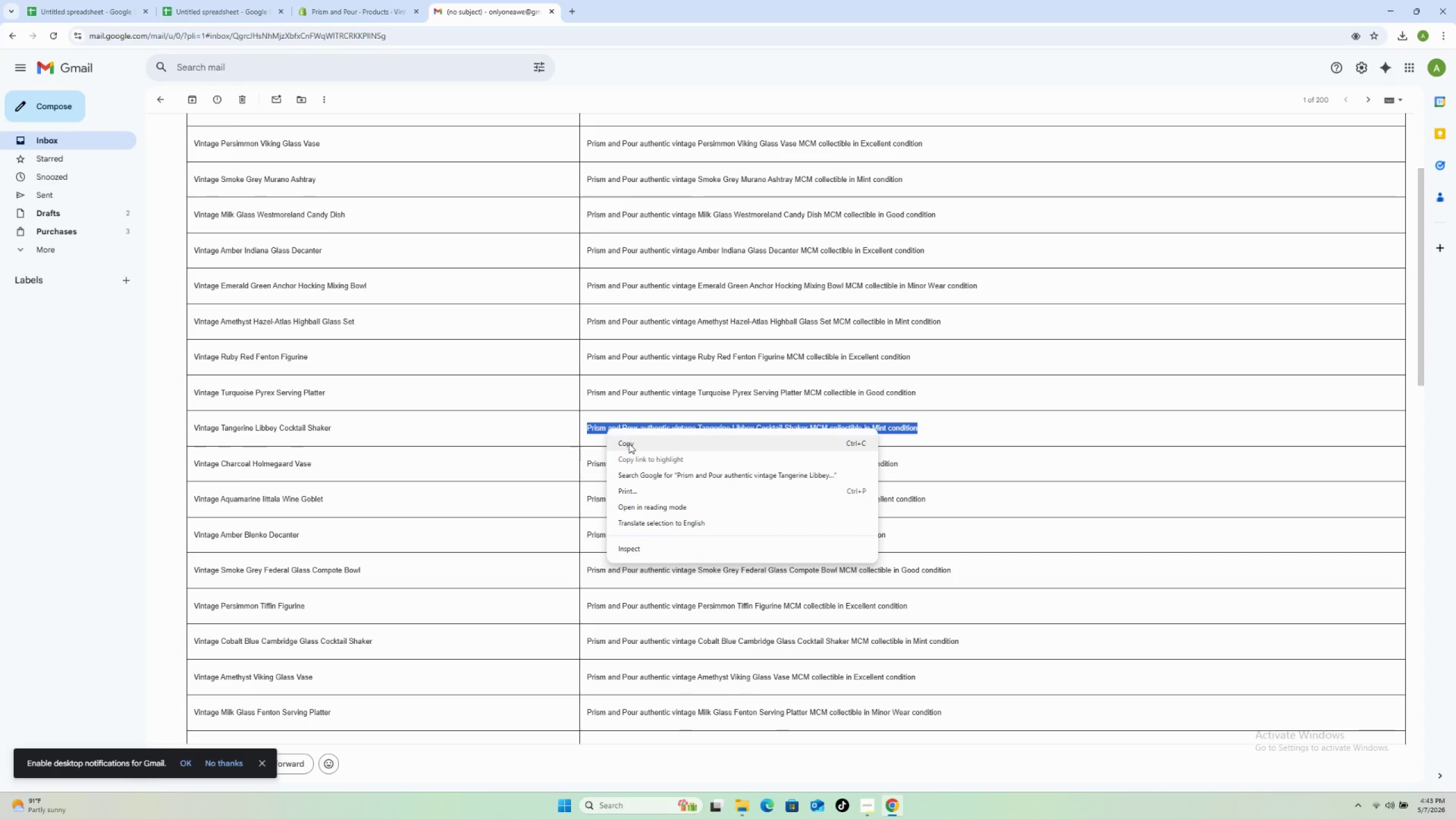 
left_click([630, 444])
 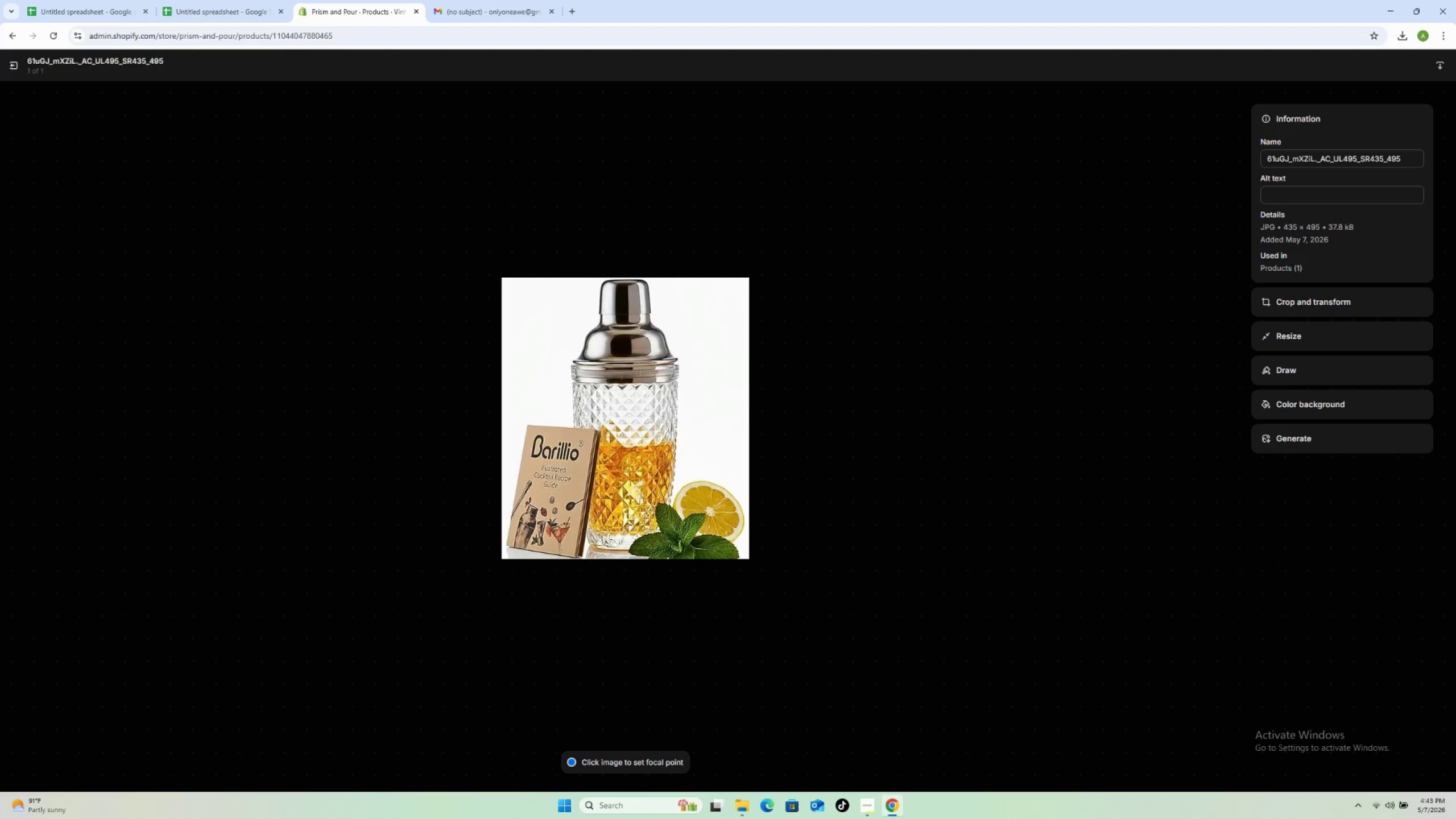 
left_click([1356, 201])
 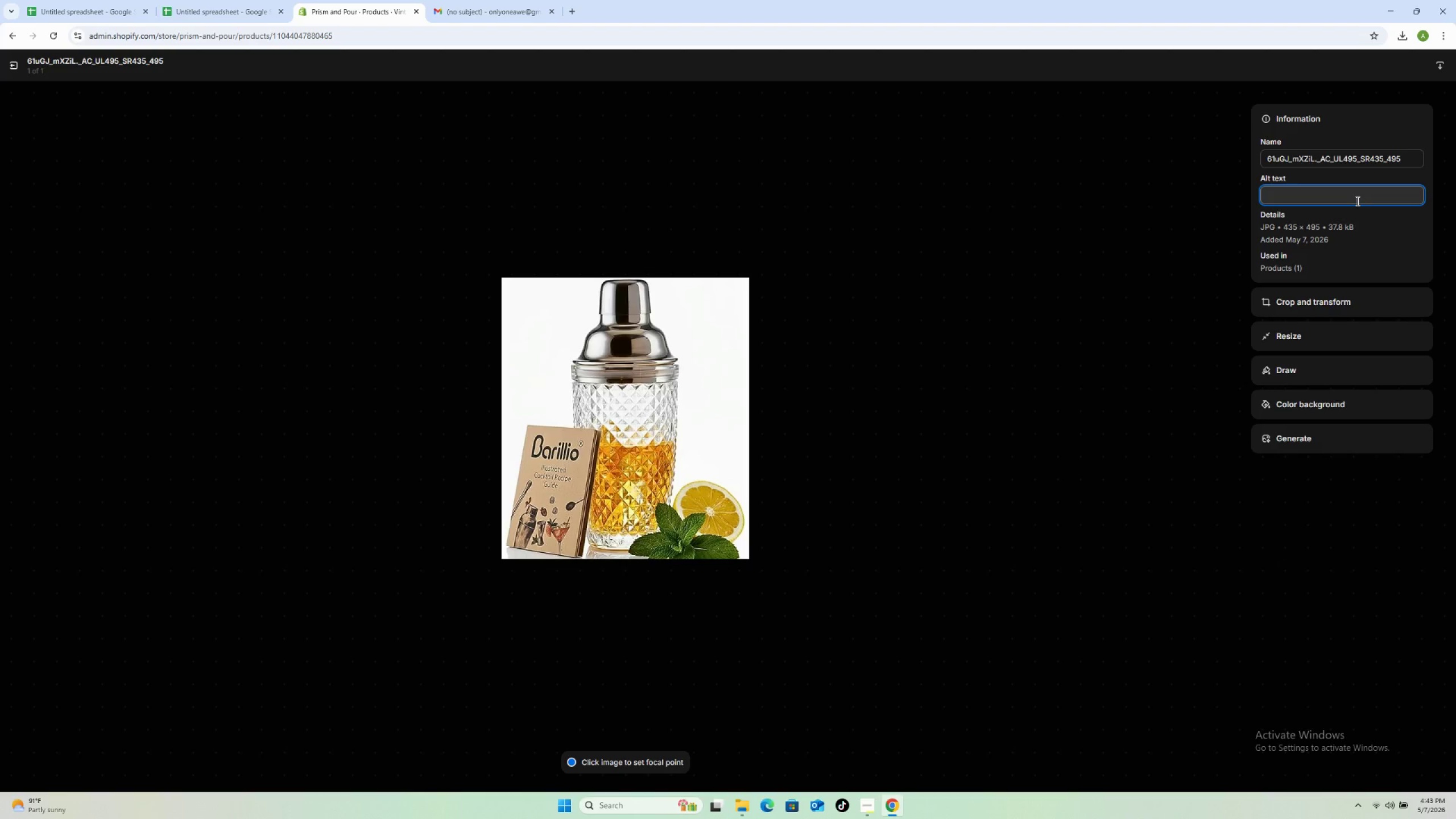 
key(Control+V)
 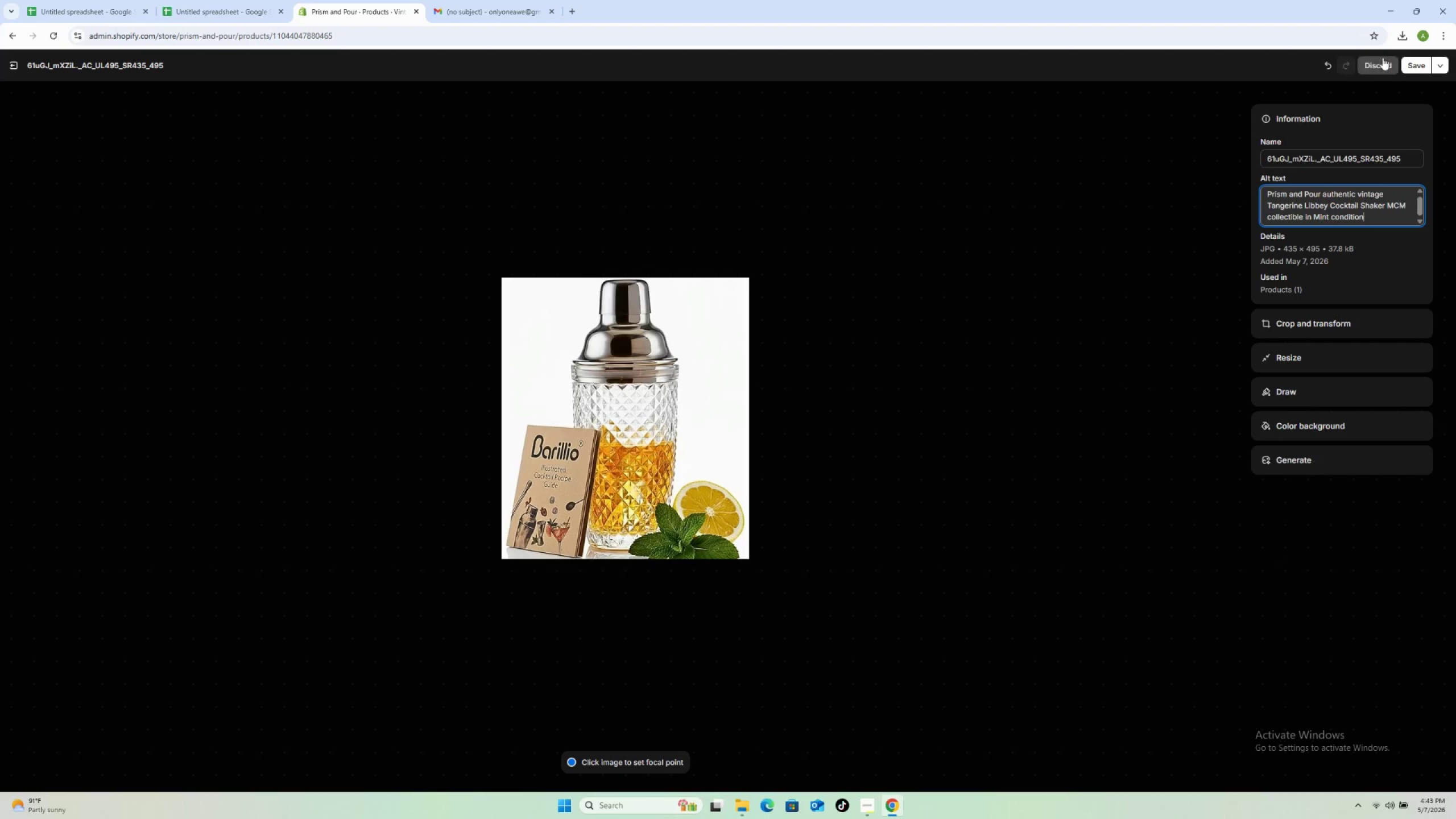 
left_click([1412, 67])
 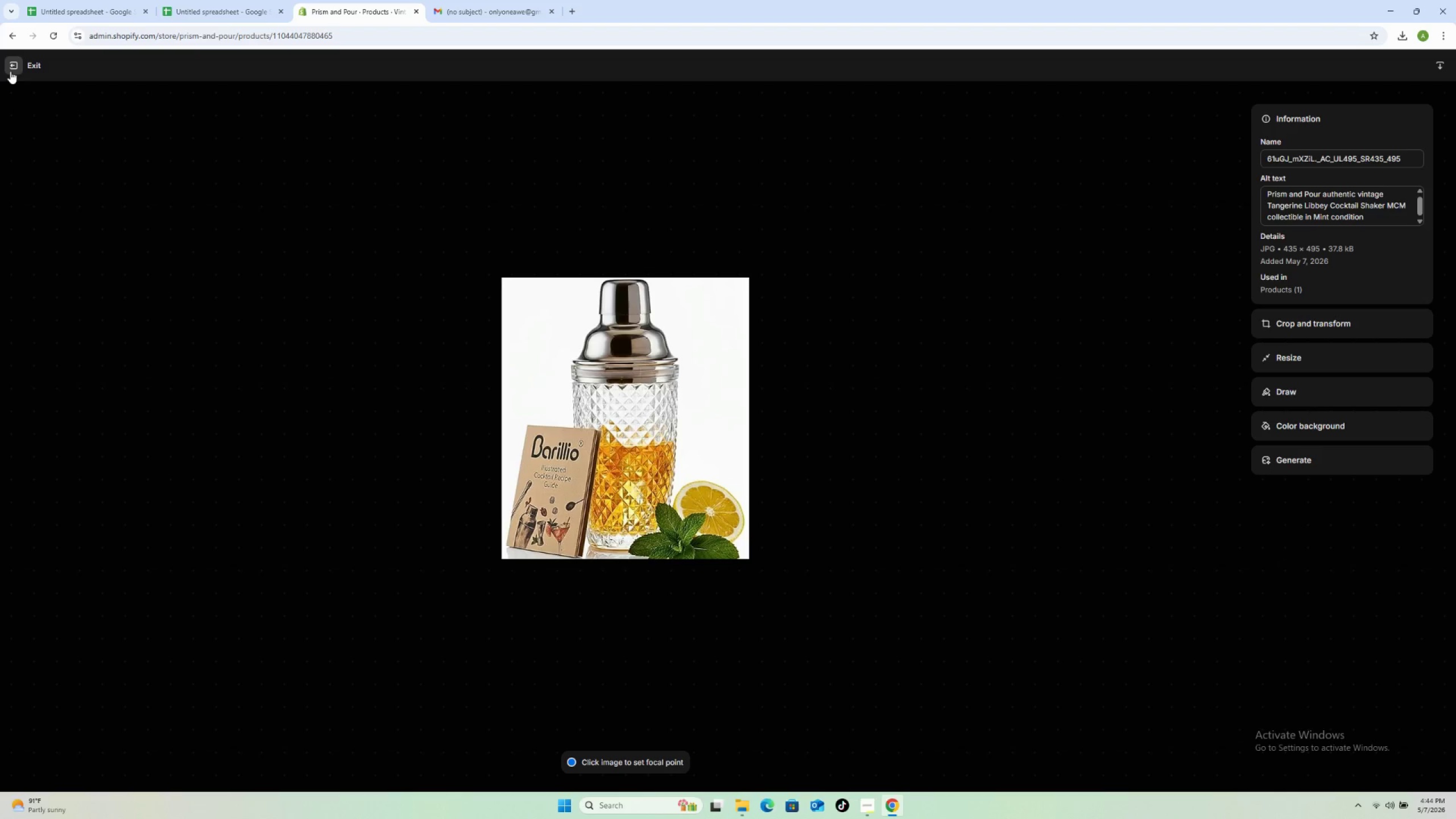 
wait(6.81)
 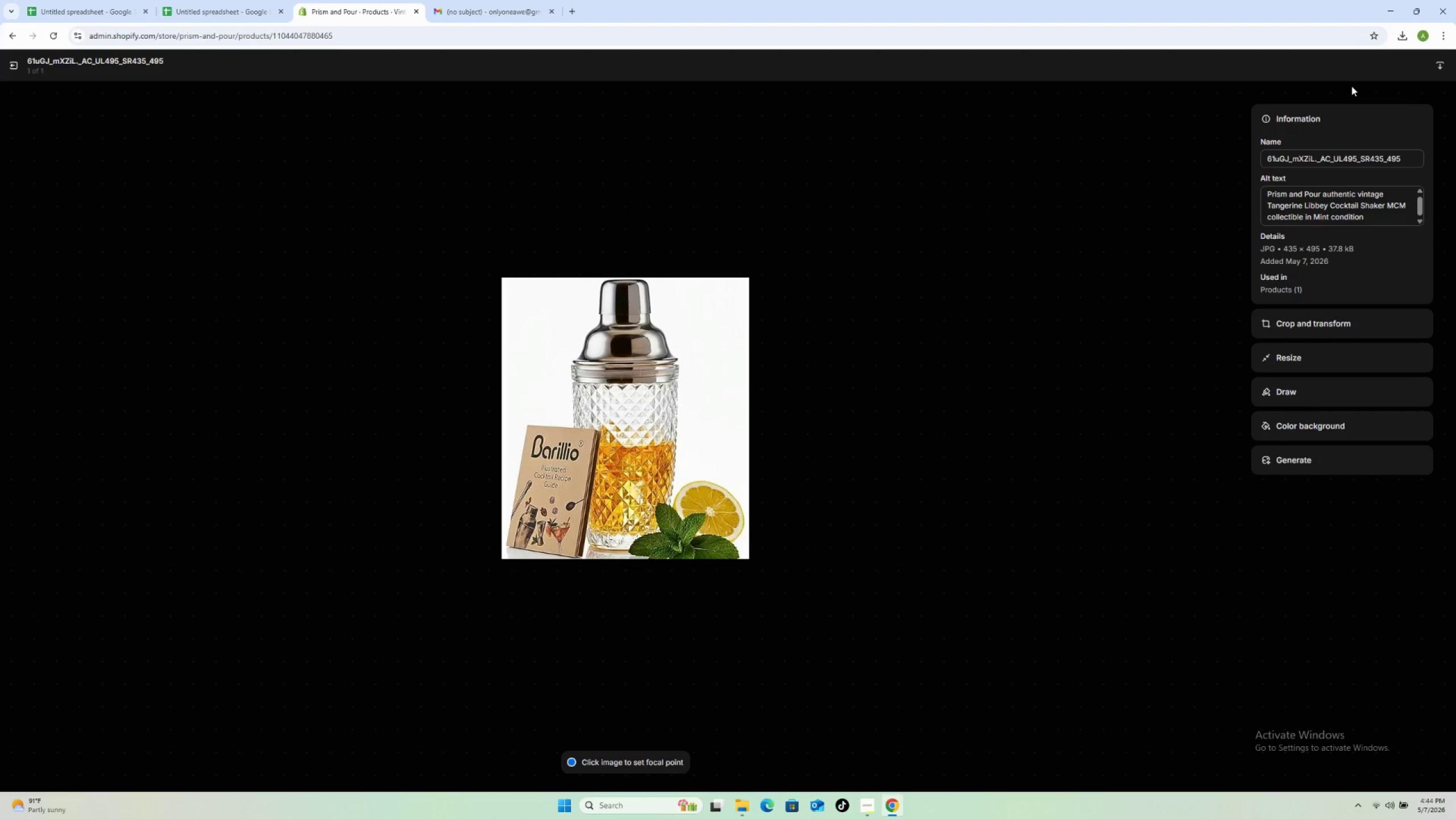 
left_click([10, 71])
 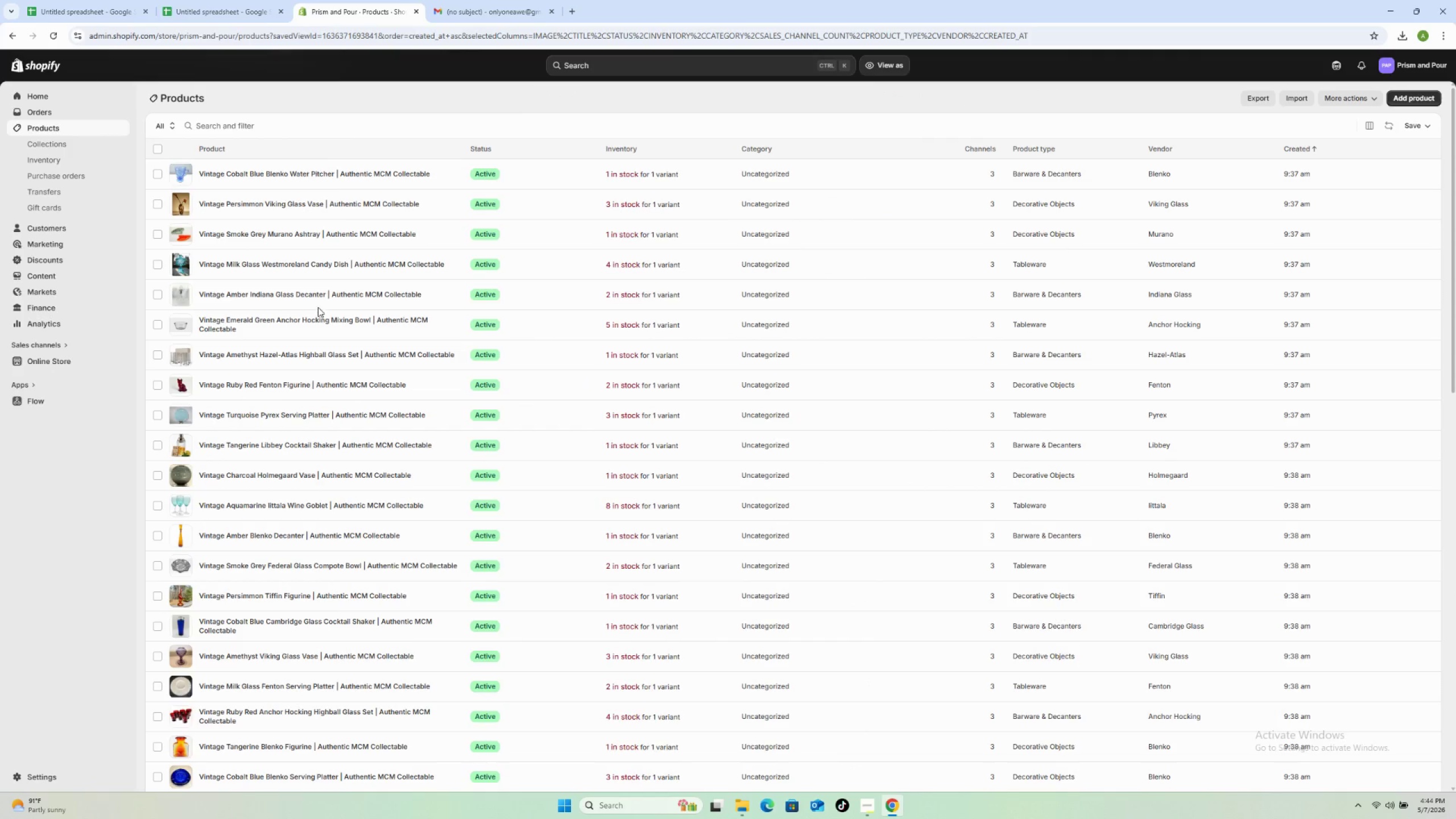 
wait(8.0)
 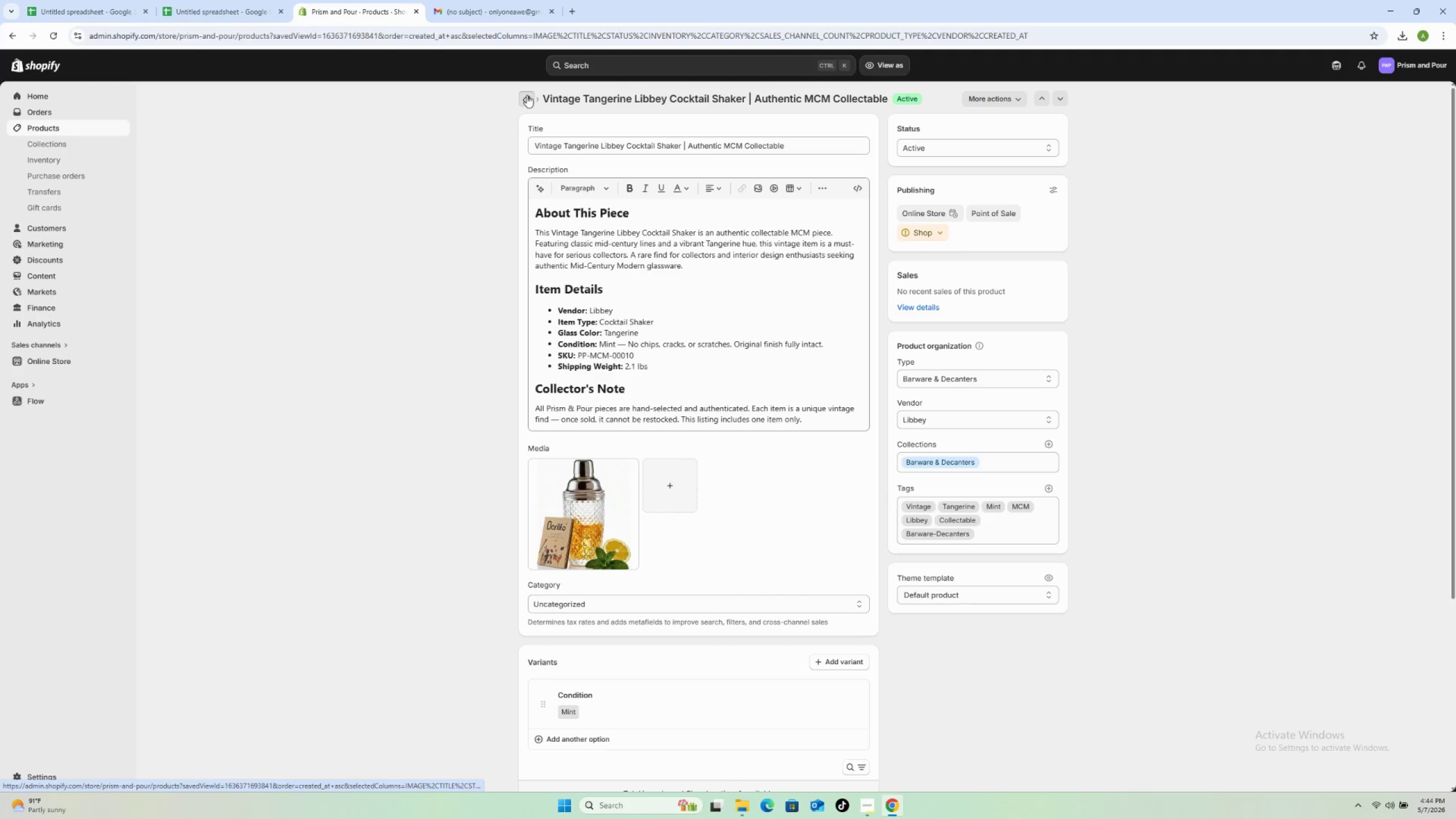 
left_click([512, 468])
 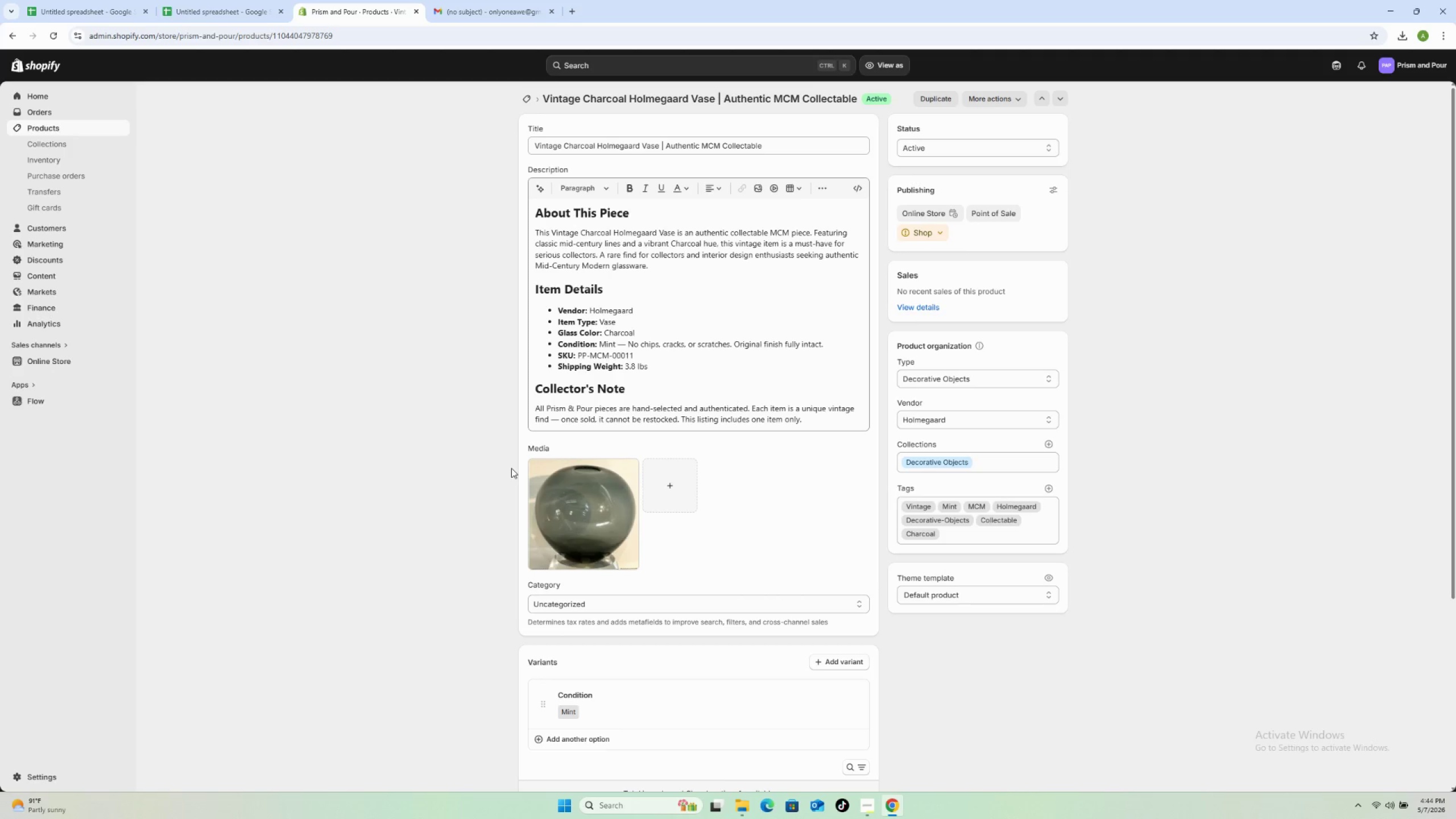 
wait(19.88)
 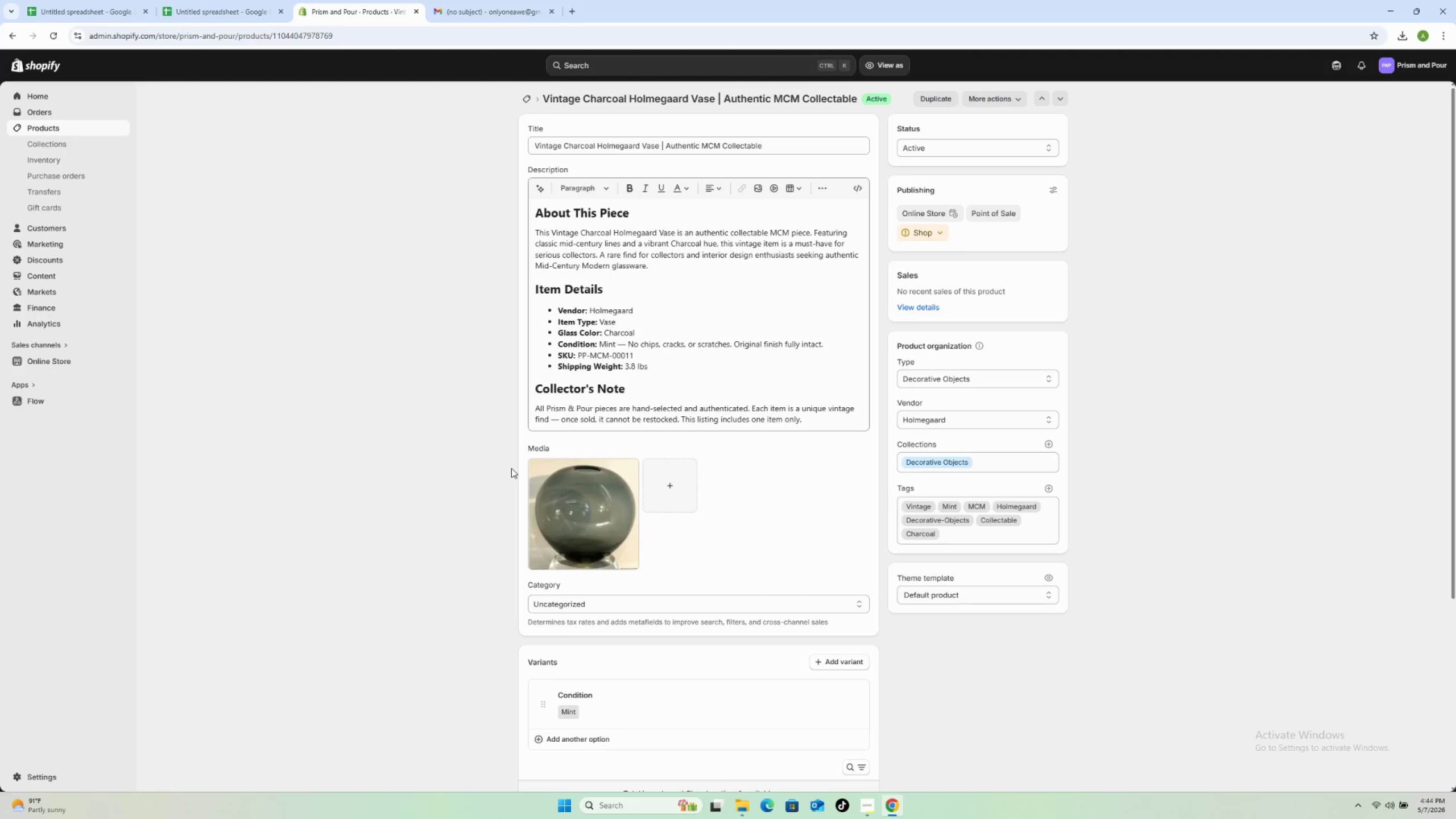 
left_click([567, 515])
 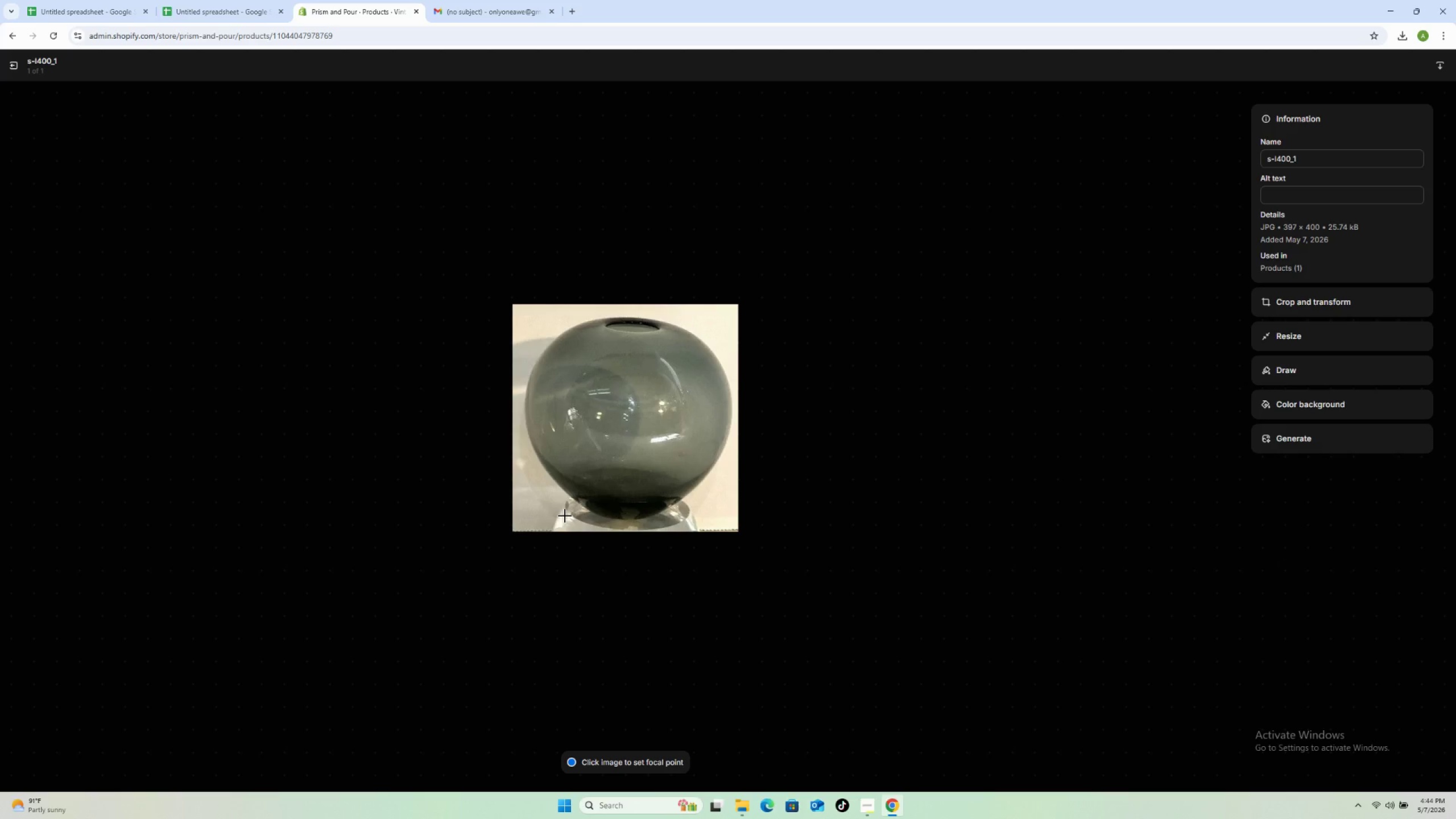 
wait(15.72)
 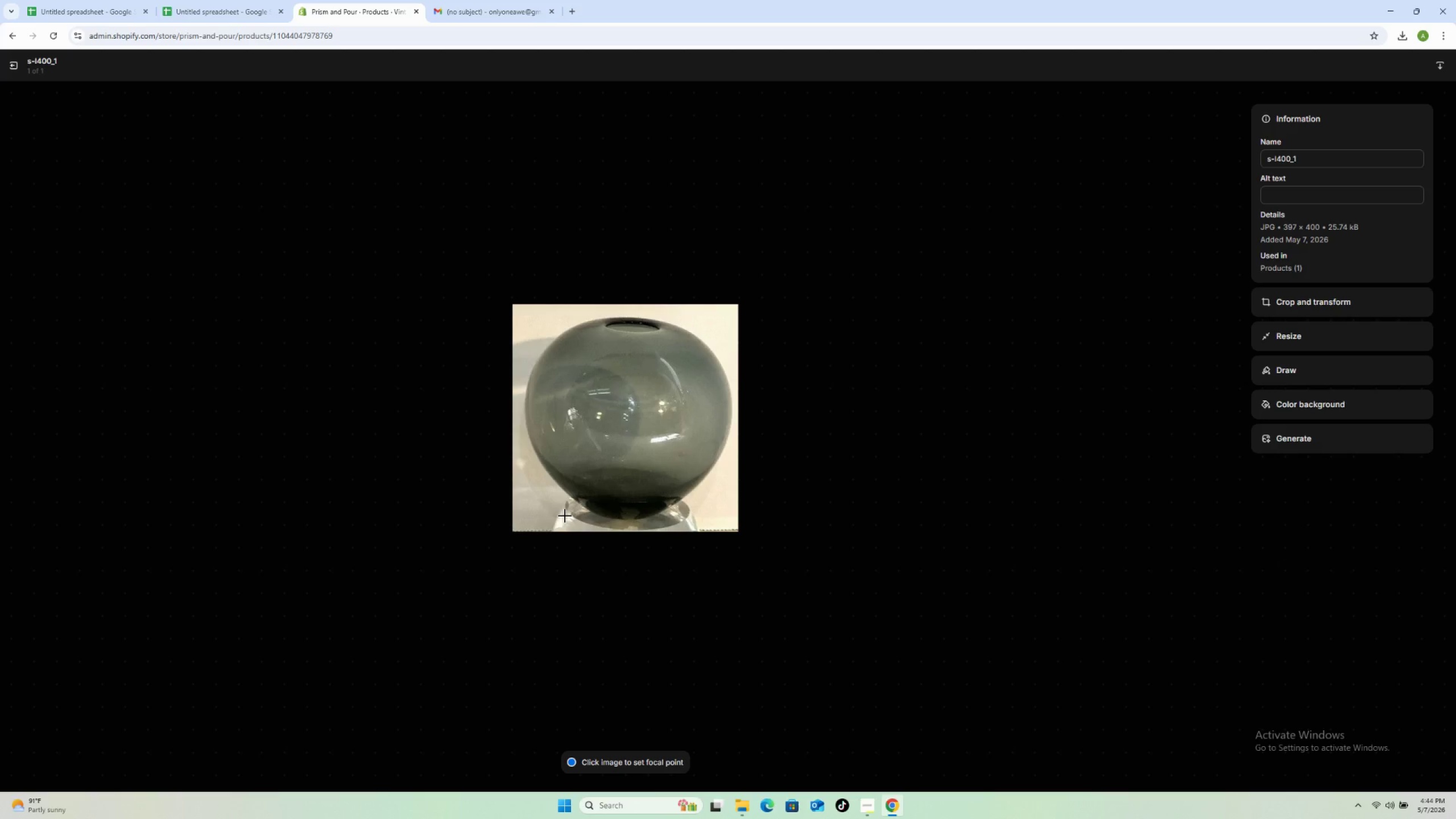 
left_click([1280, 202])
 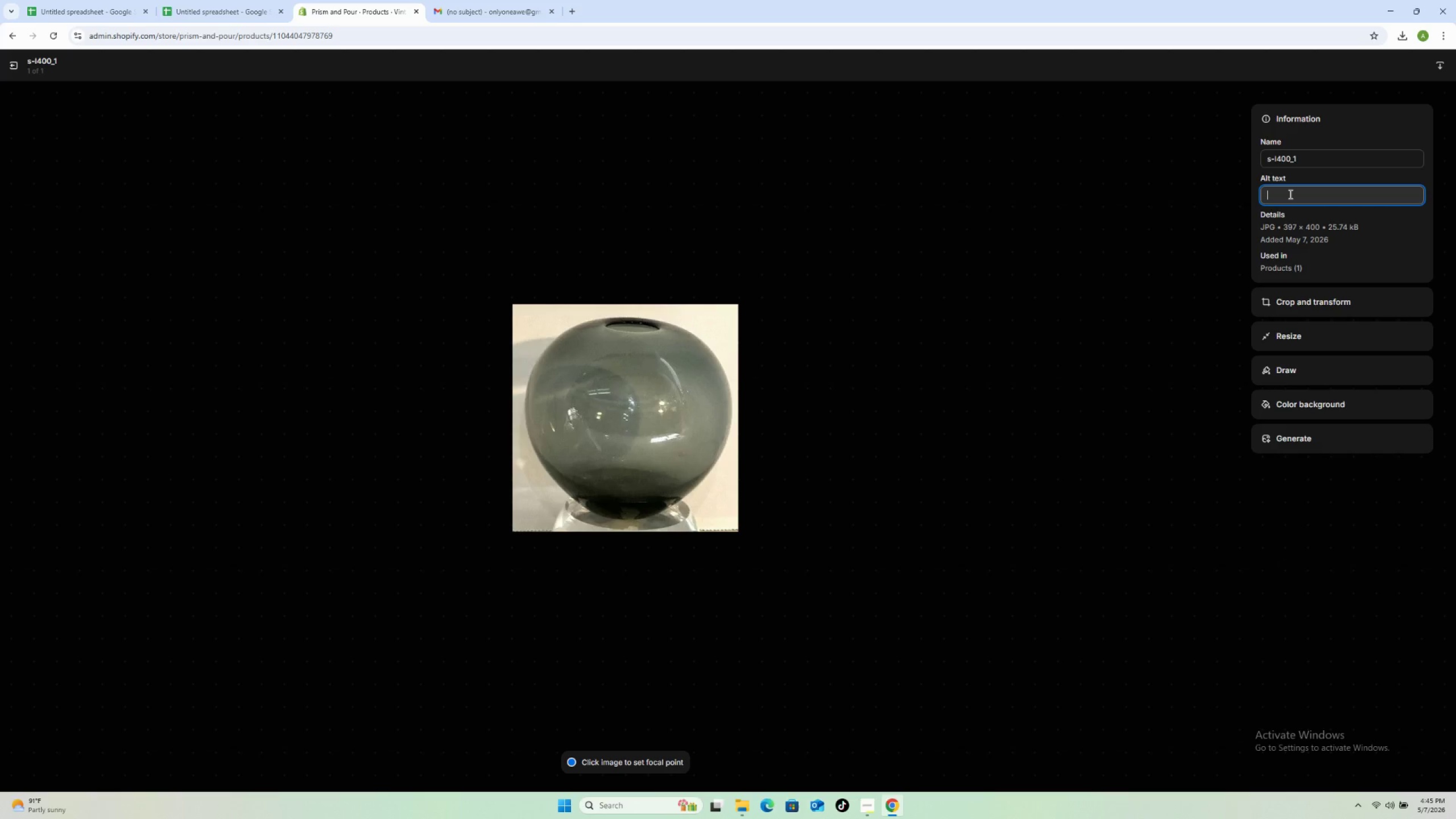 
wait(72.91)
 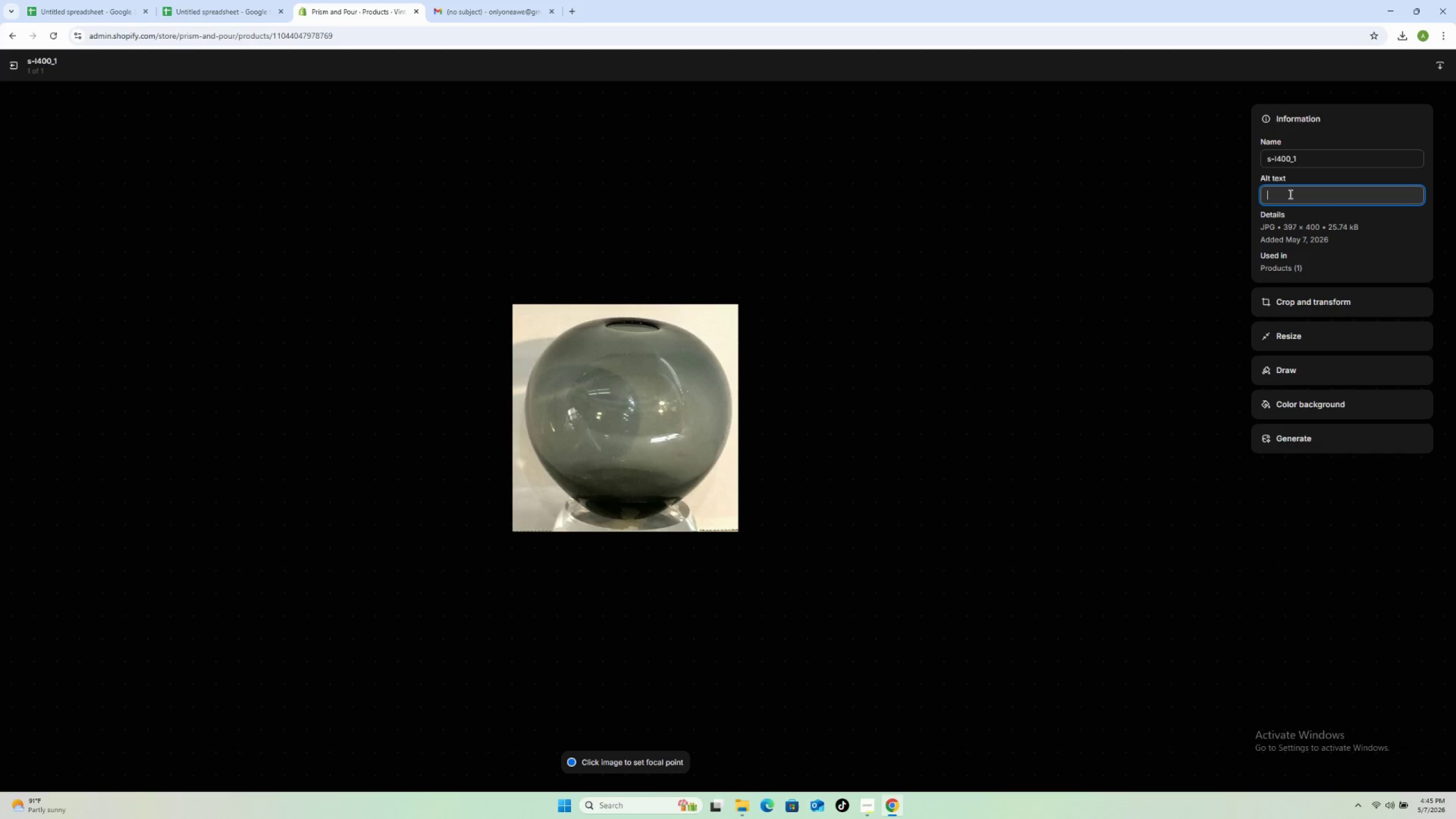 
left_click([12, 69])
 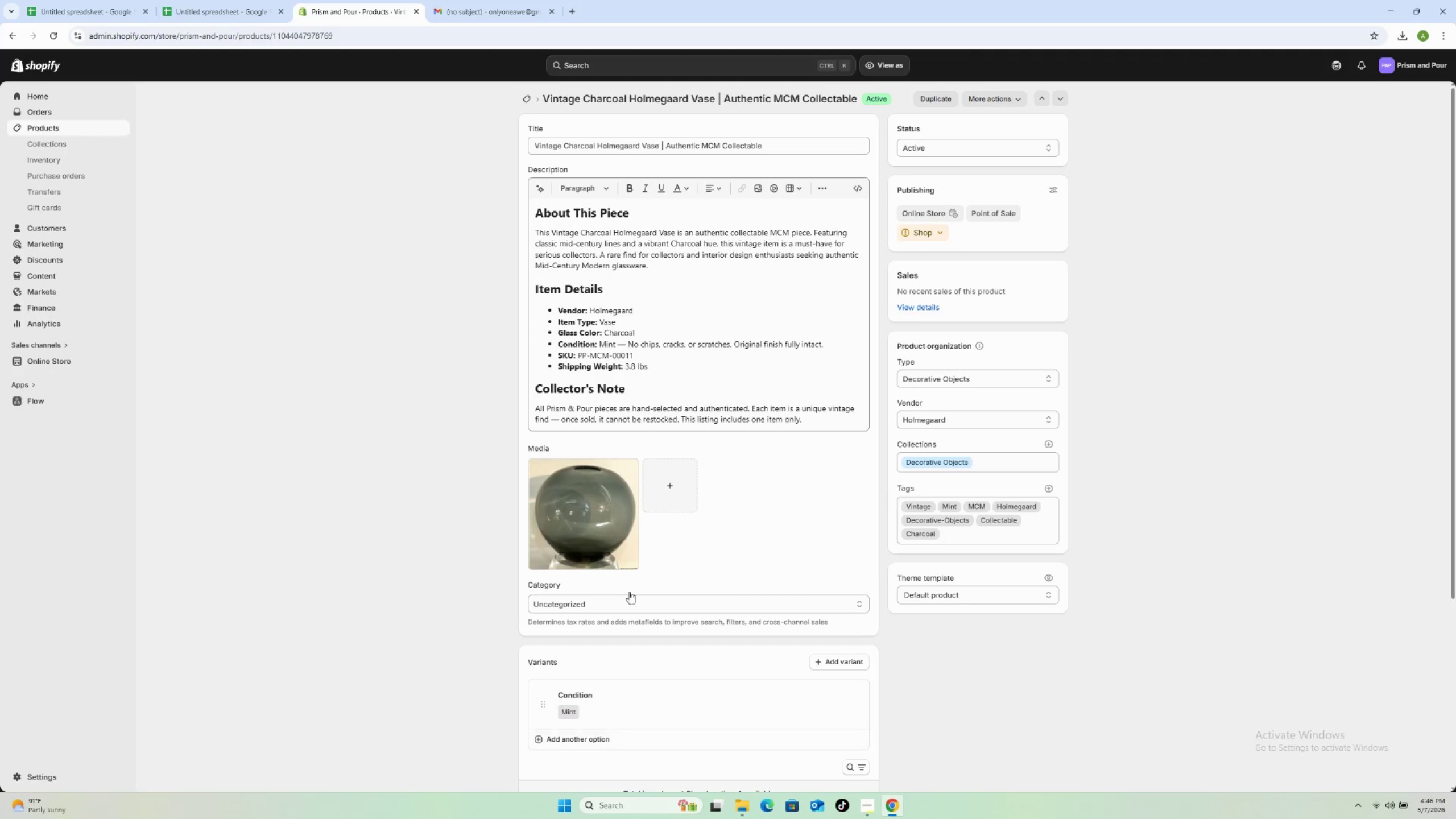 
left_click([581, 484])
 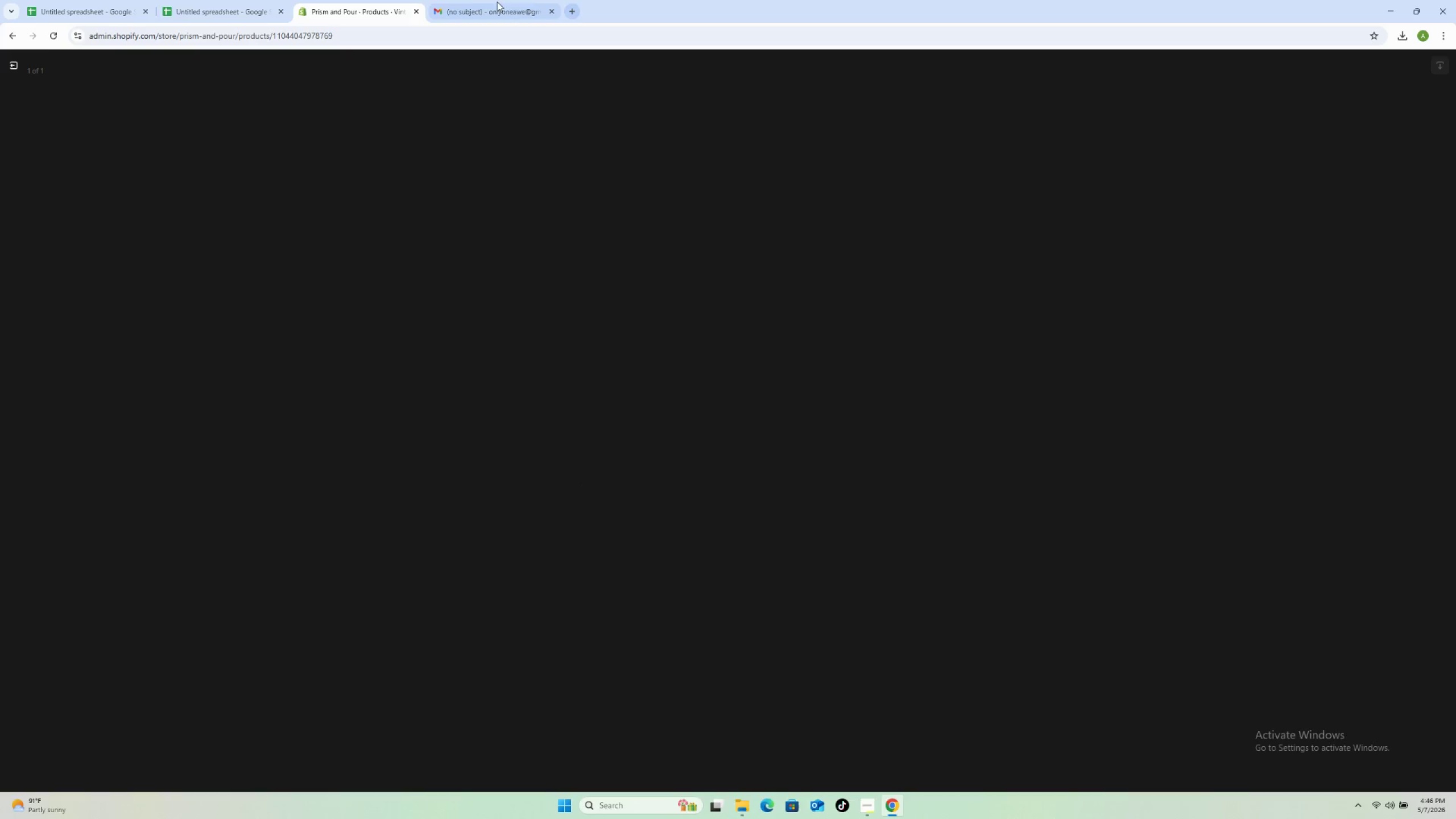 
left_click([466, 2])
 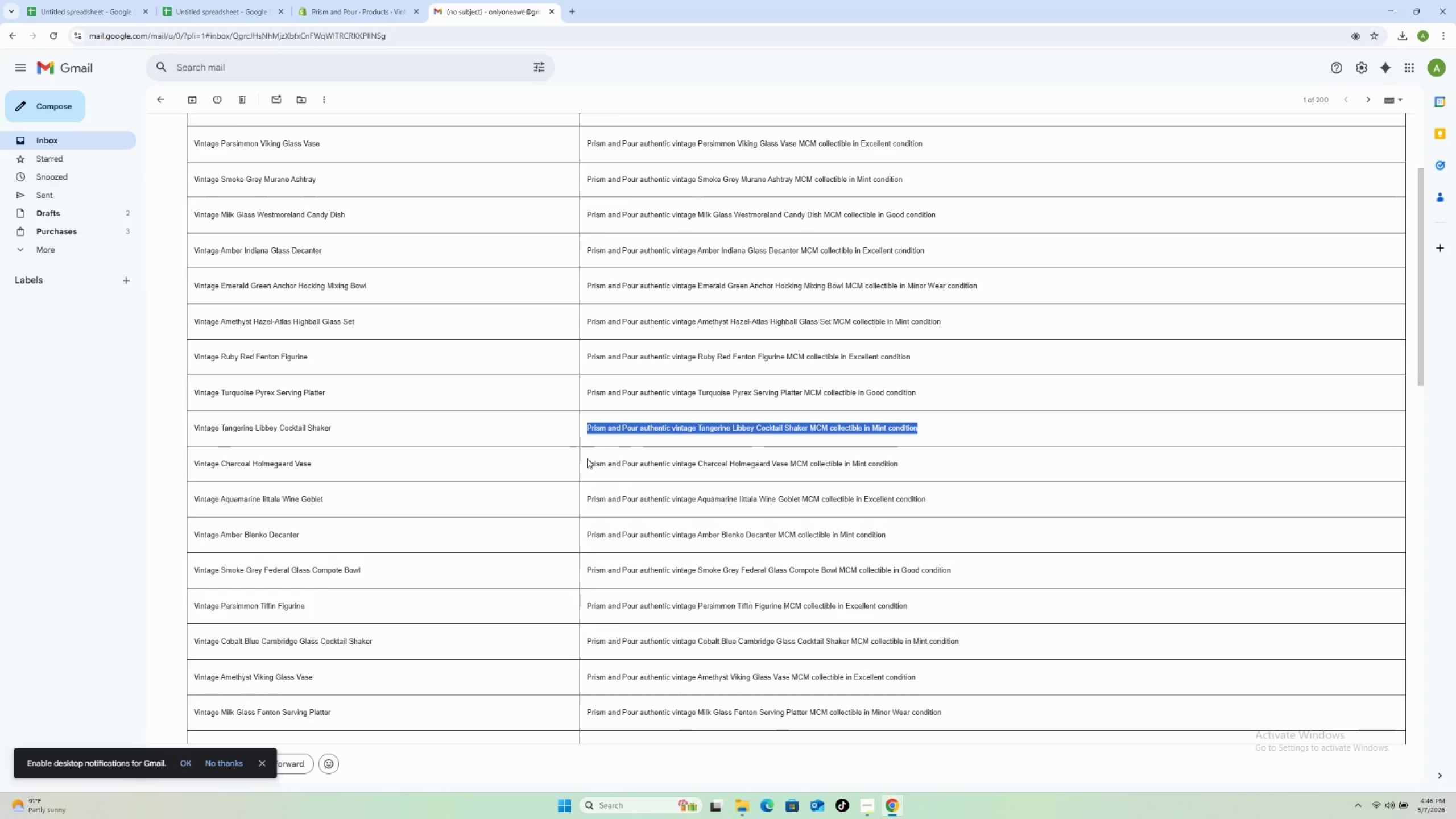 
left_click_drag(start_coordinate=[587, 463], to_coordinate=[897, 465])
 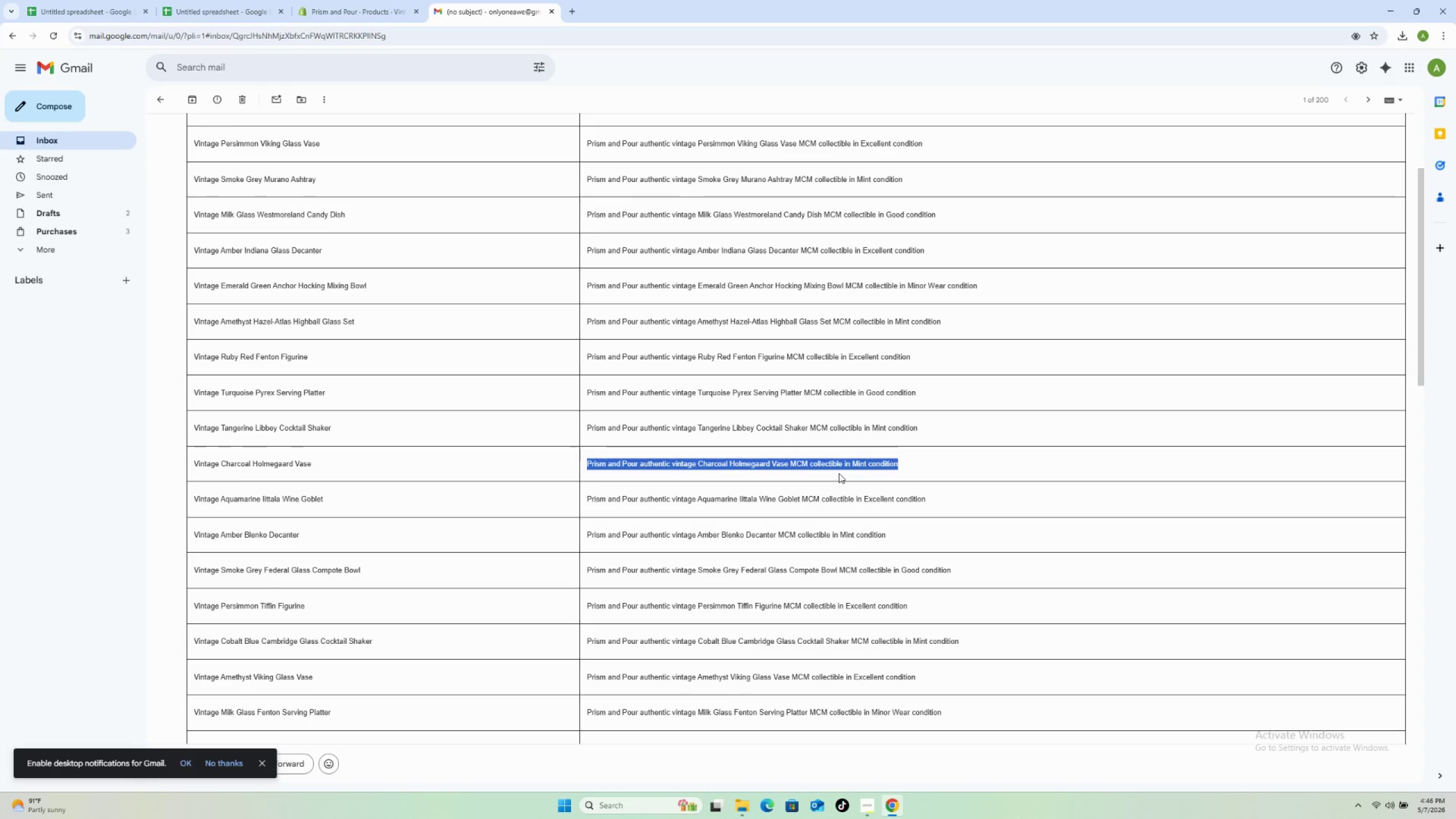 
wait(17.27)
 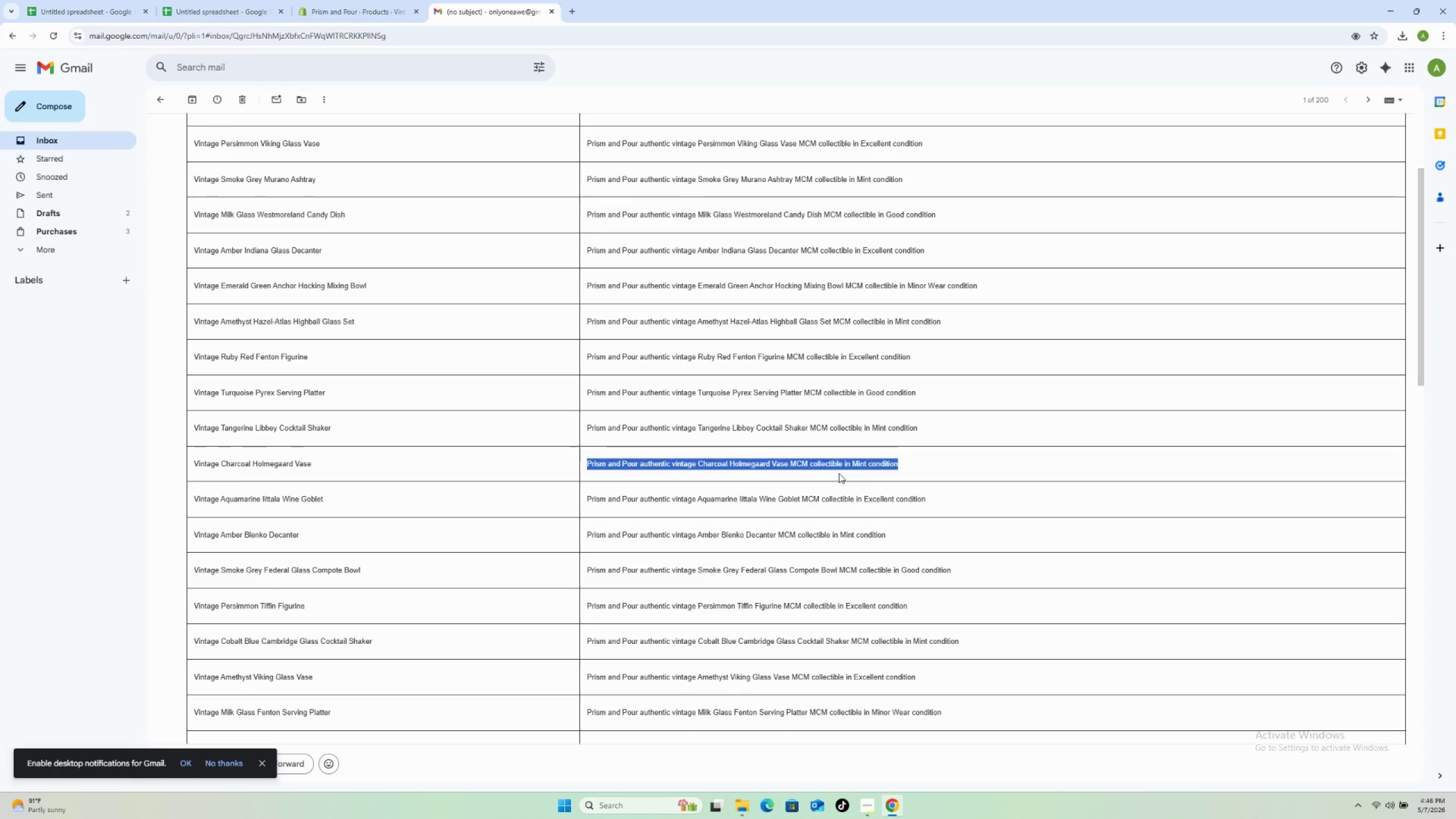 
right_click([707, 461])
 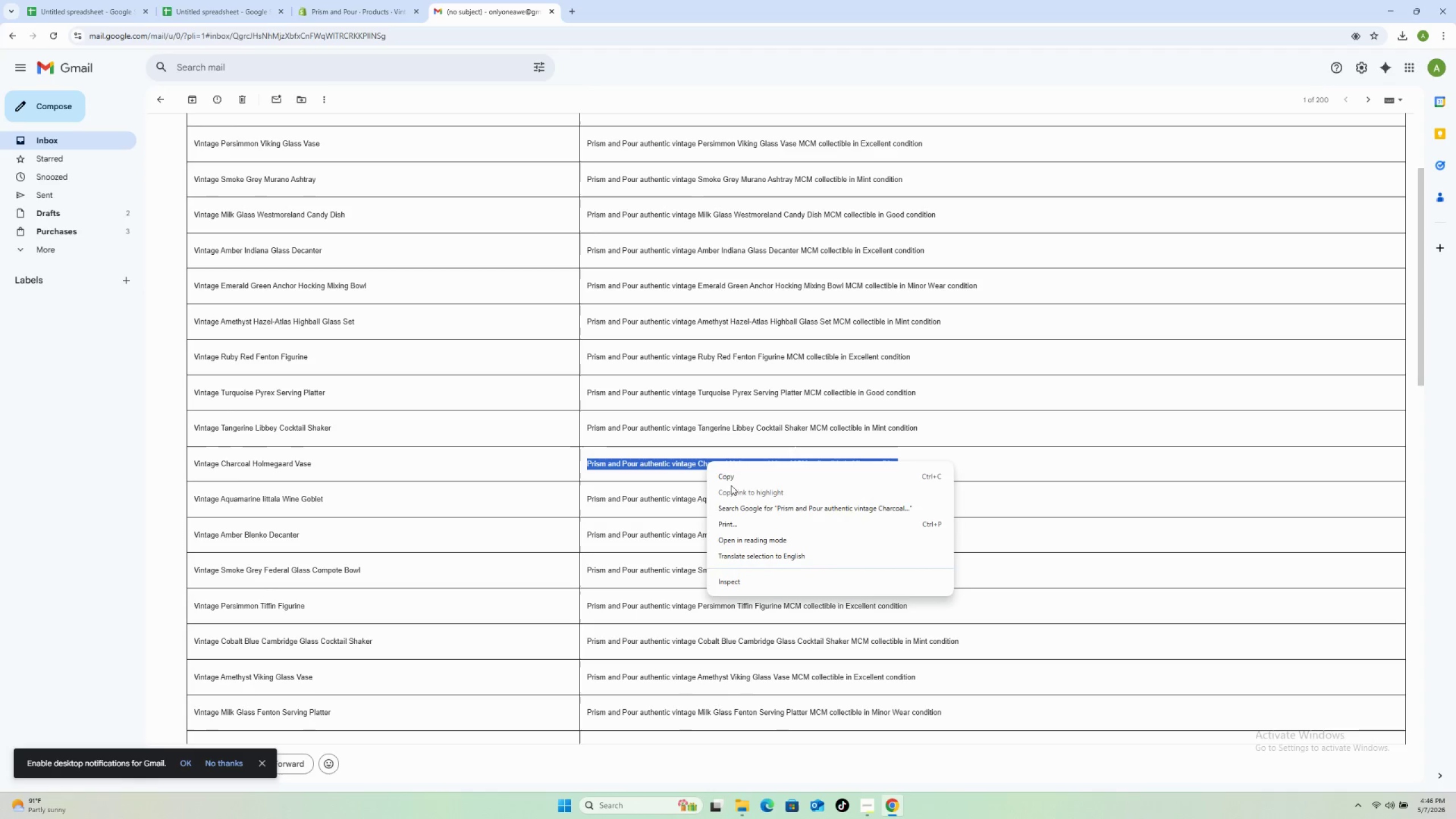 
left_click([733, 477])
 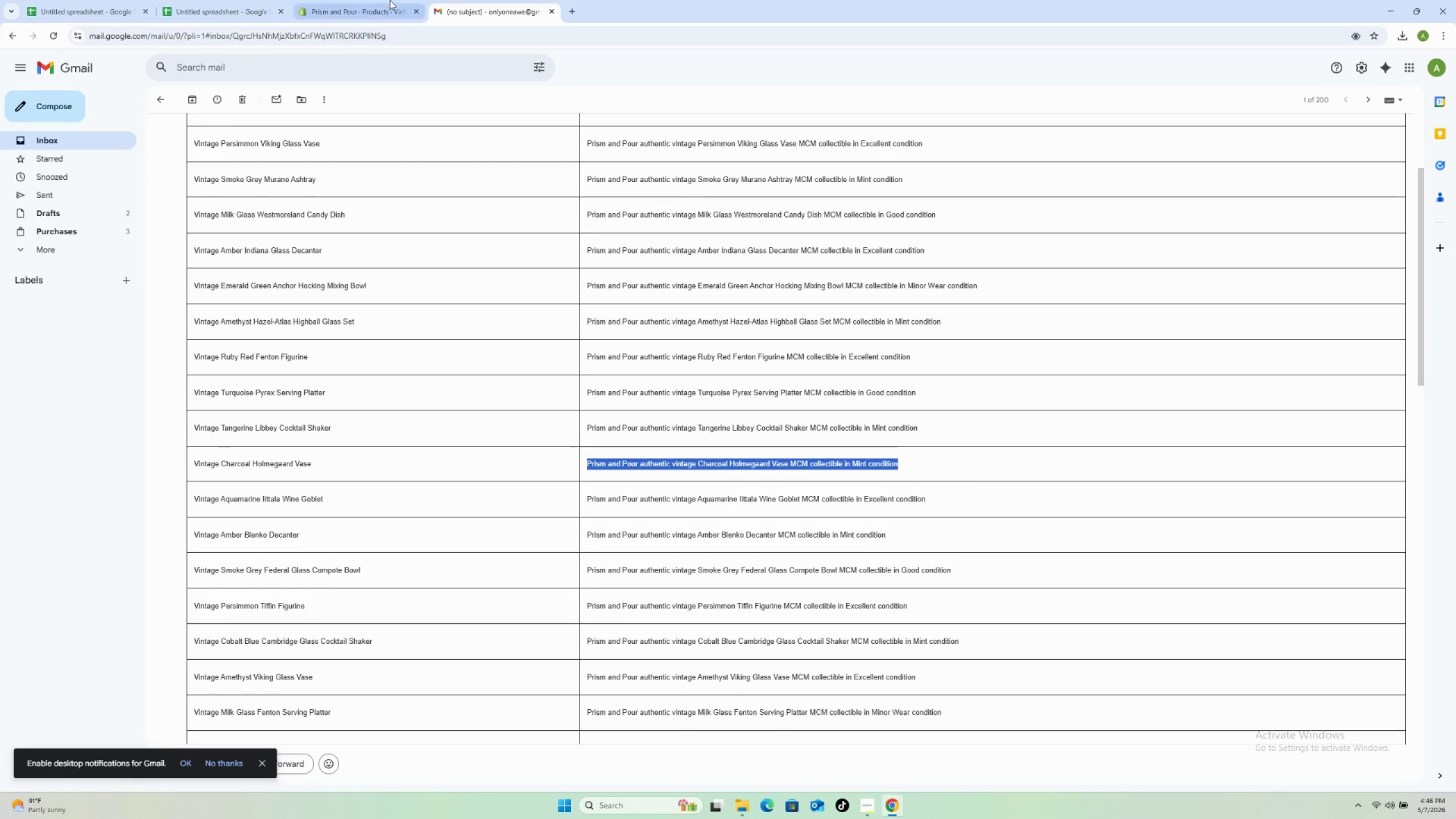 
left_click([375, 6])
 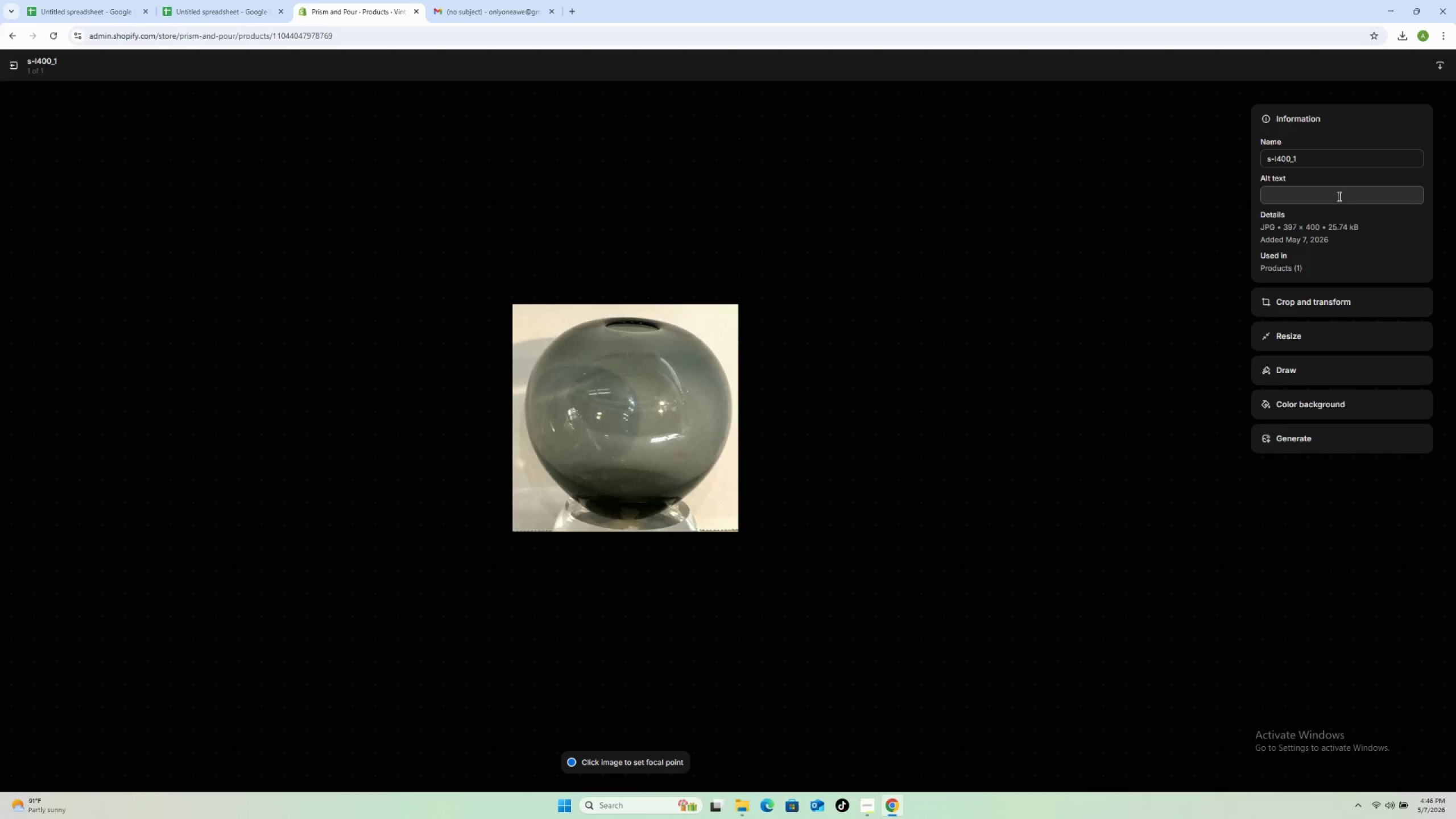 
left_click([1338, 196])
 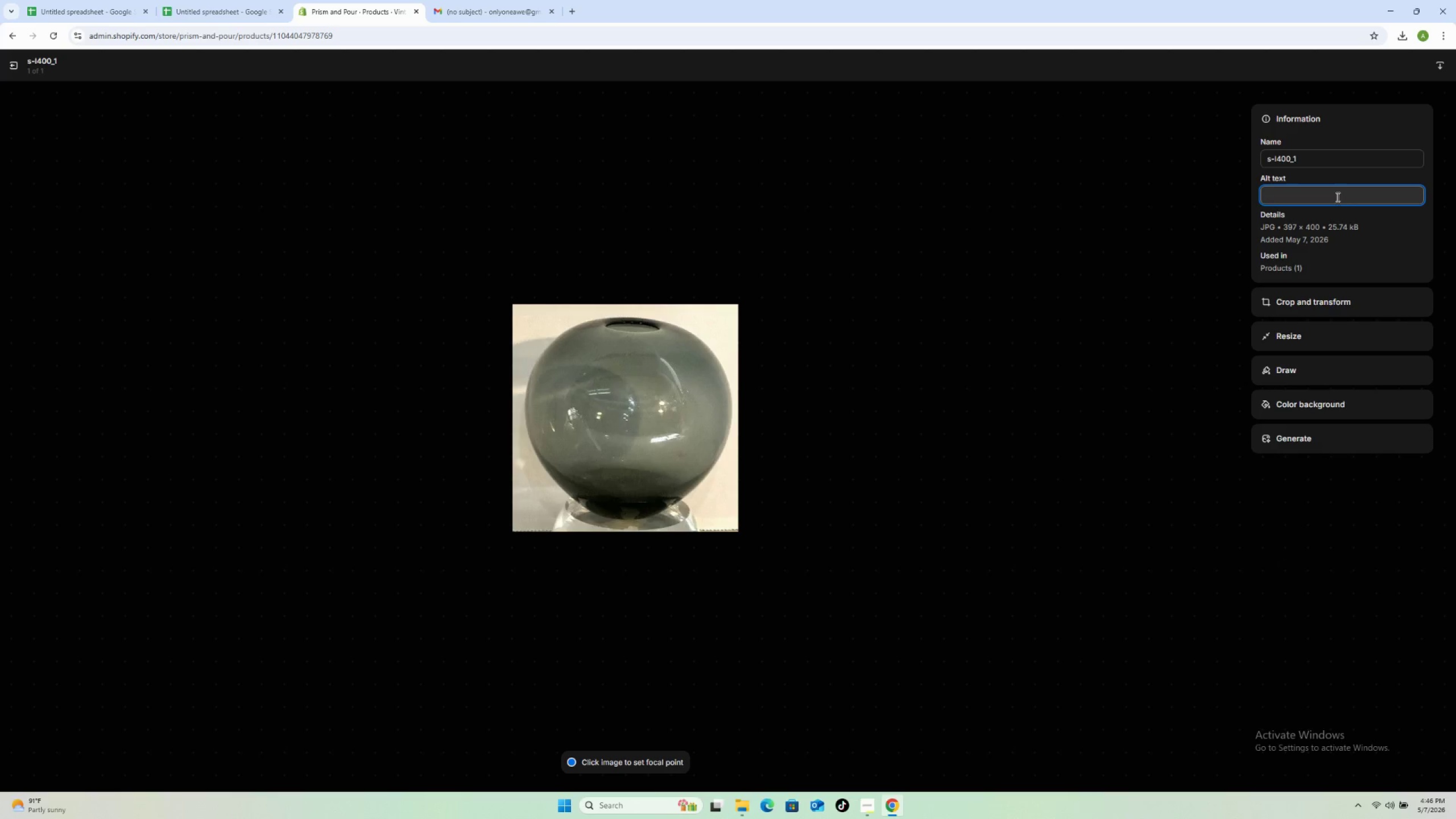 
key(Control+V)
 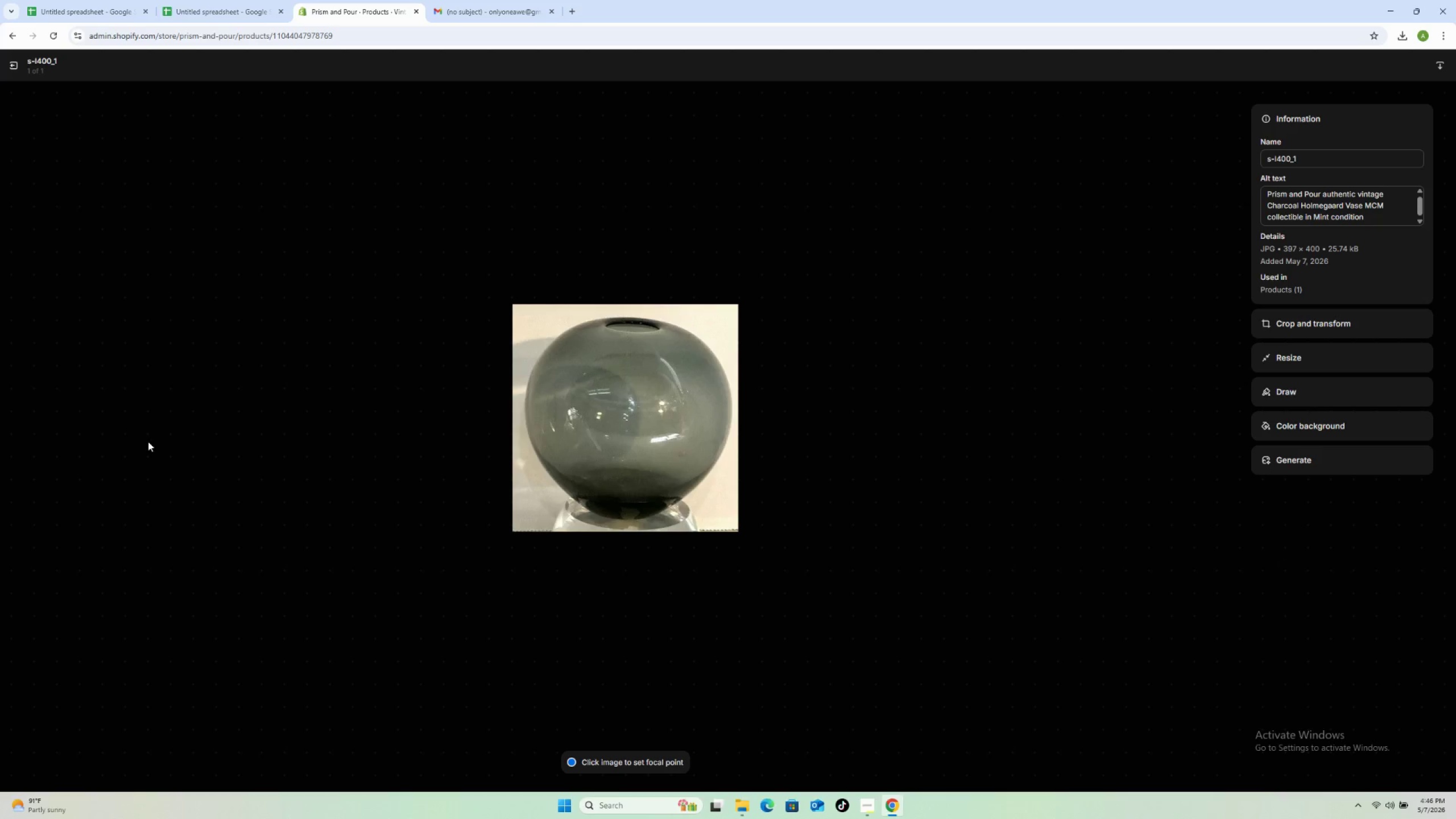 
wait(7.34)
 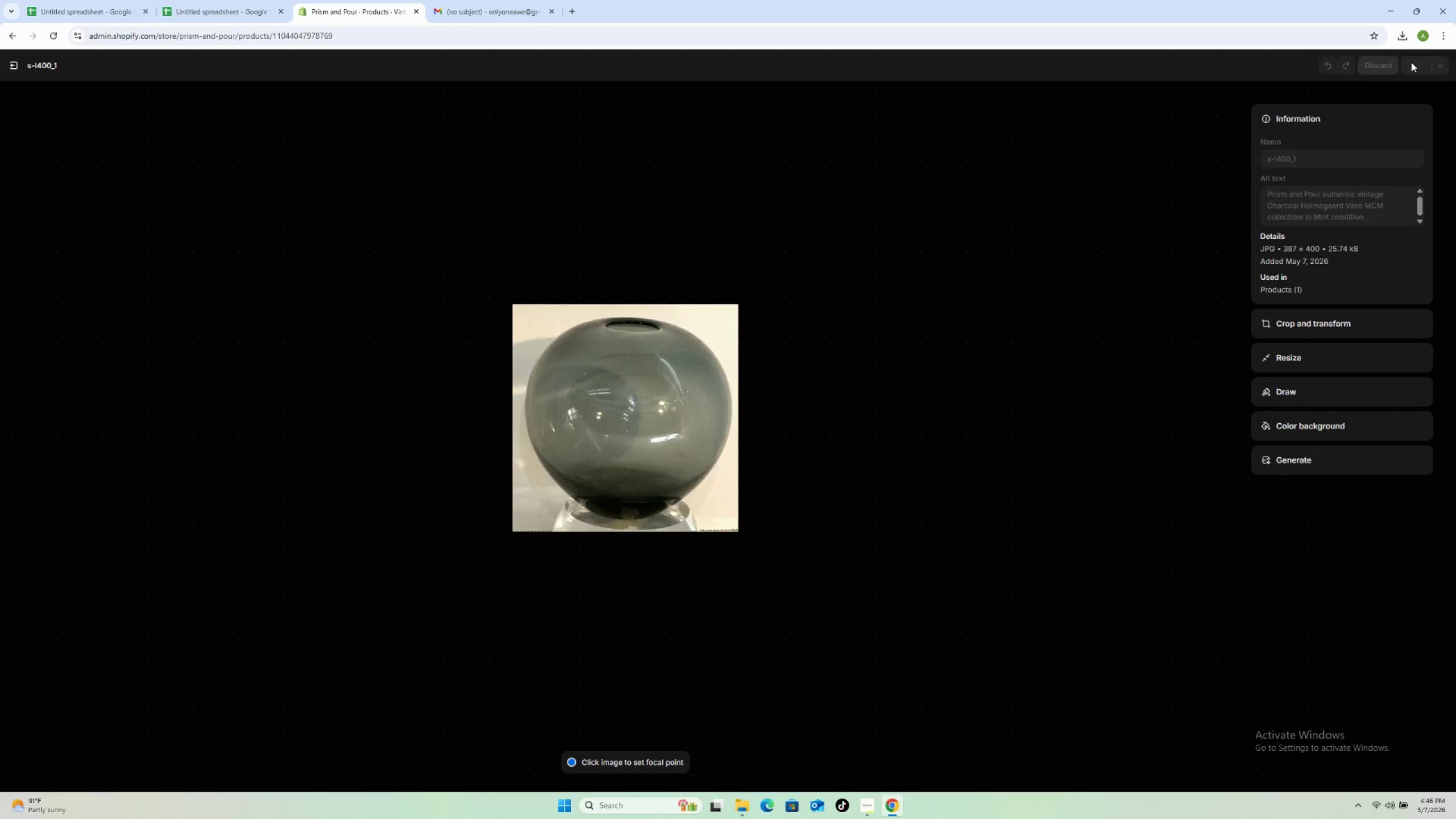 
left_click([18, 67])
 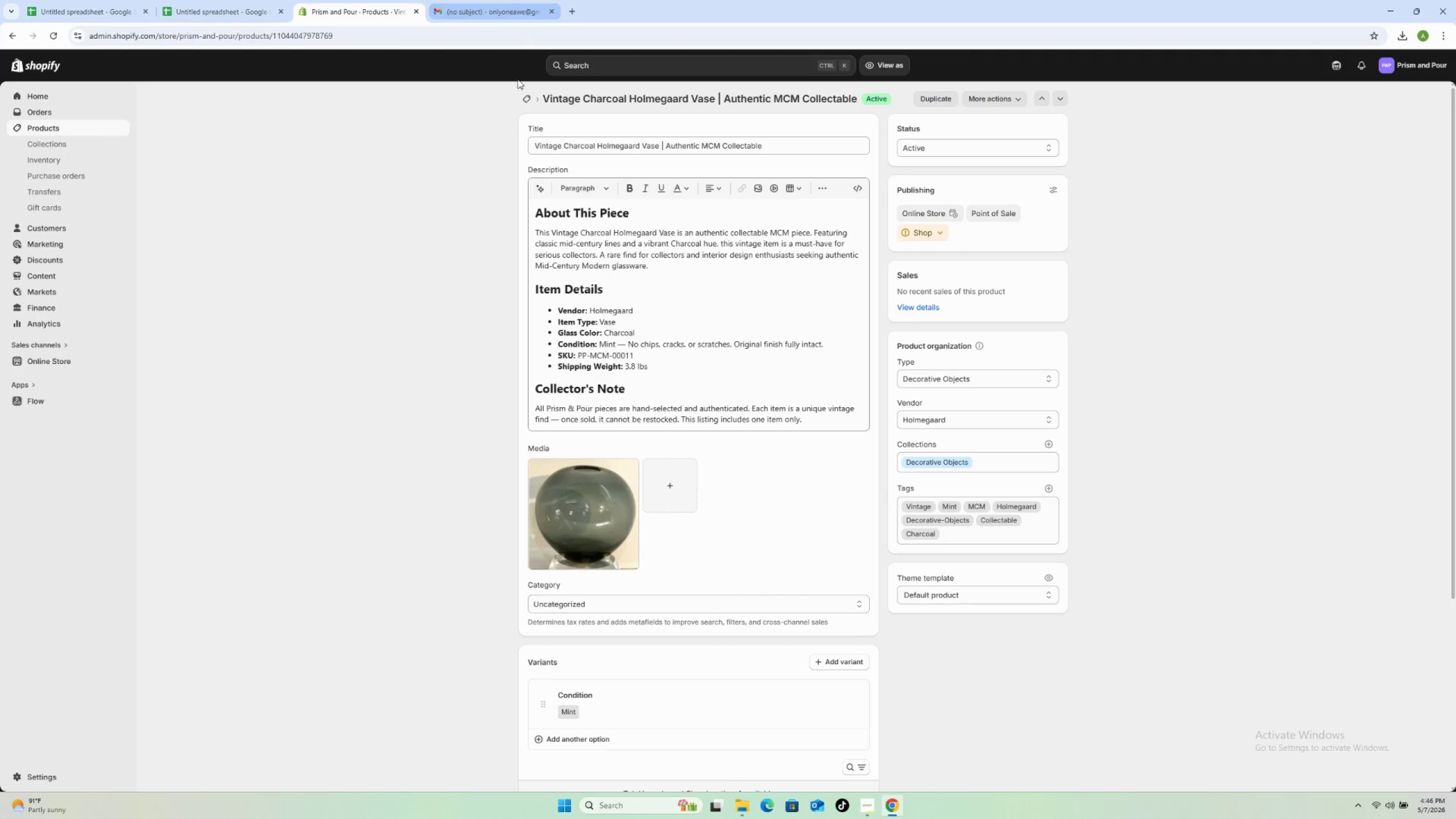 
left_click([519, 98])
 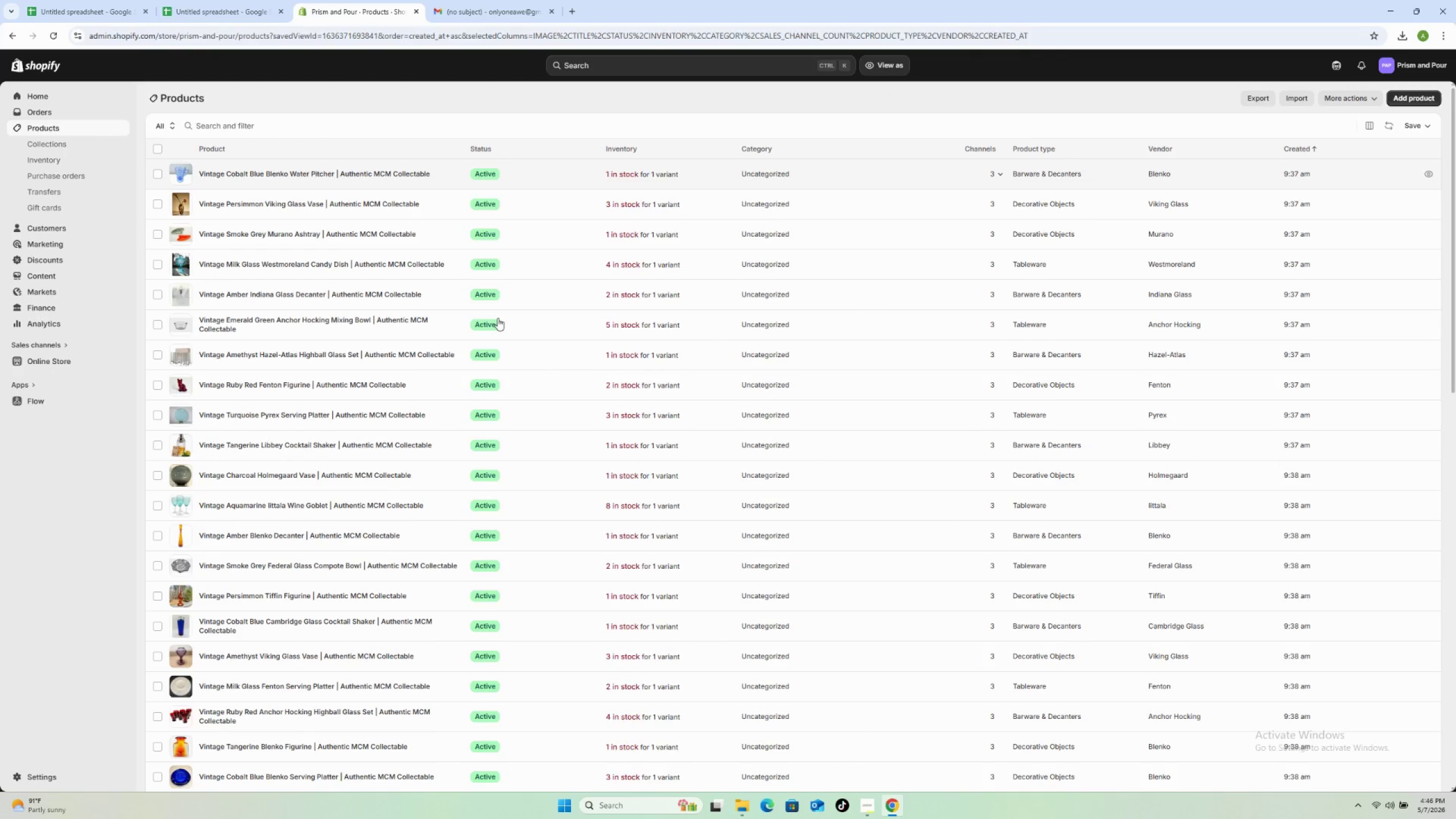 
left_click([421, 503])
 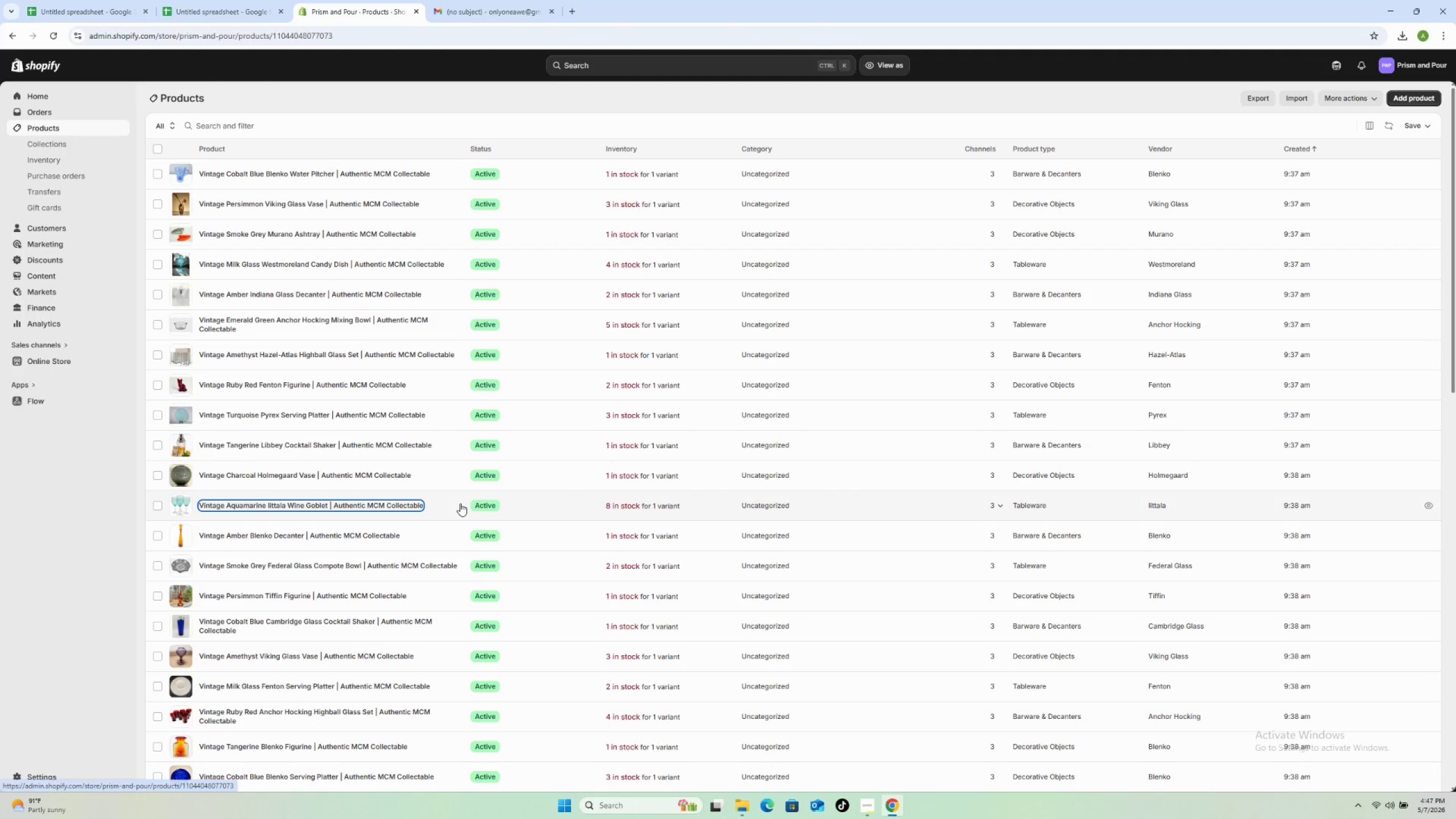 
left_click([460, 503])
 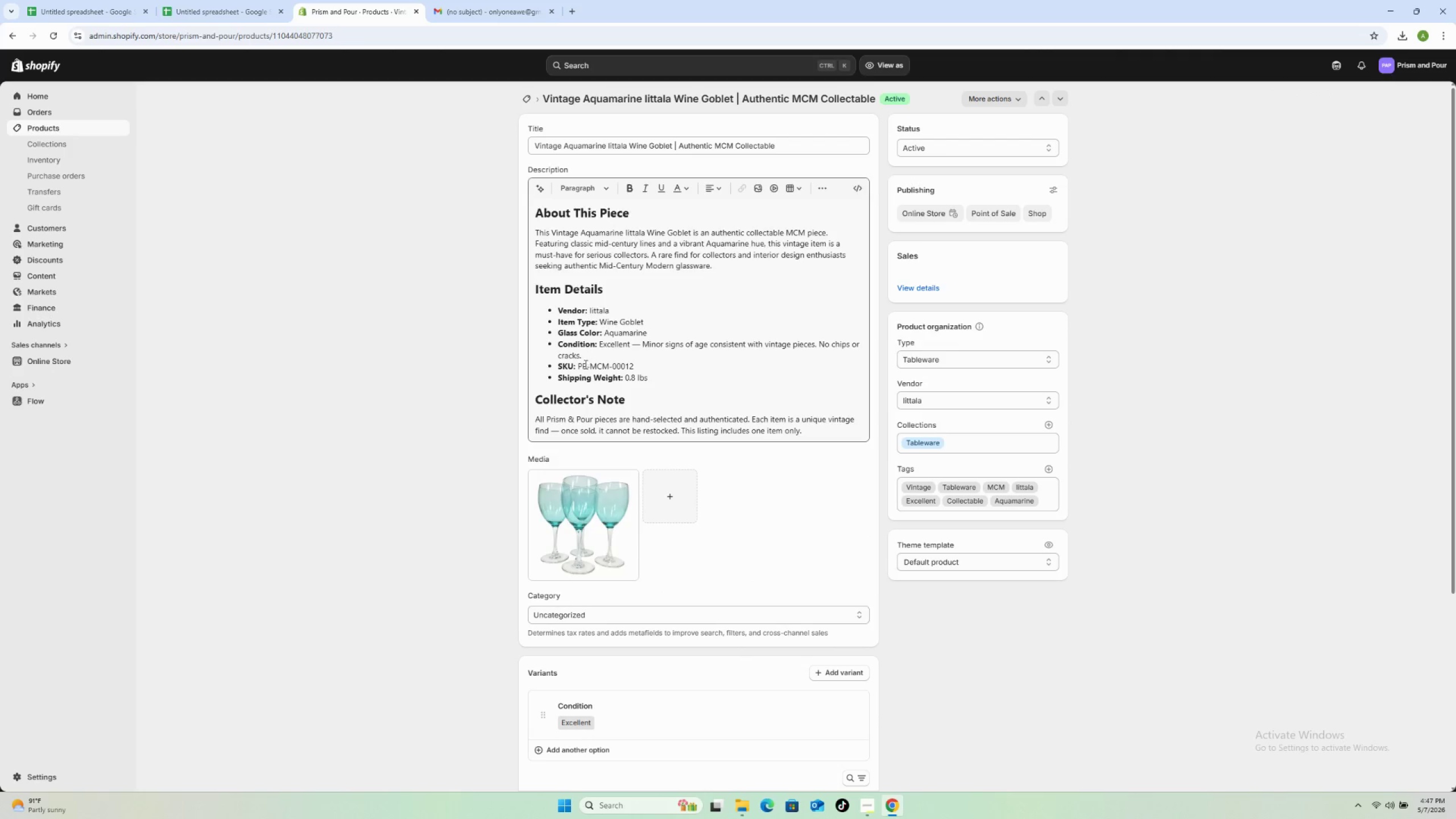 
left_click([559, 530])
 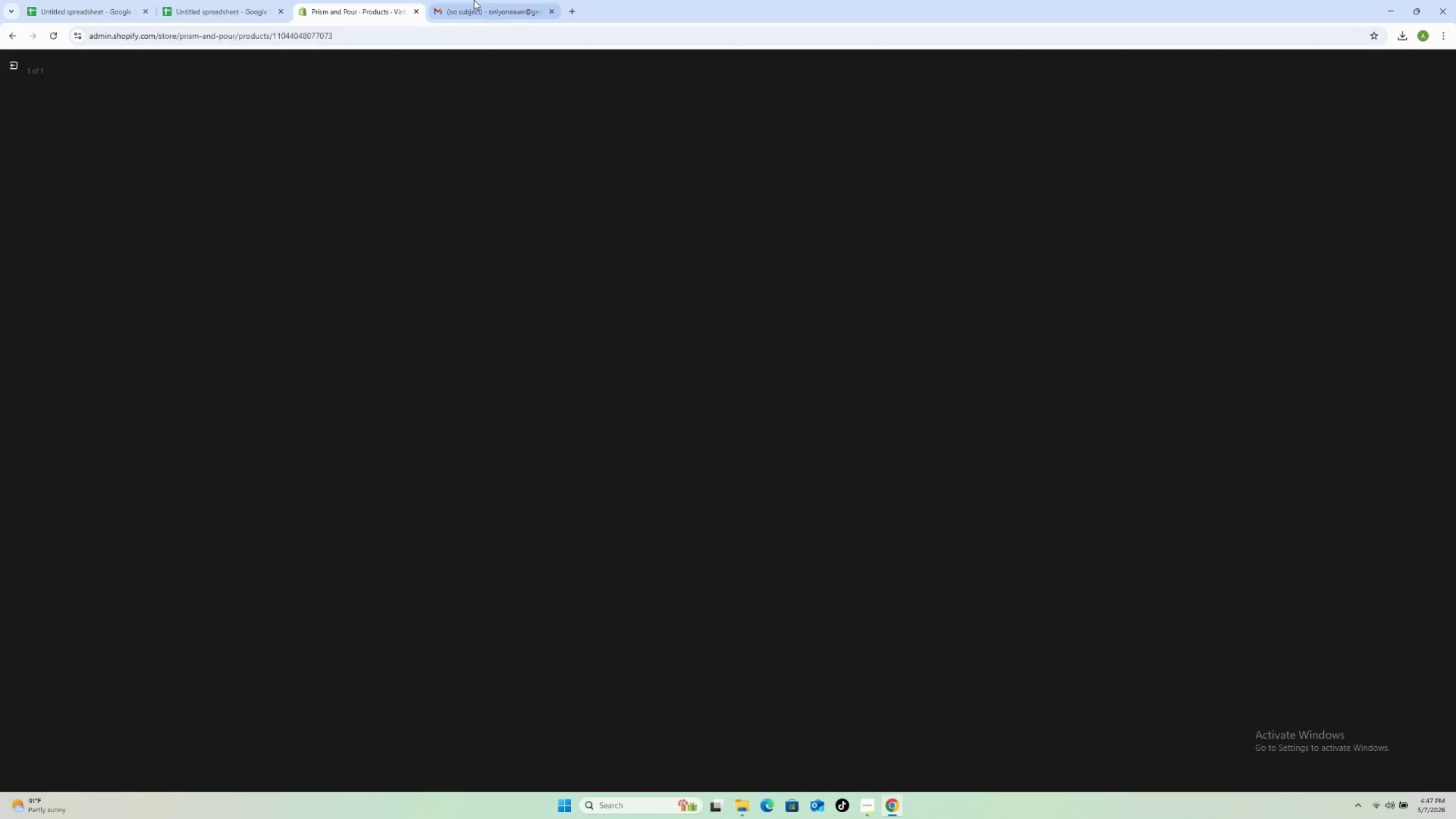 
left_click([474, 0])
 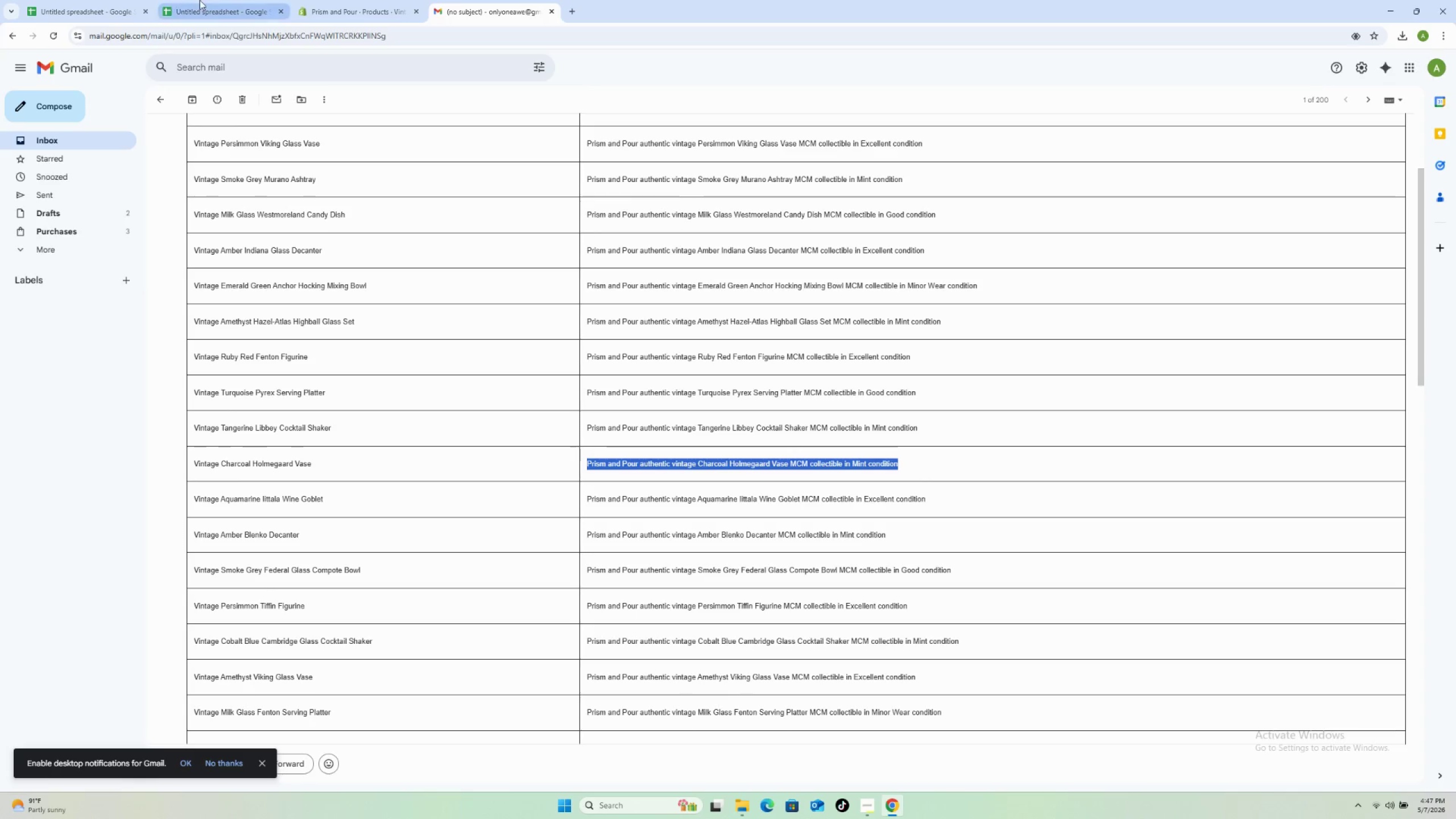 
left_click([351, 7])
 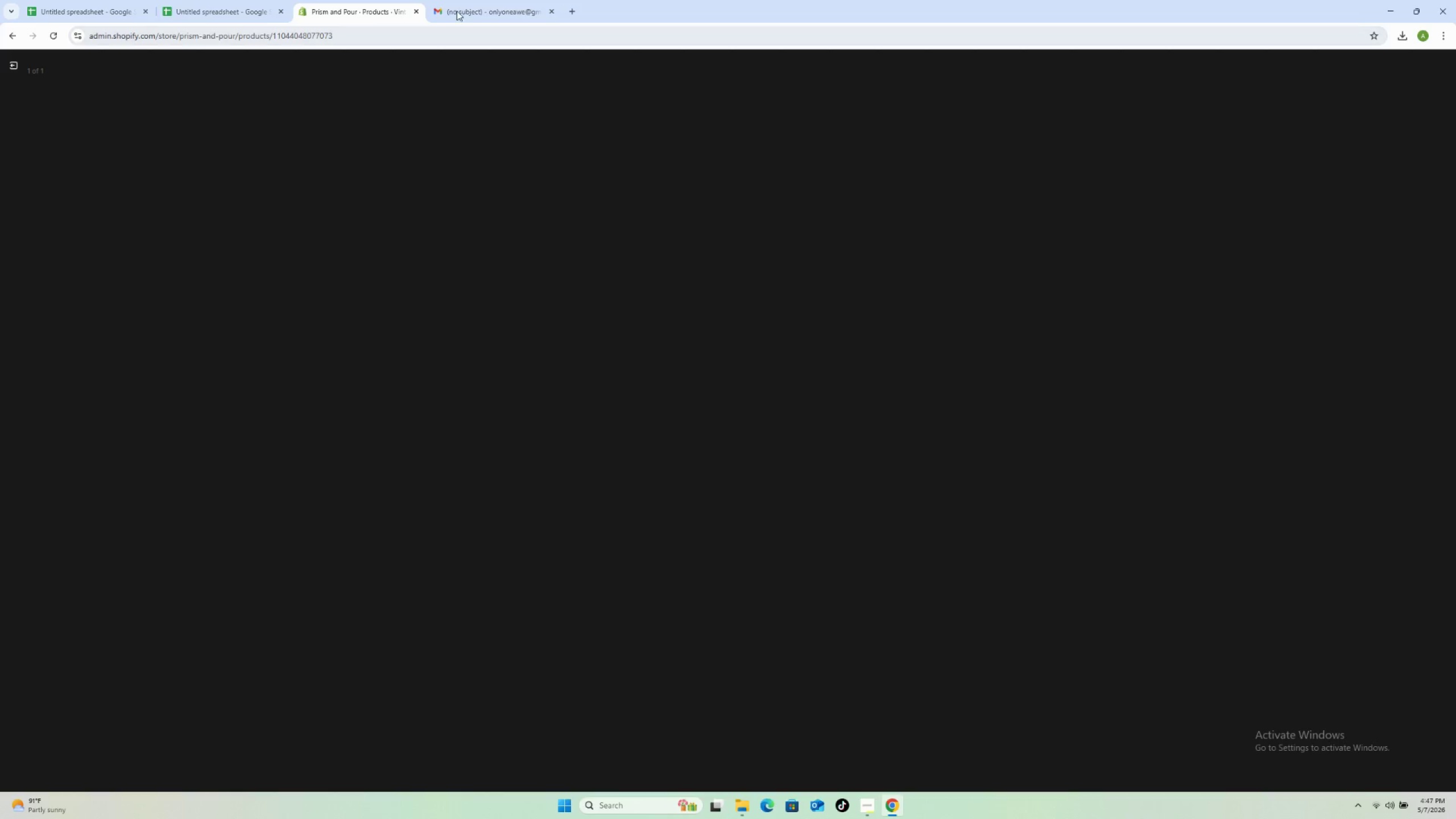 
left_click([472, 11])
 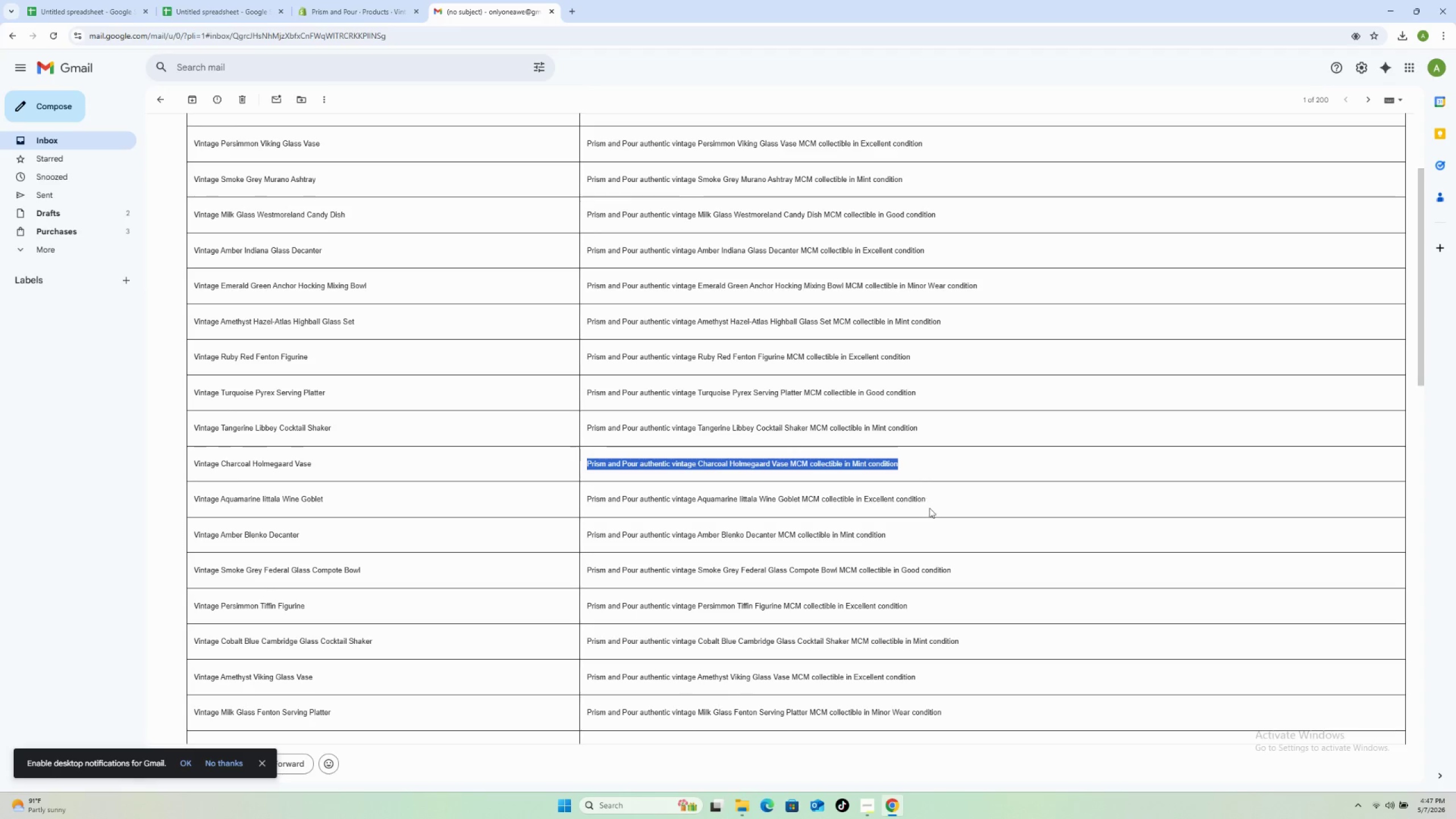 
left_click_drag(start_coordinate=[928, 499], to_coordinate=[582, 483])
 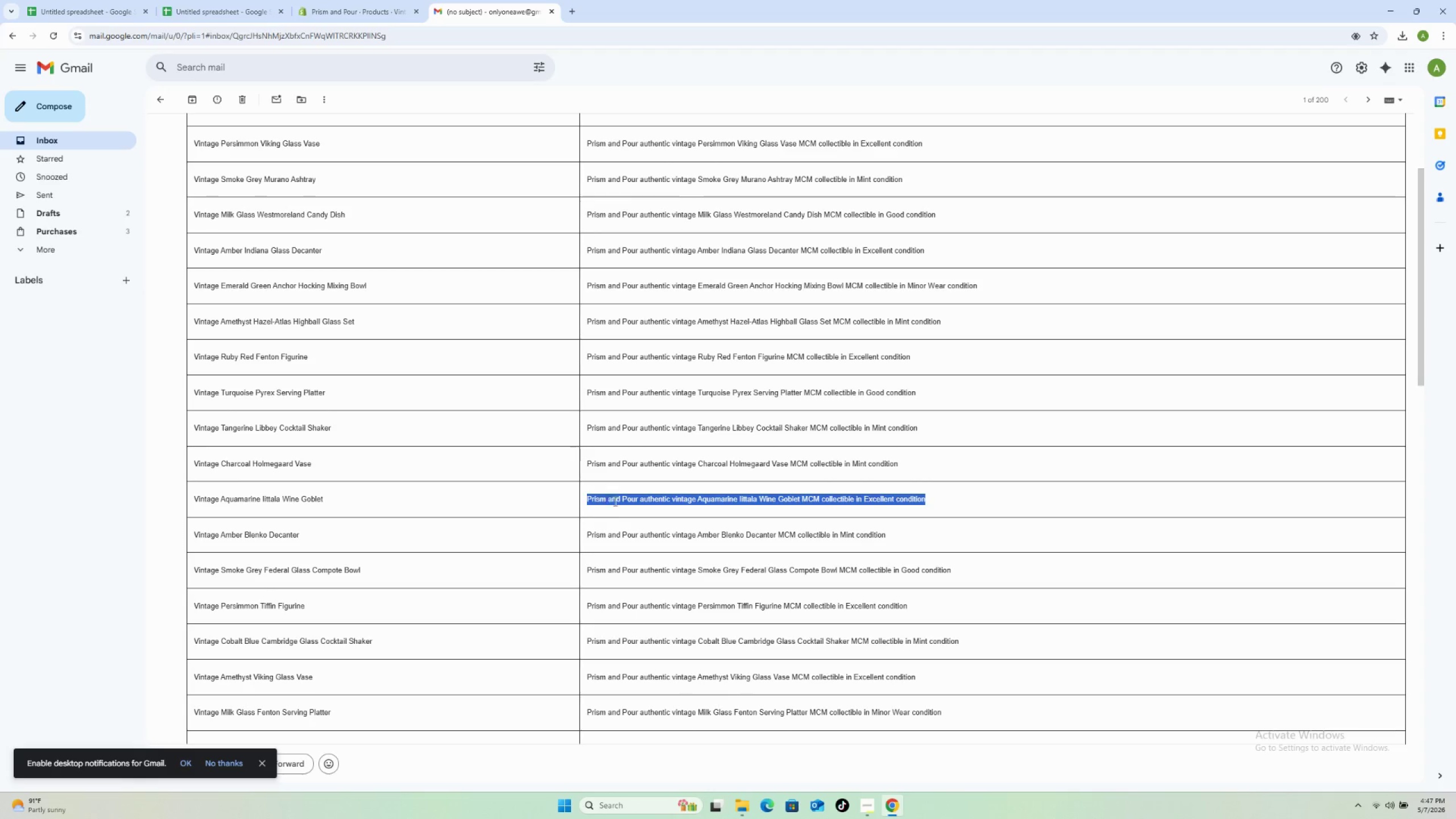 
mouse_move([622, 499])
 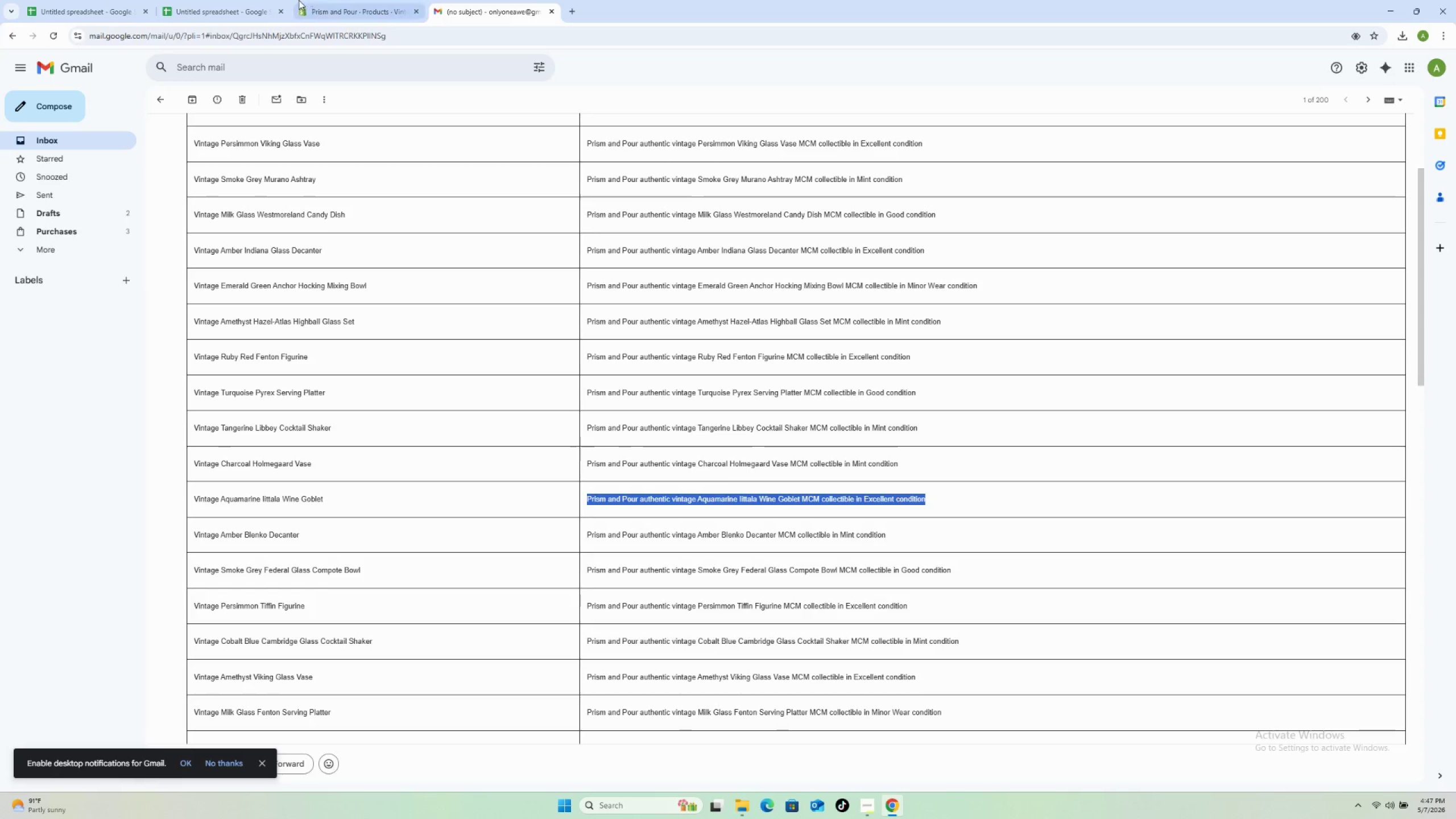 
left_click([303, 5])
 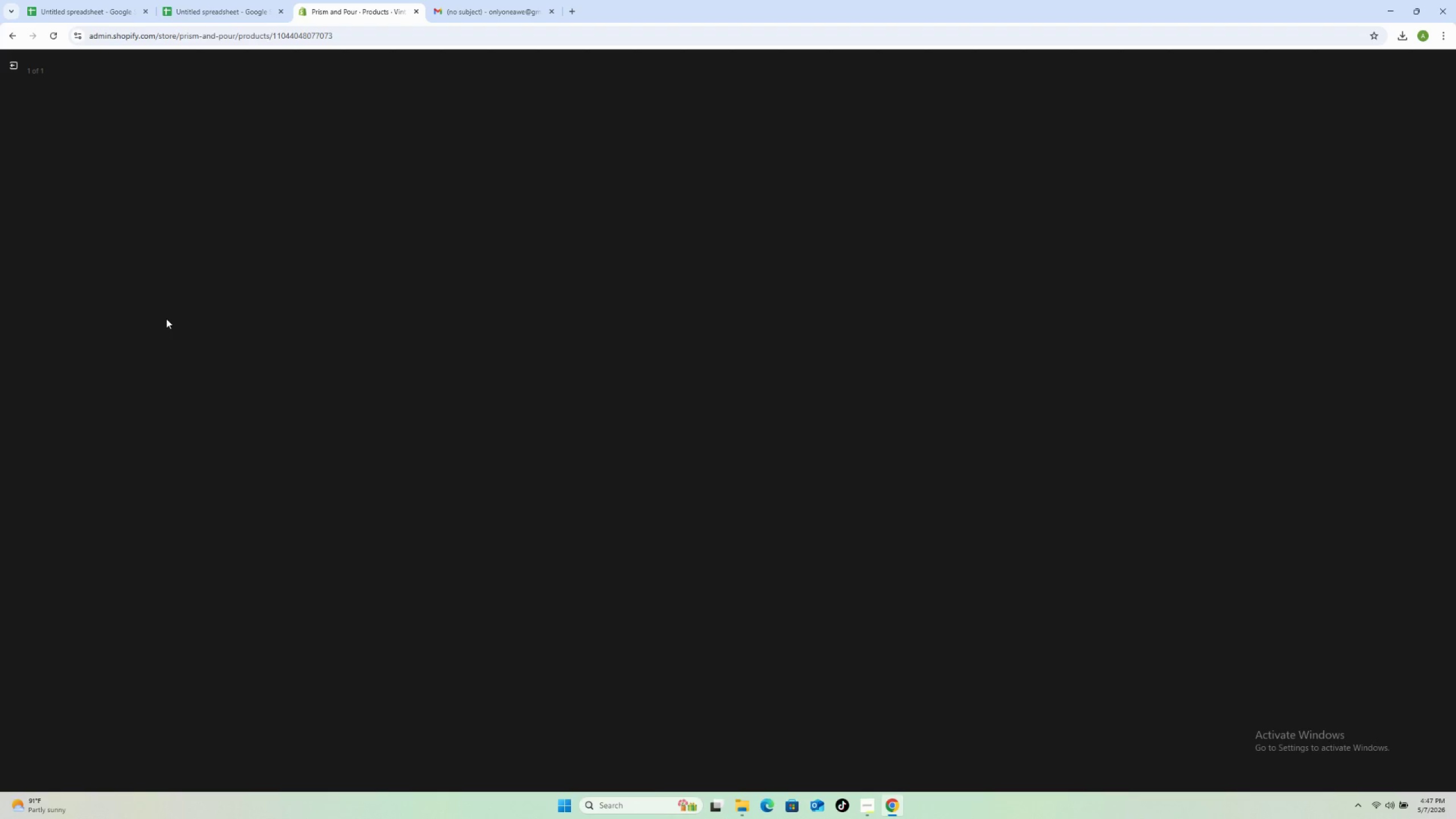 
wait(11.44)
 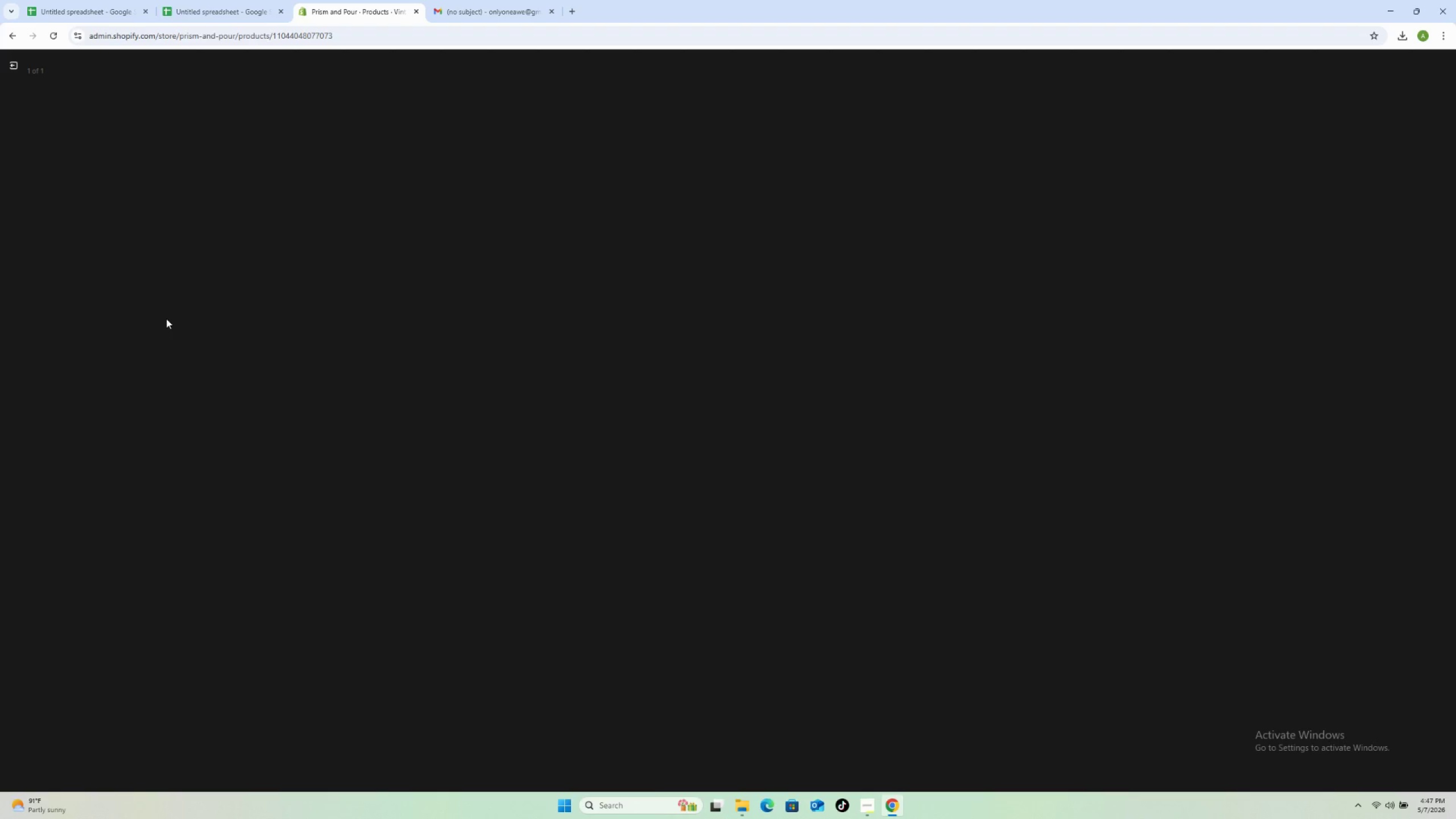 
left_click([1321, 193])
 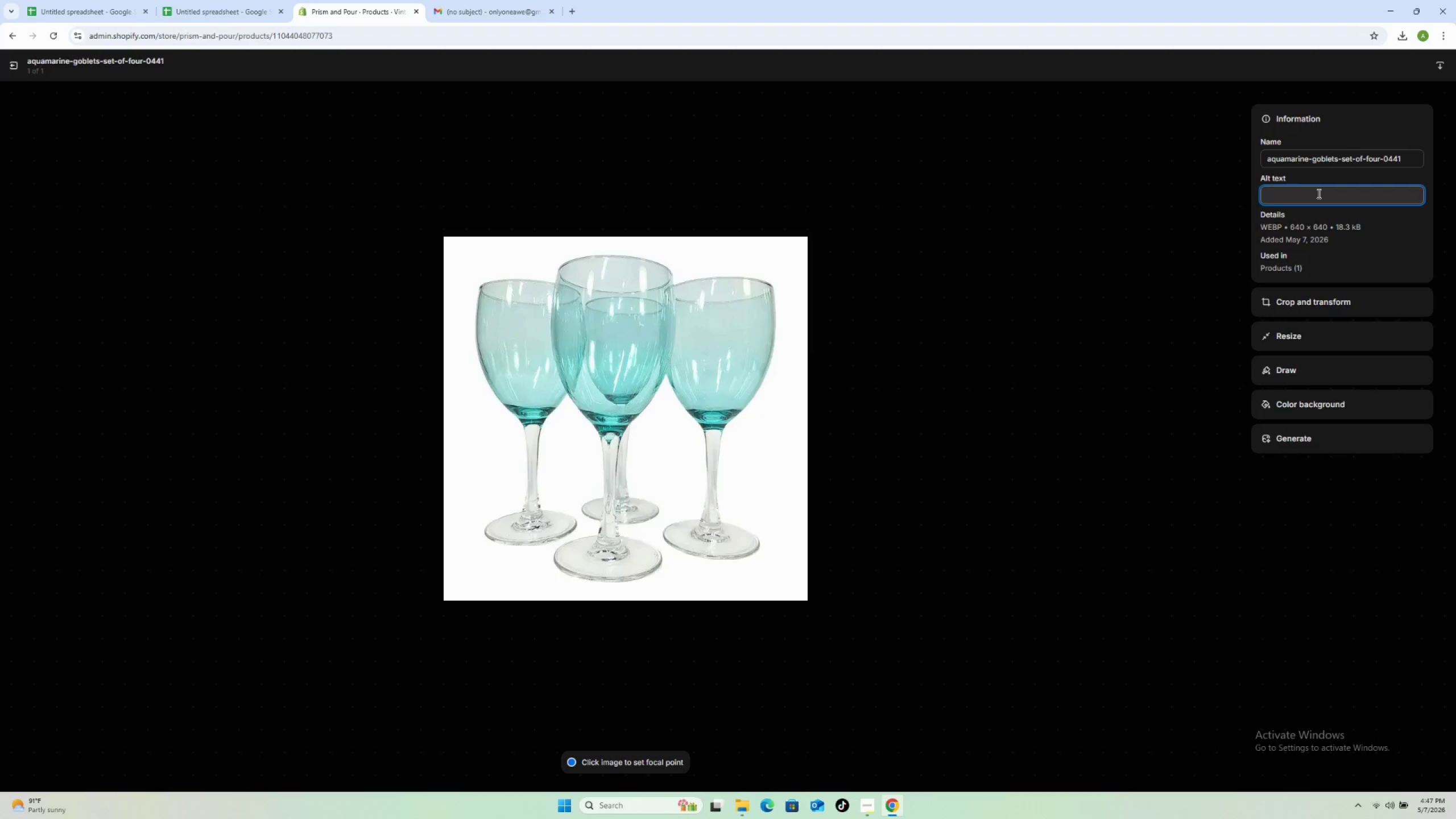 
key(Control+V)
 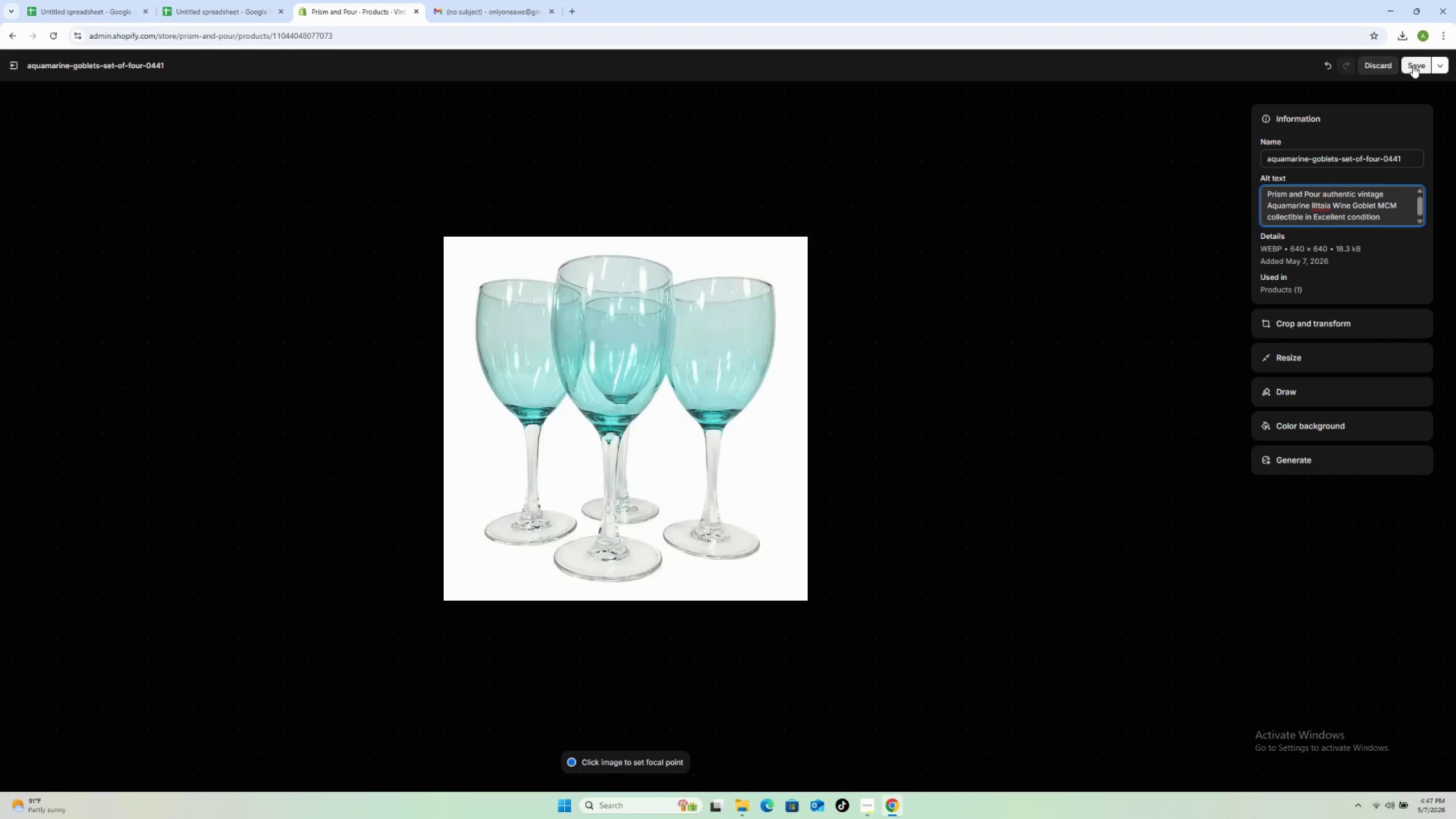 
left_click([1413, 65])
 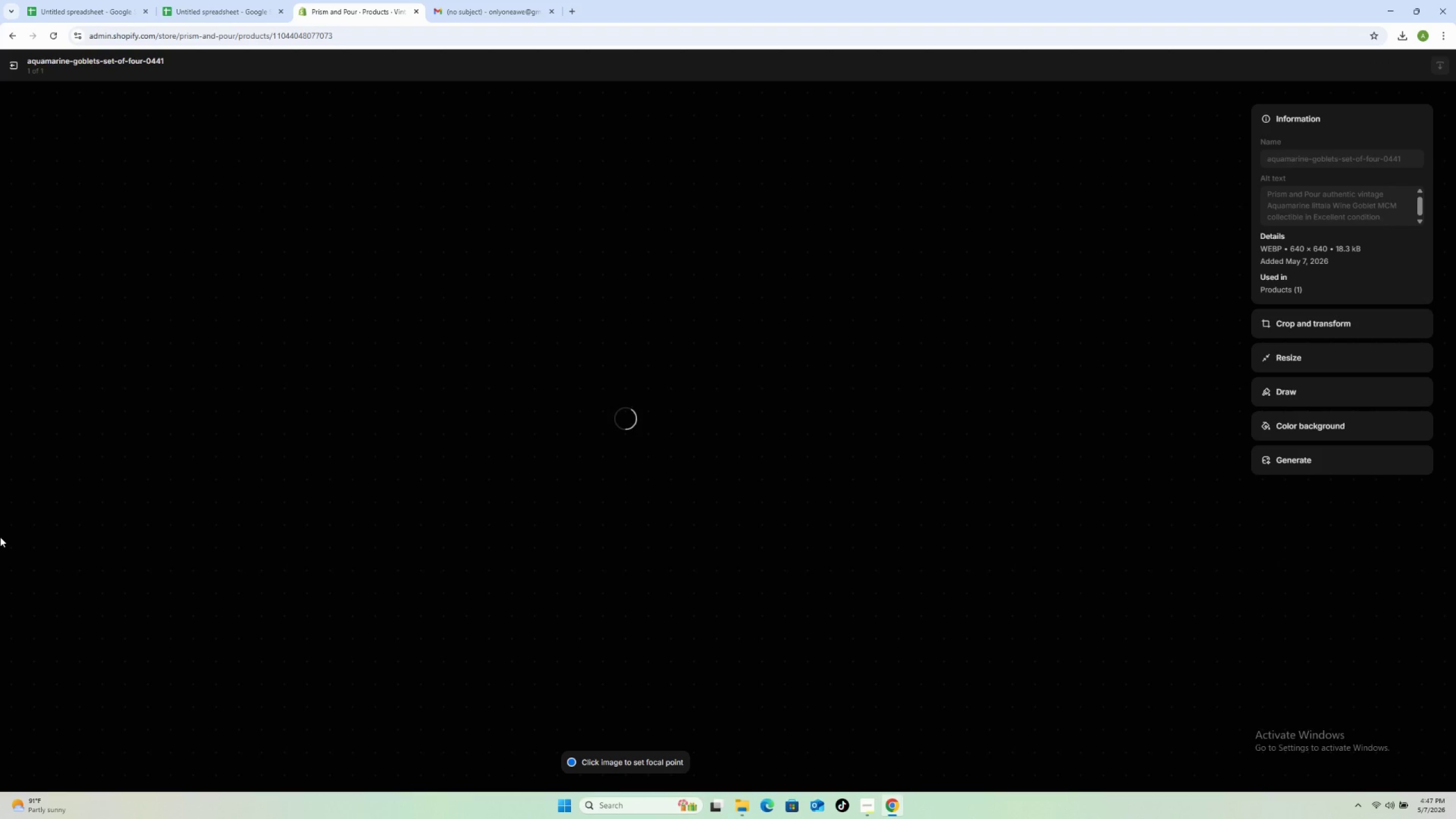 
wait(13.28)
 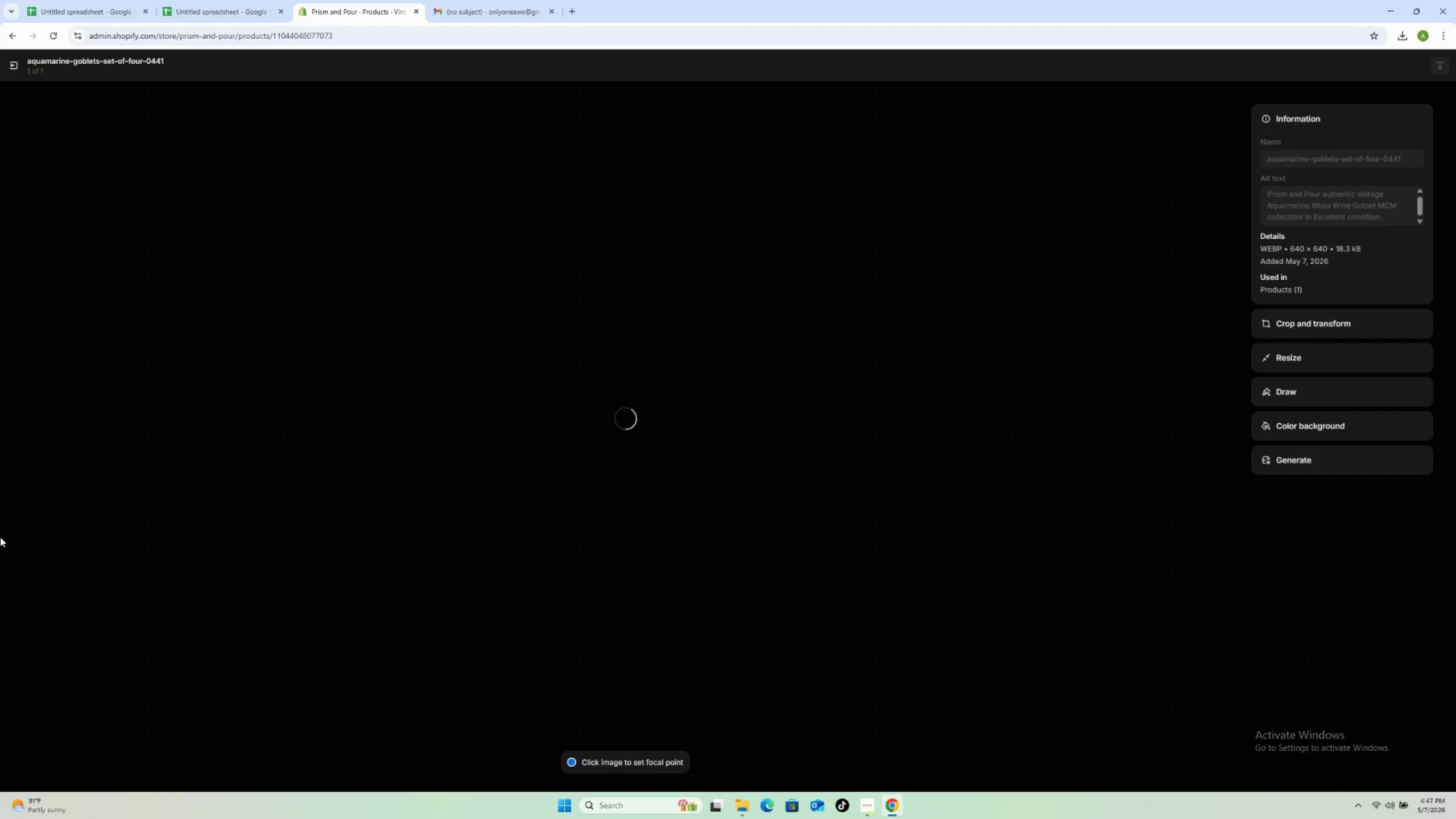 
left_click([16, 64])
 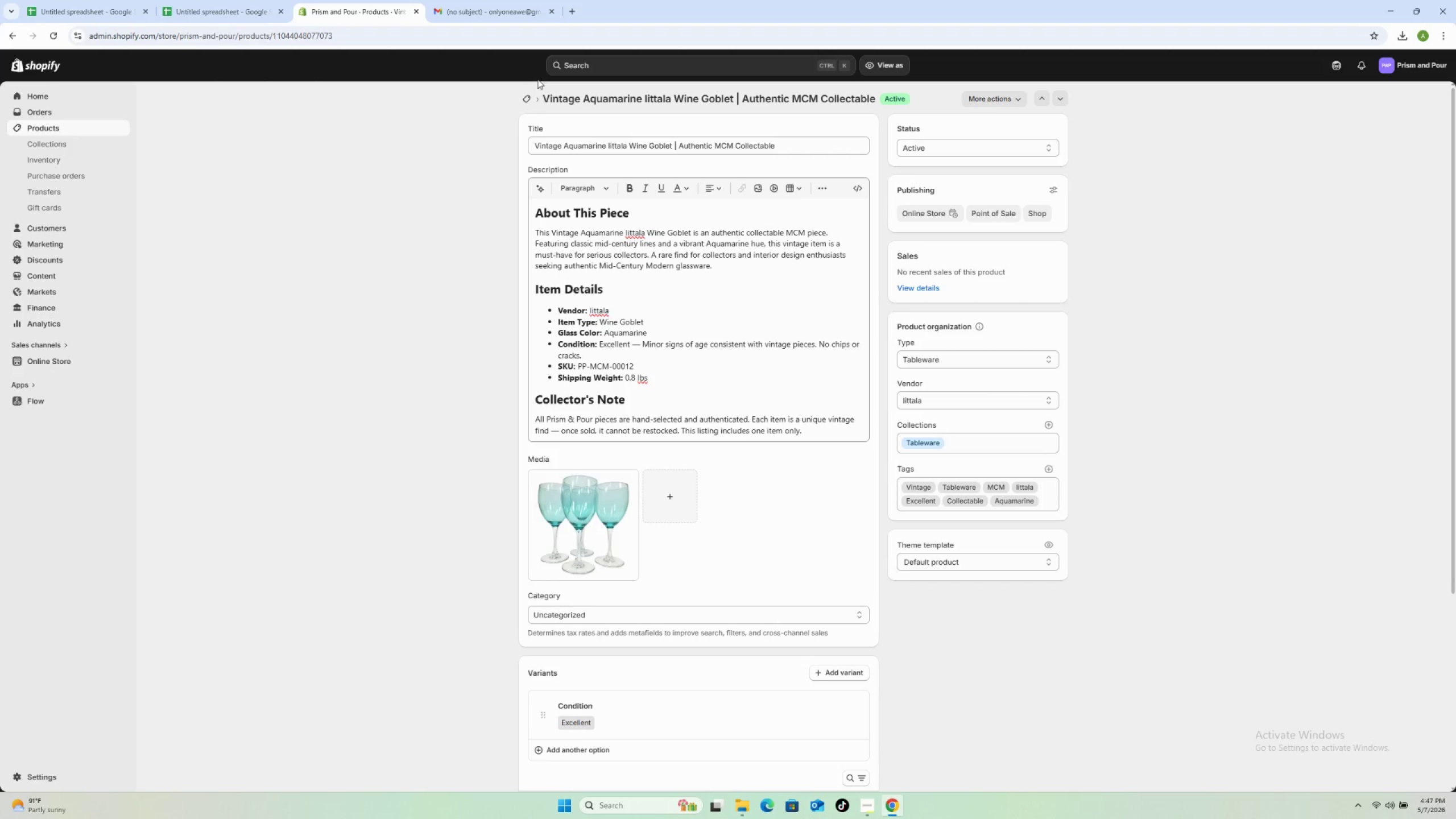 
left_click([526, 100])
 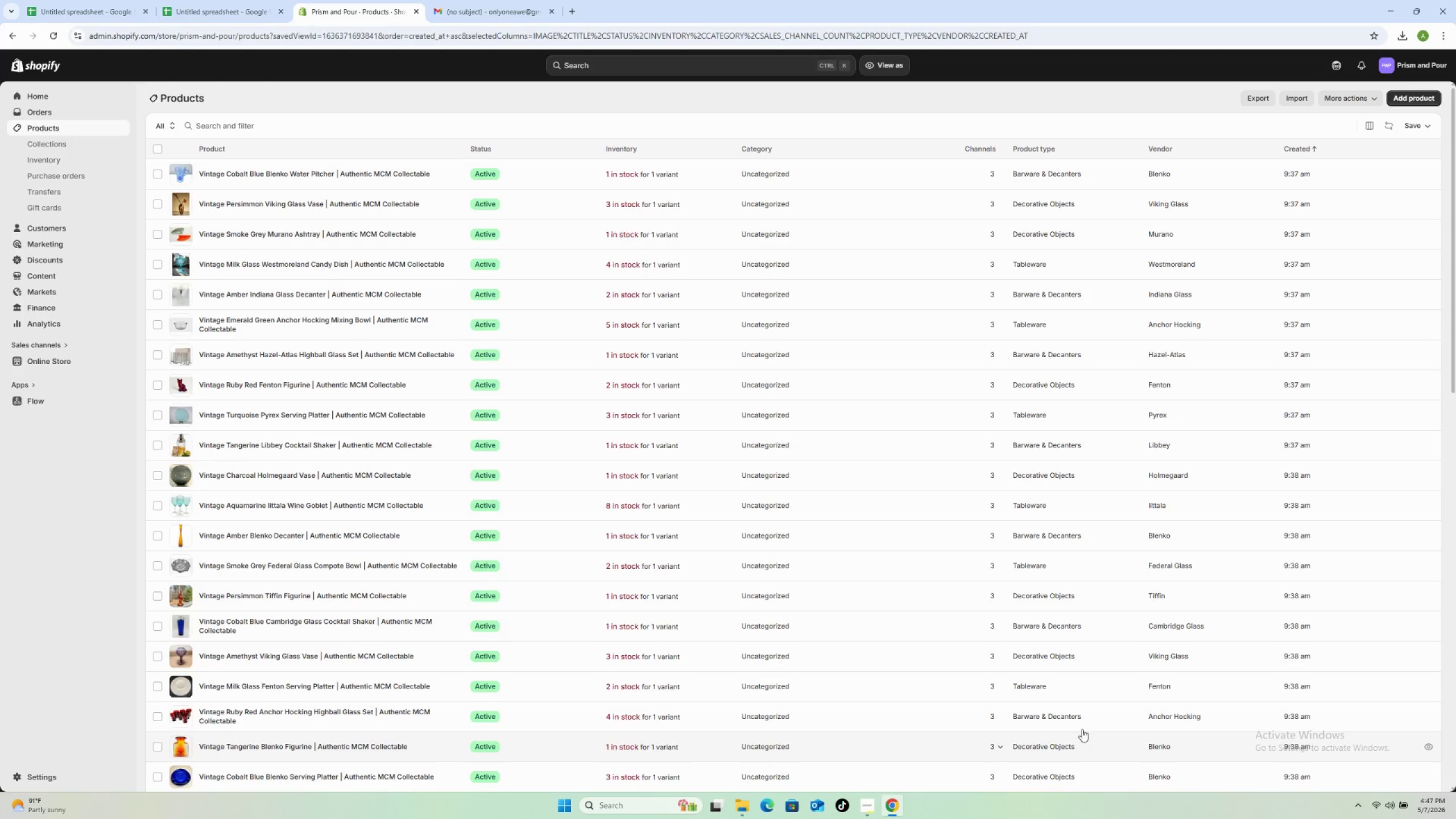 
wait(11.56)
 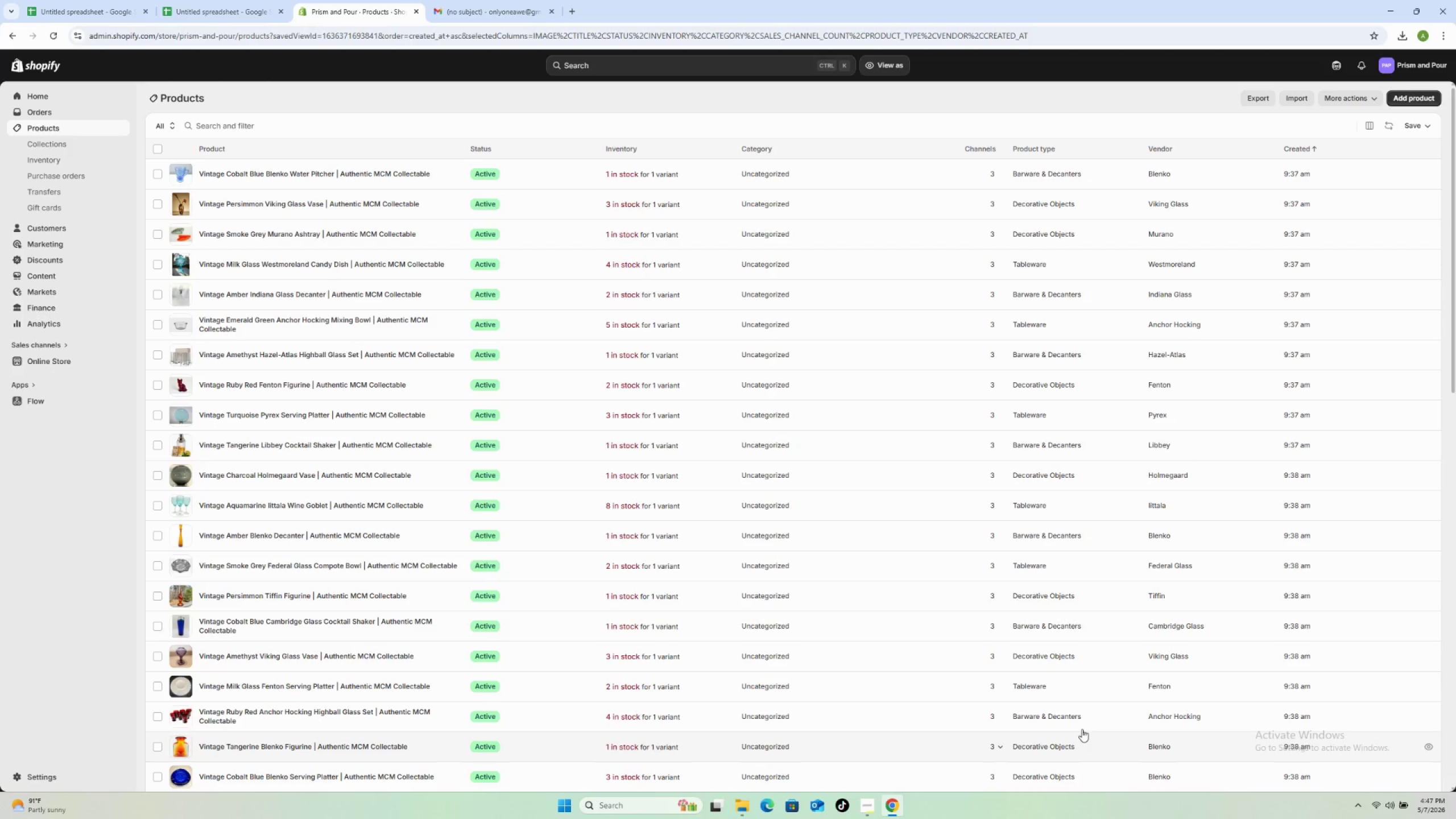 
left_click([445, 506])
 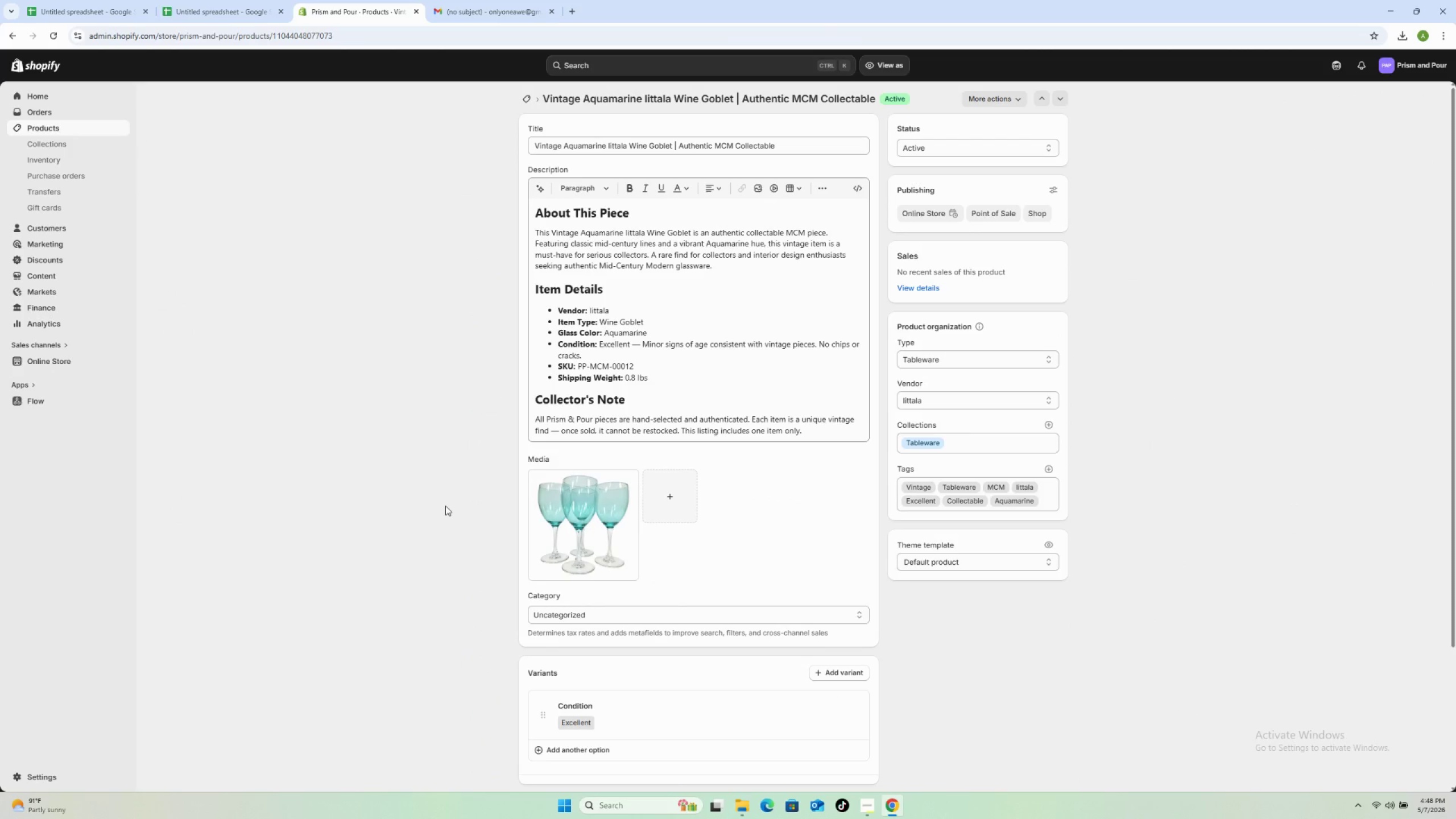 
left_click([618, 535])
 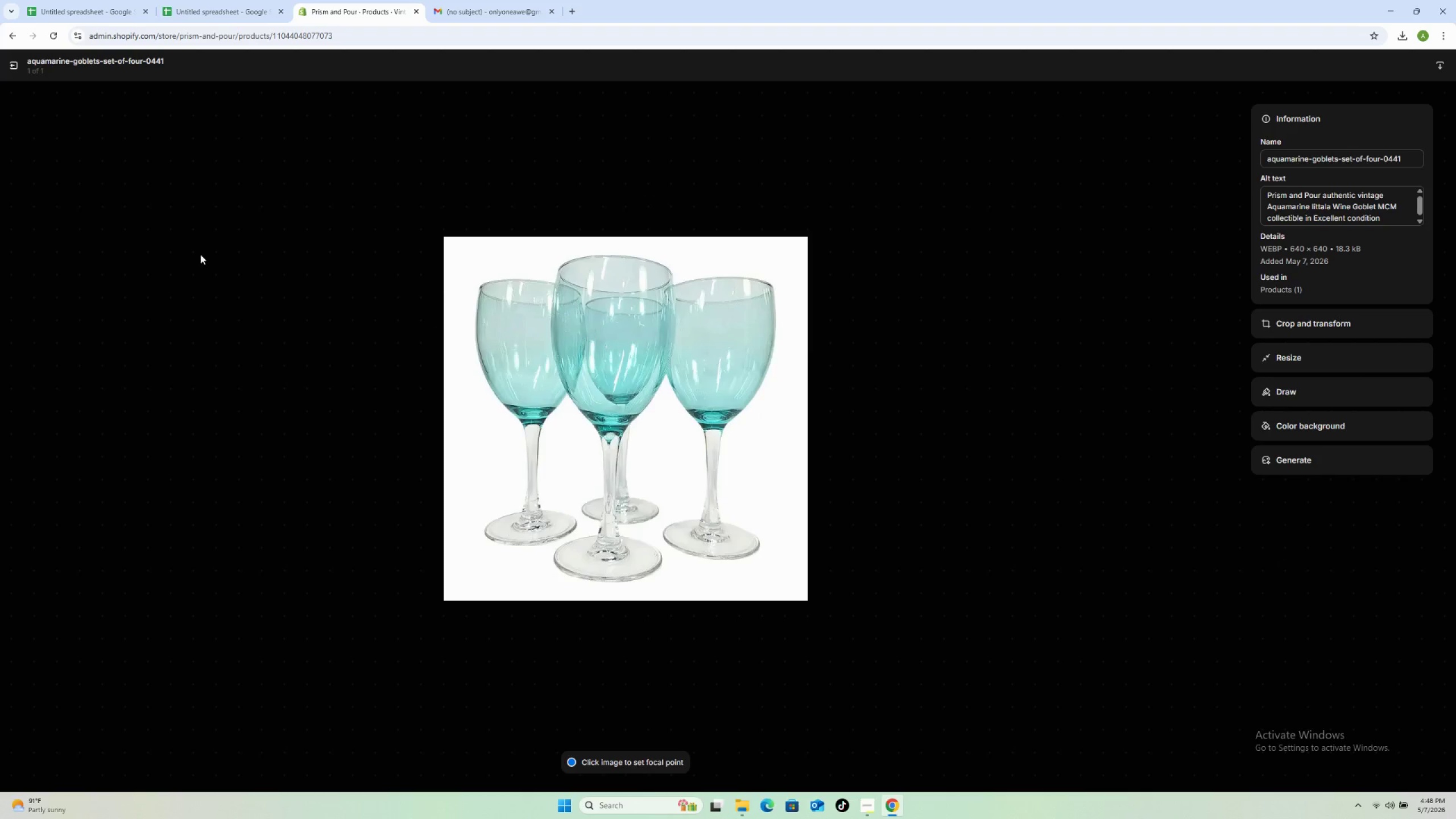 
left_click([3, 61])
 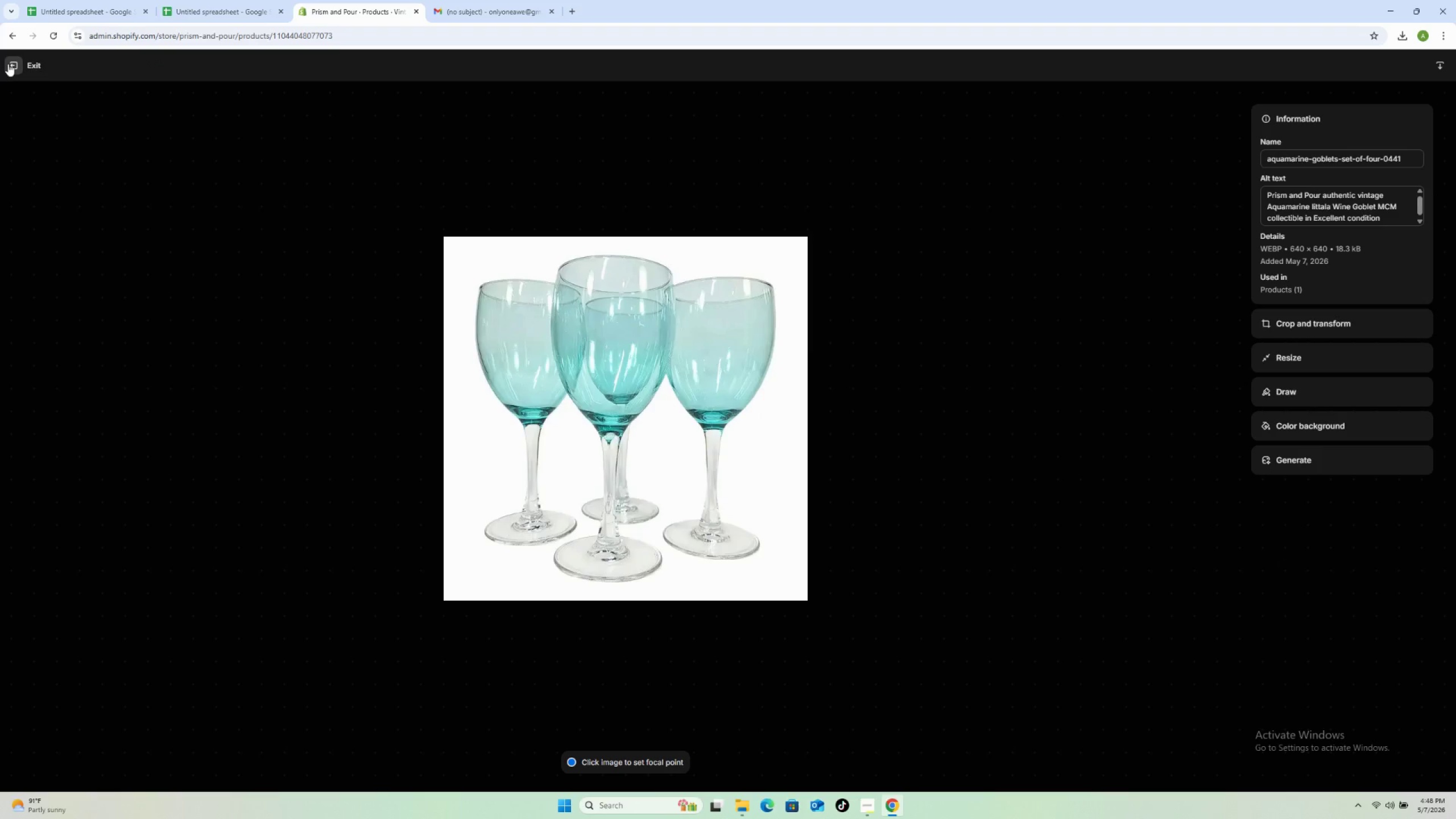 
left_click([8, 64])
 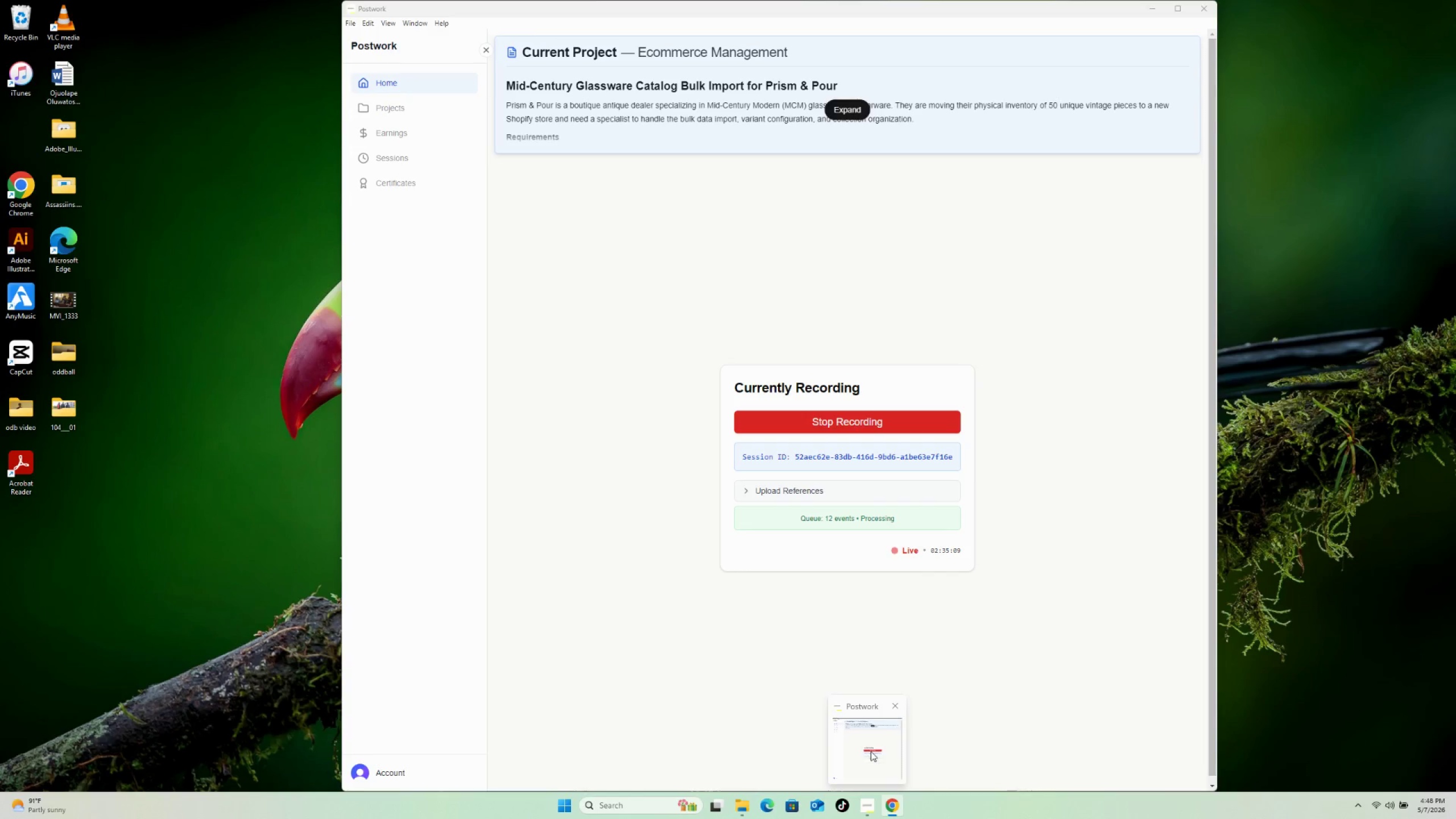 
wait(7.94)
 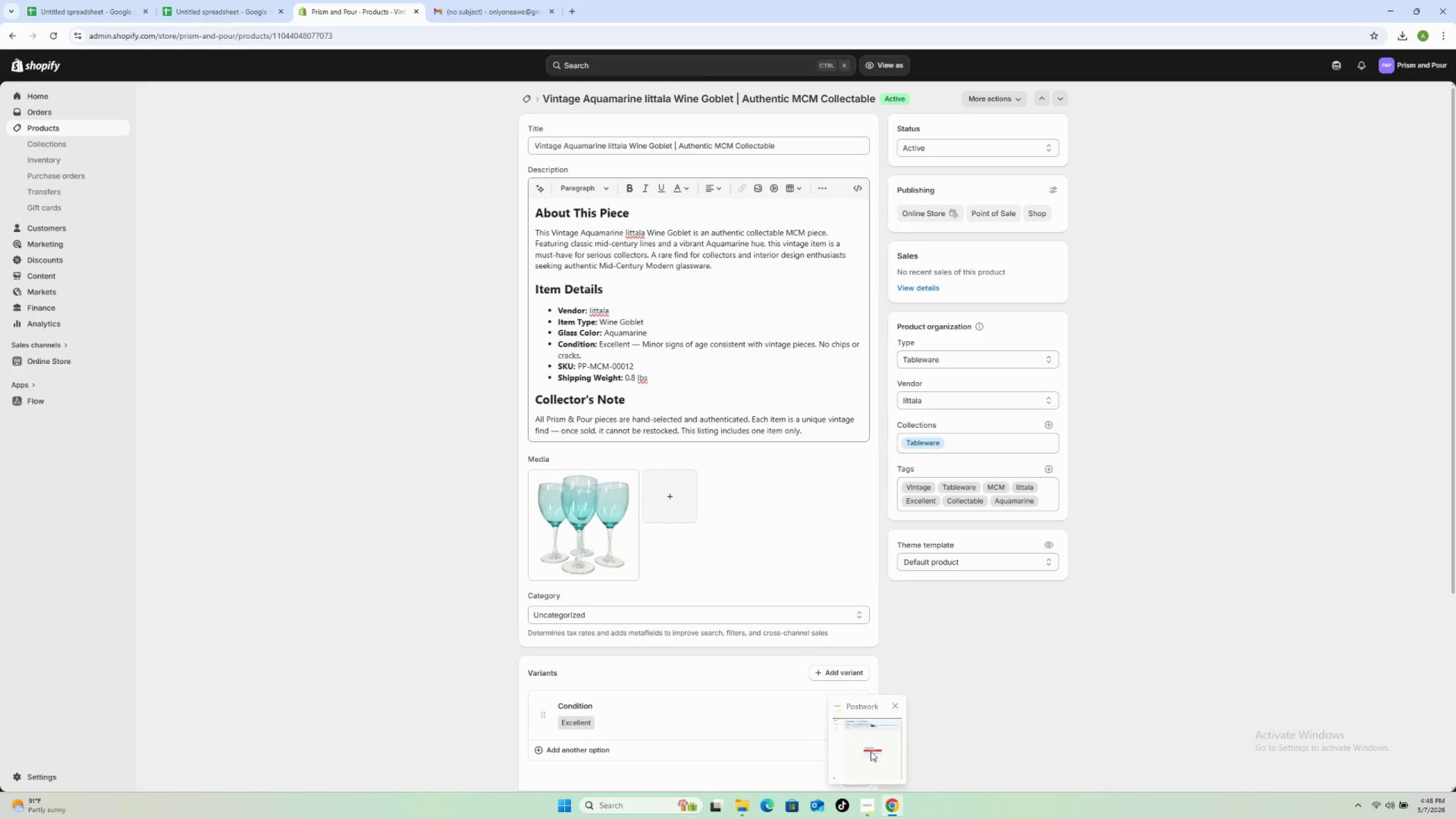 
left_click([530, 98])
 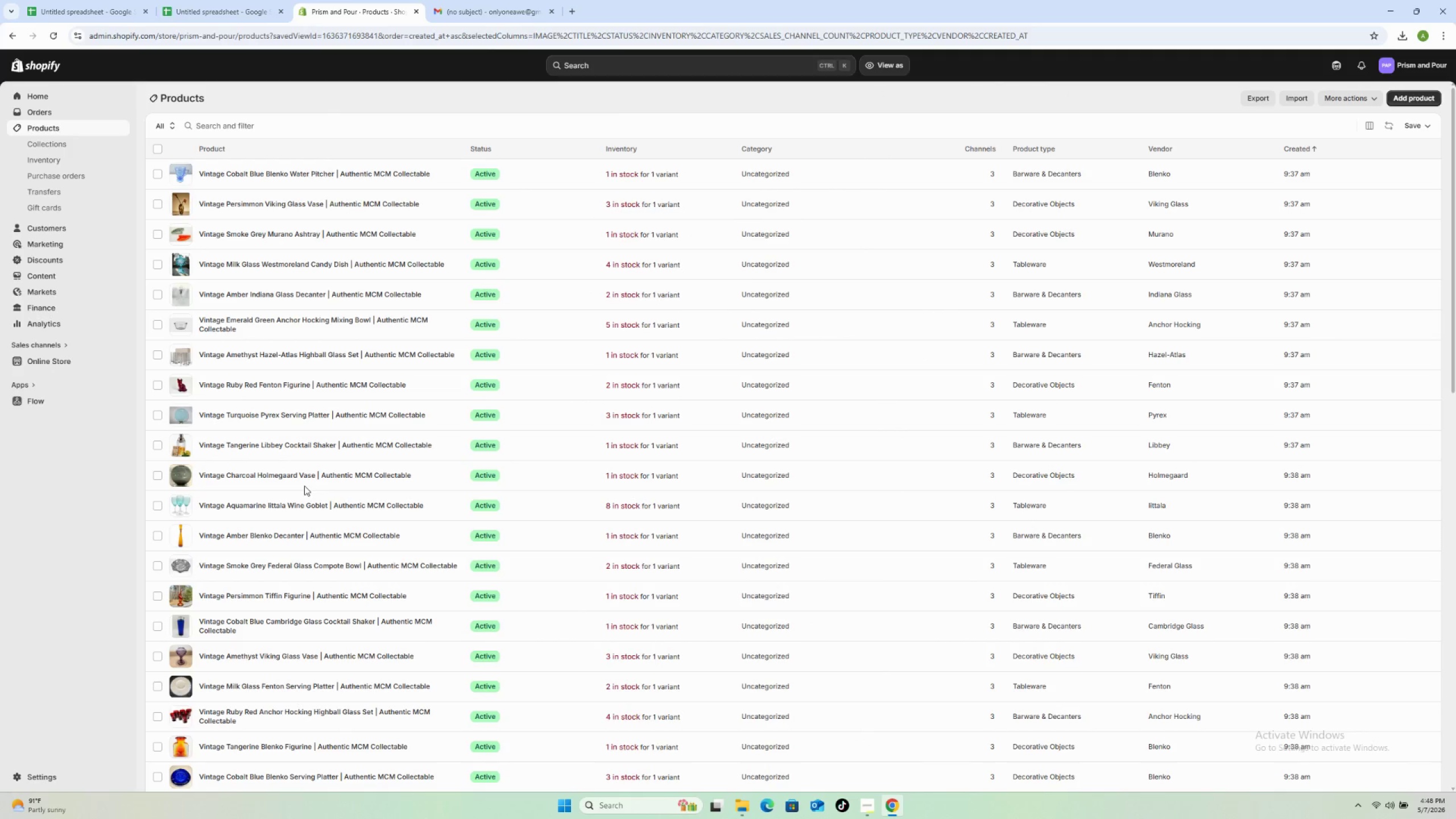 
left_click([422, 531])
 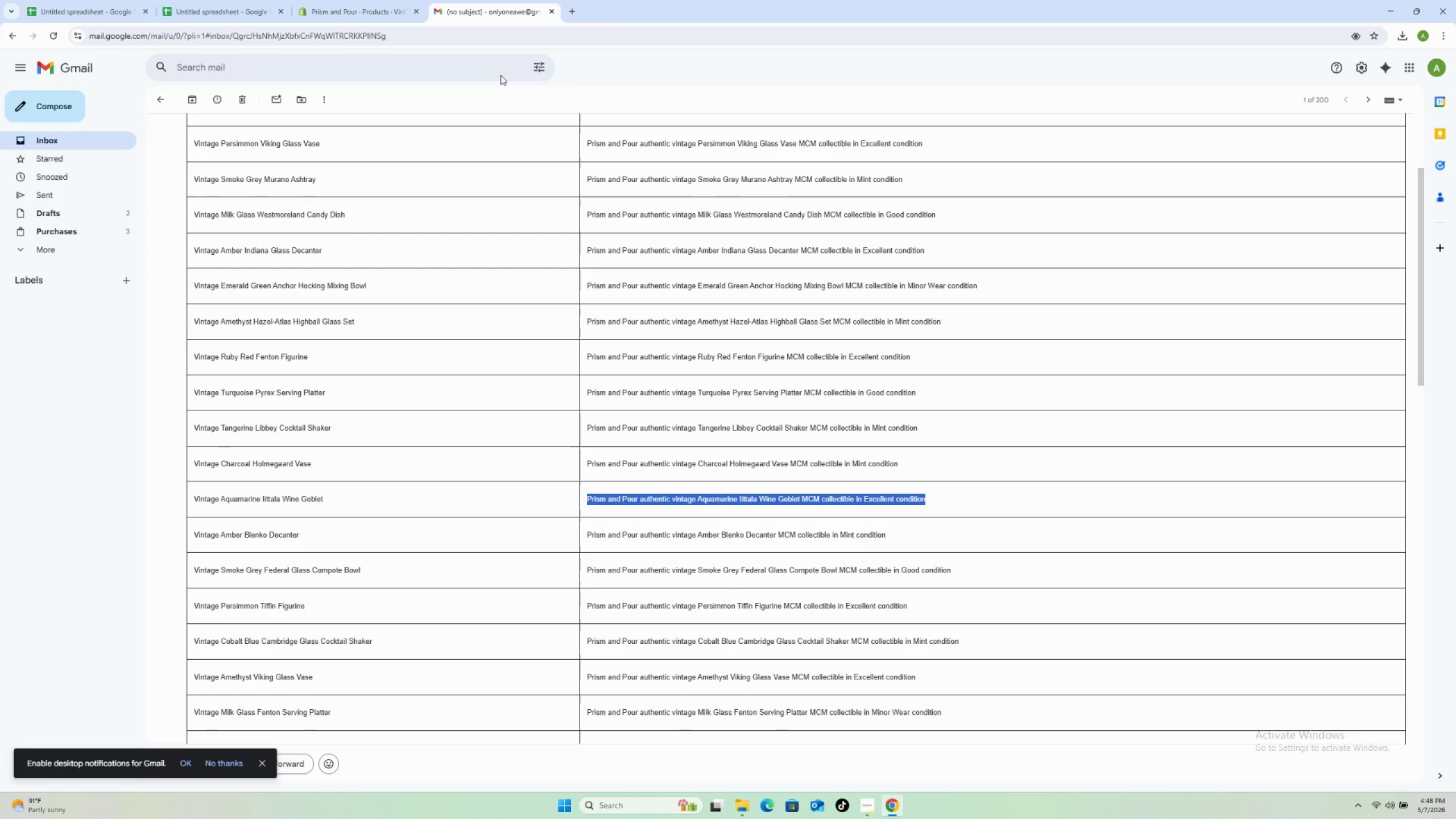 
wait(7.77)
 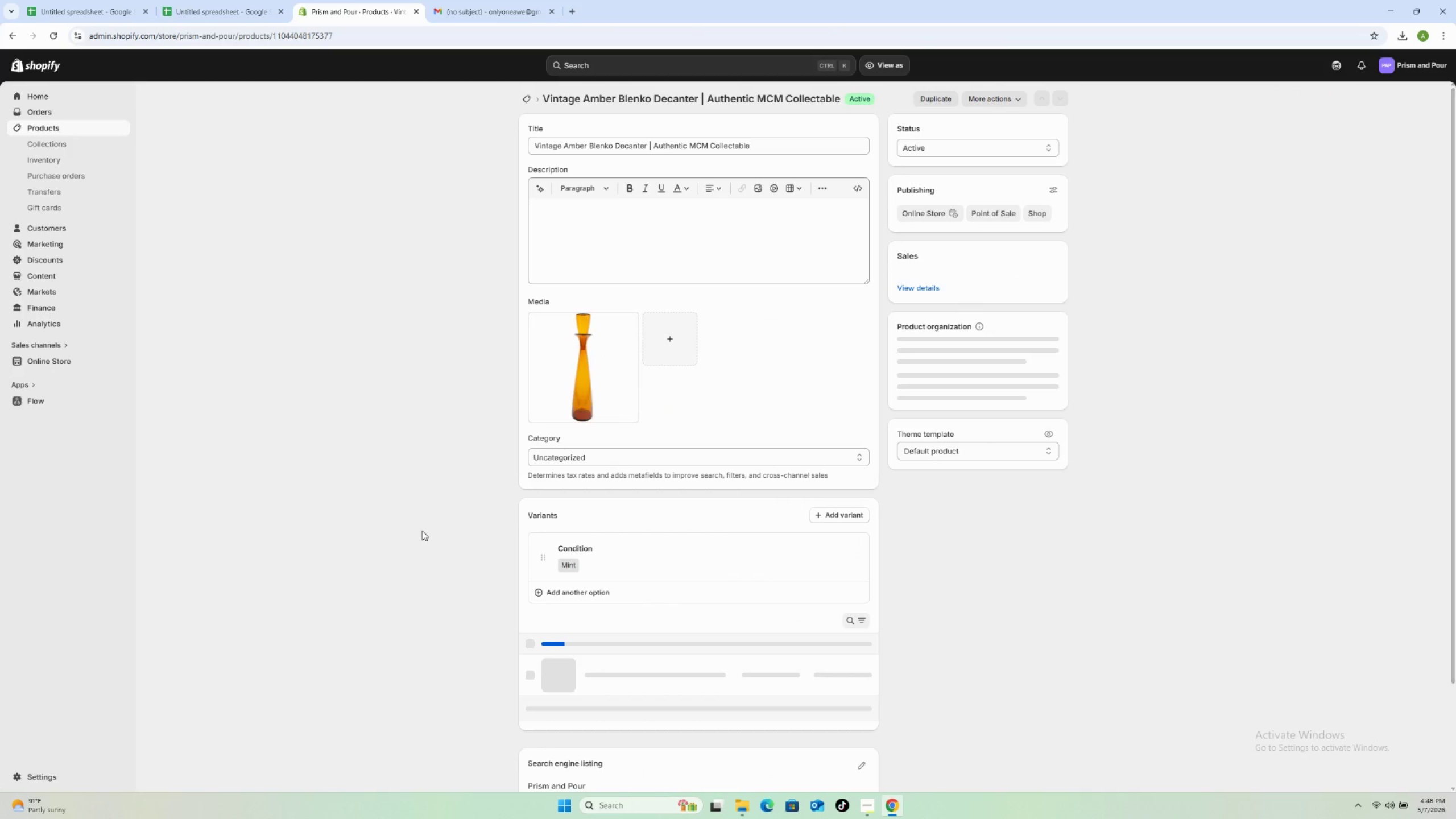 
left_click_drag(start_coordinate=[890, 533], to_coordinate=[586, 545])
 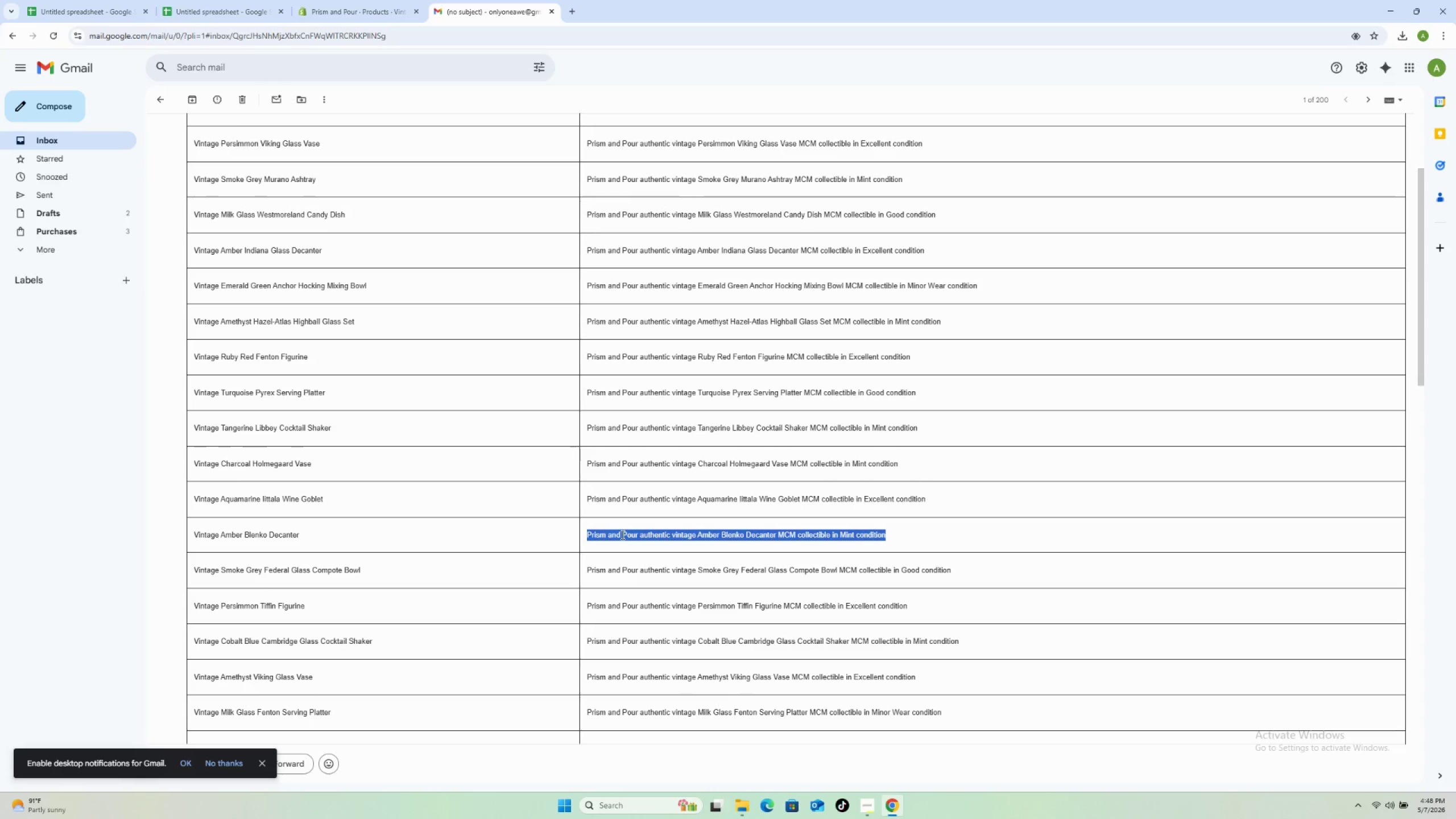 
right_click([622, 535])
 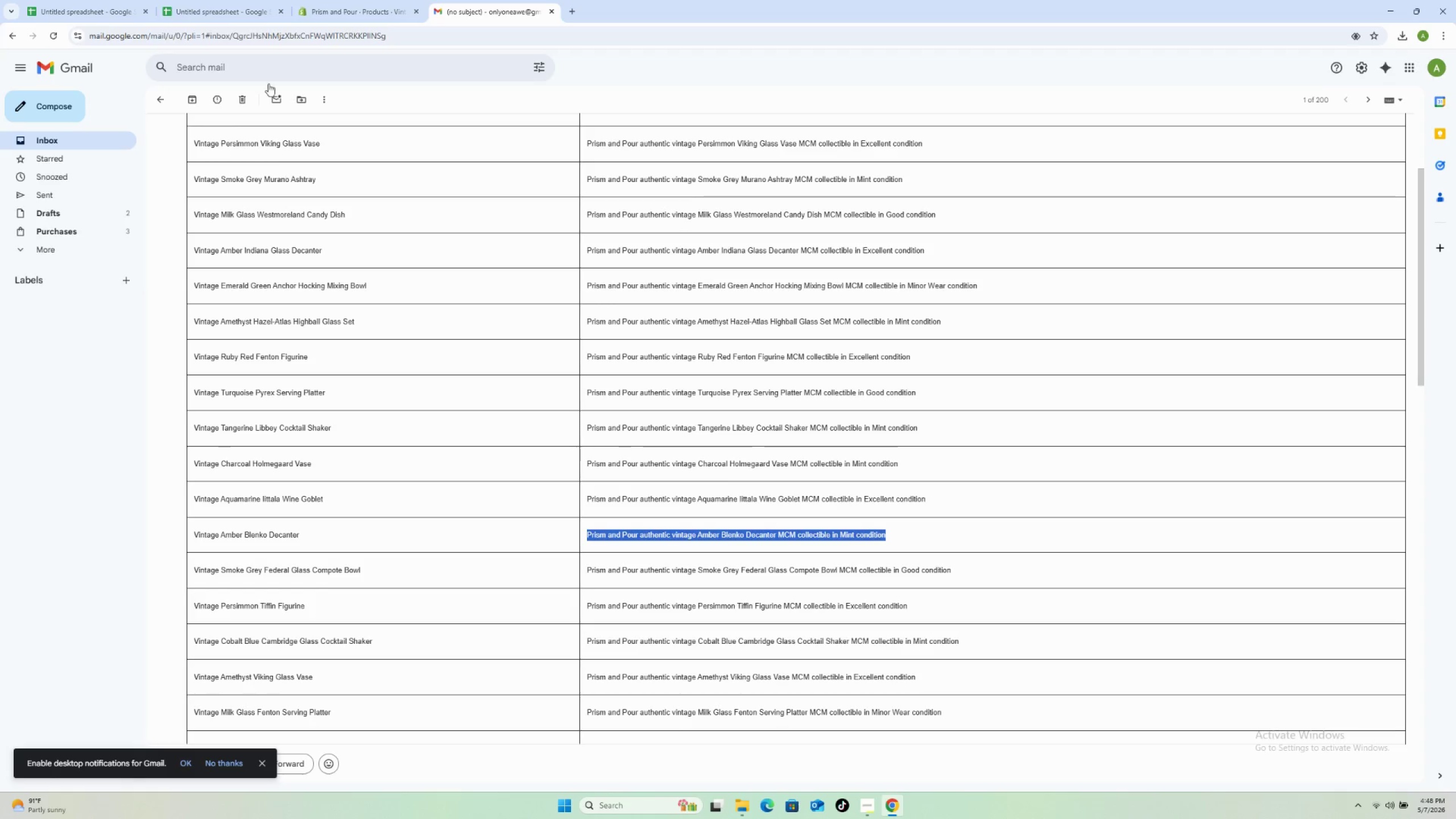 
left_click([335, 9])
 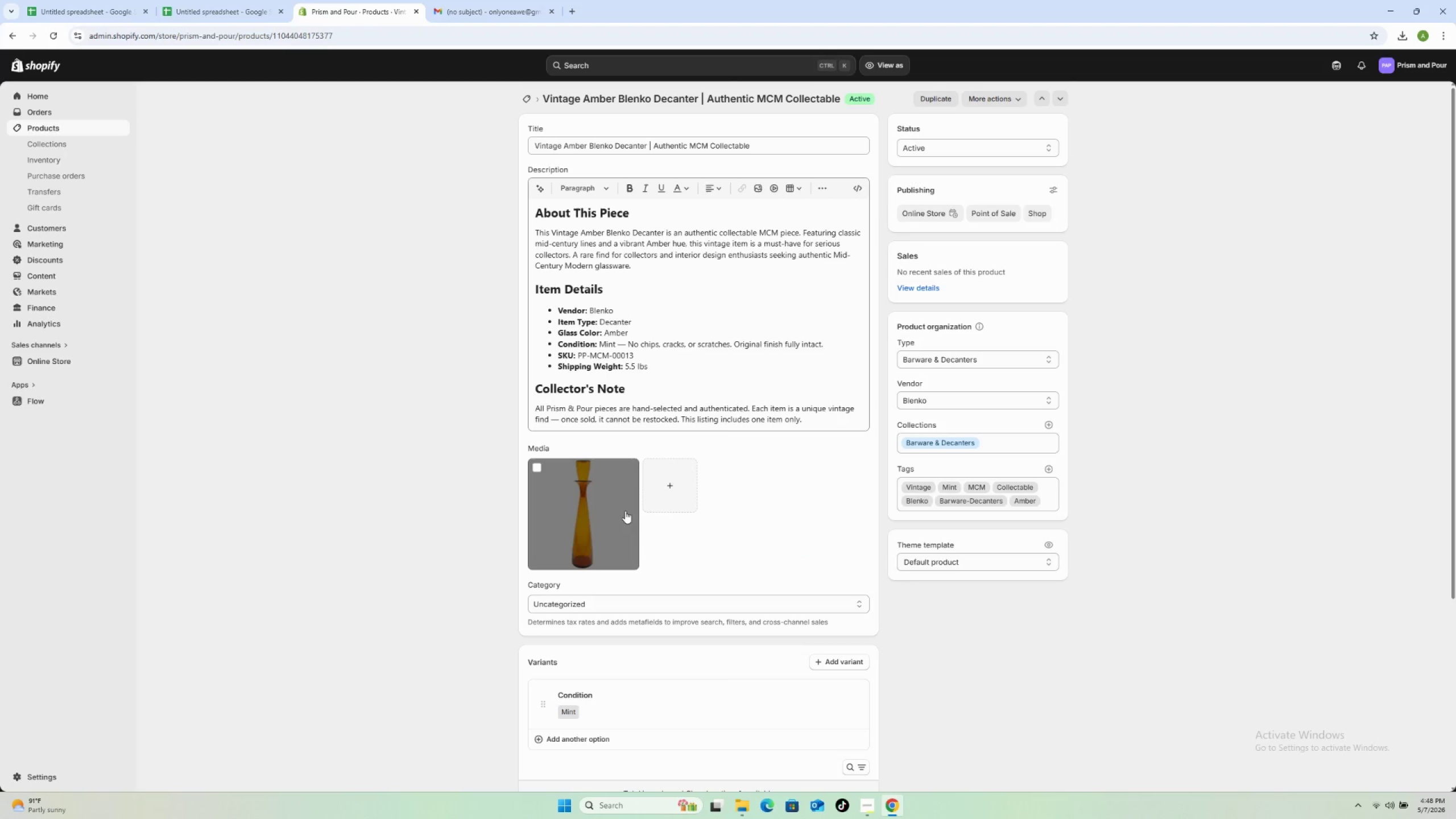 
left_click([612, 508])
 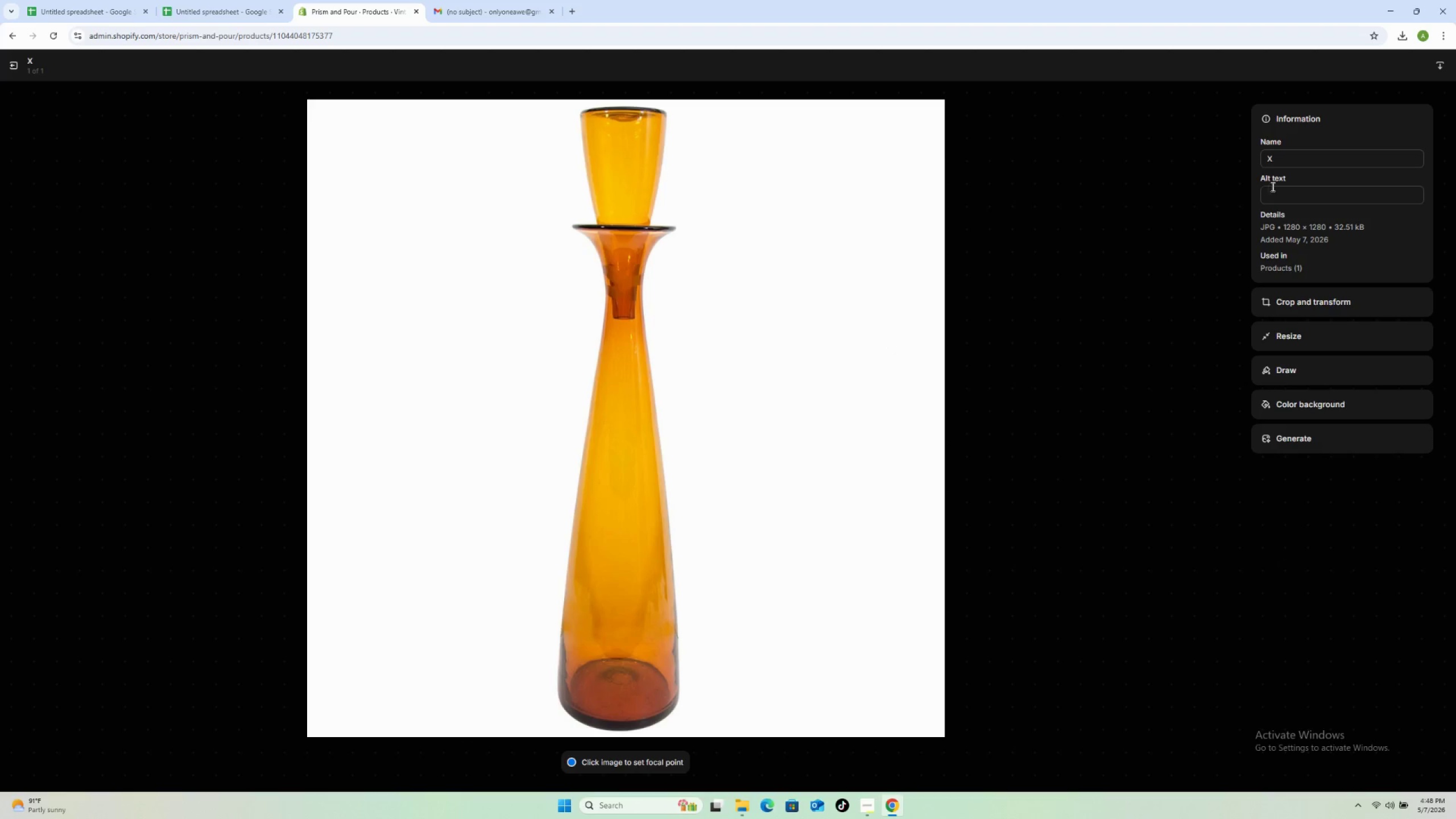 
wait(6.39)
 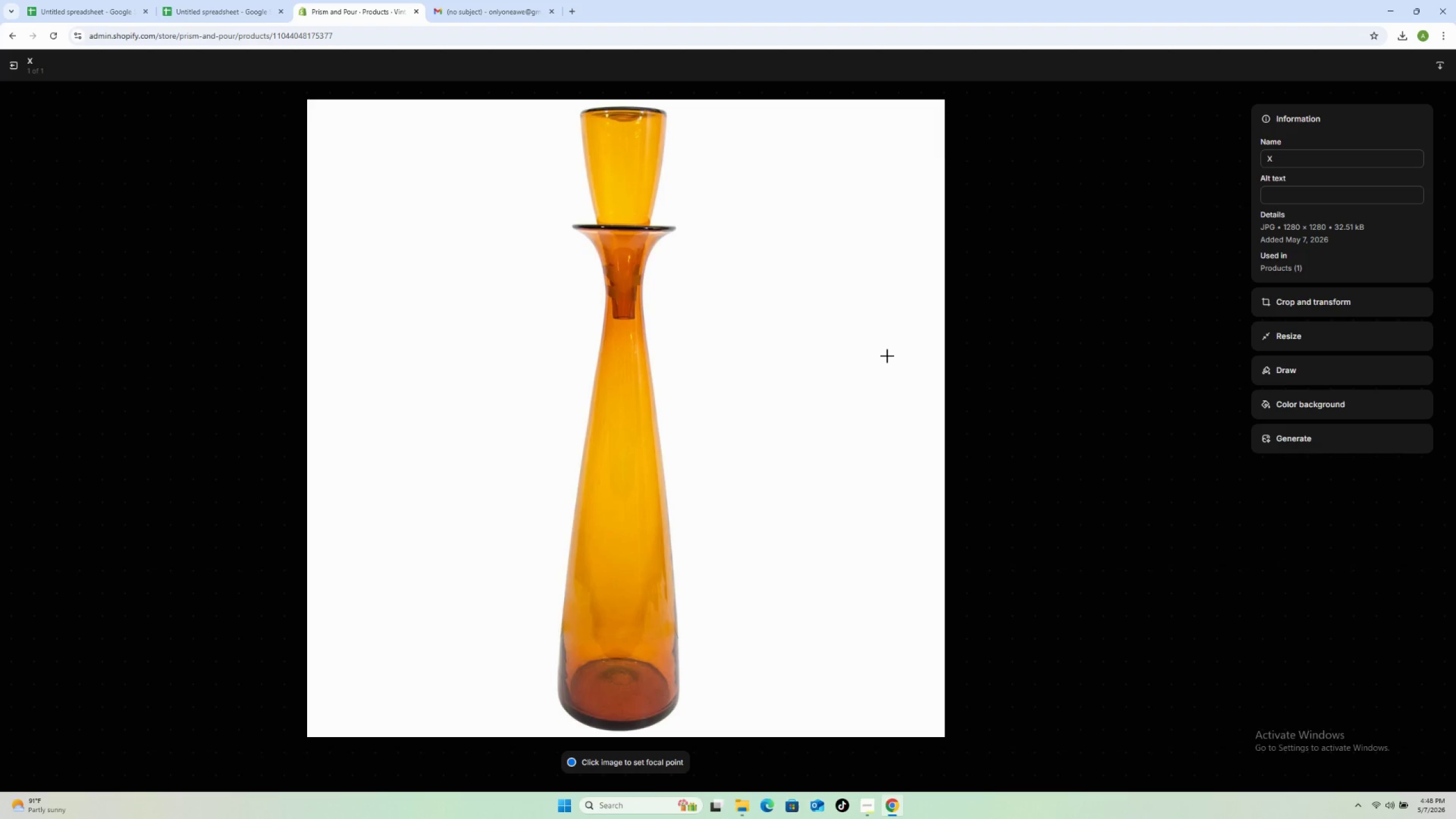 
key(Control+V)
 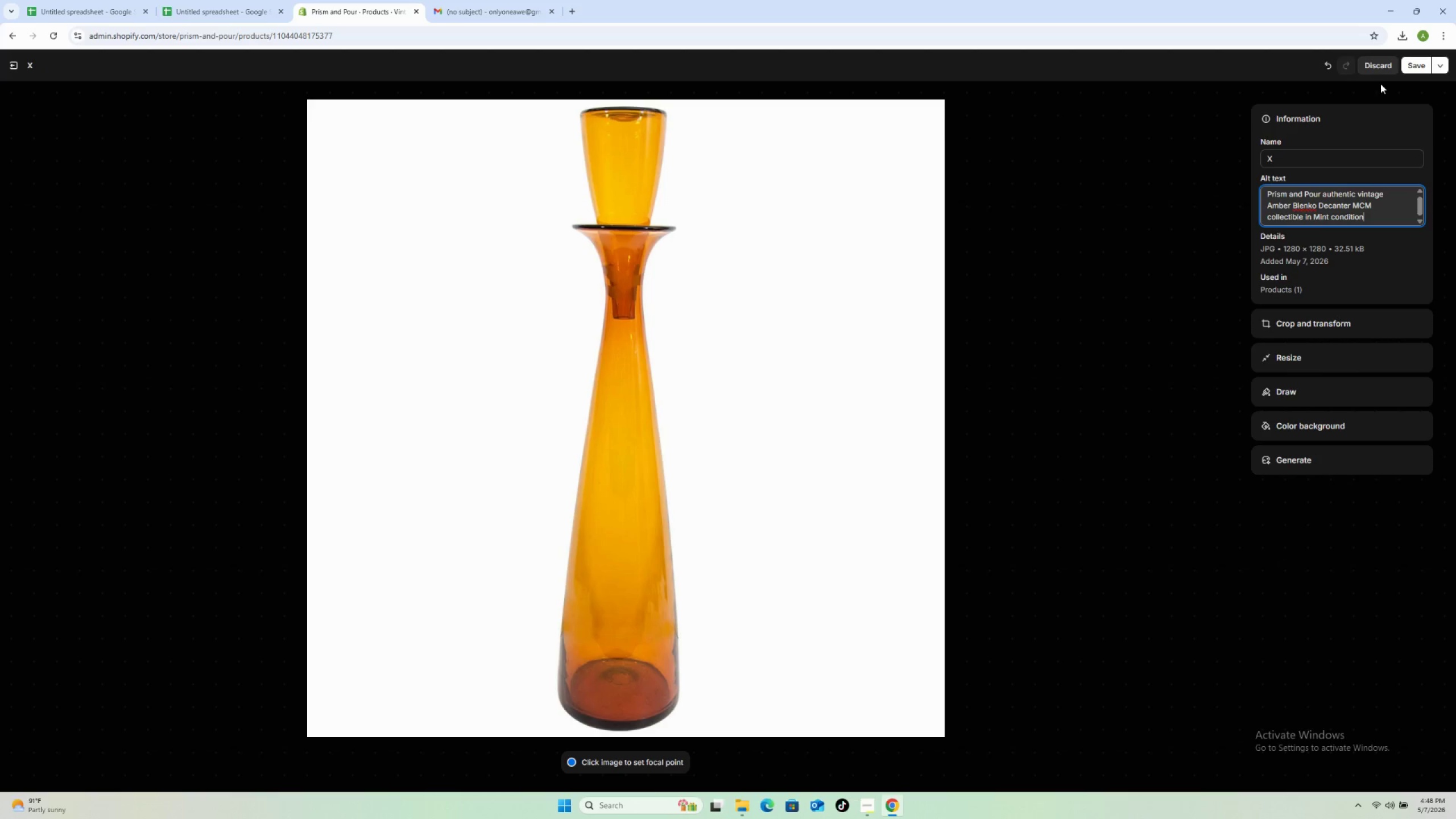 
left_click([1412, 63])
 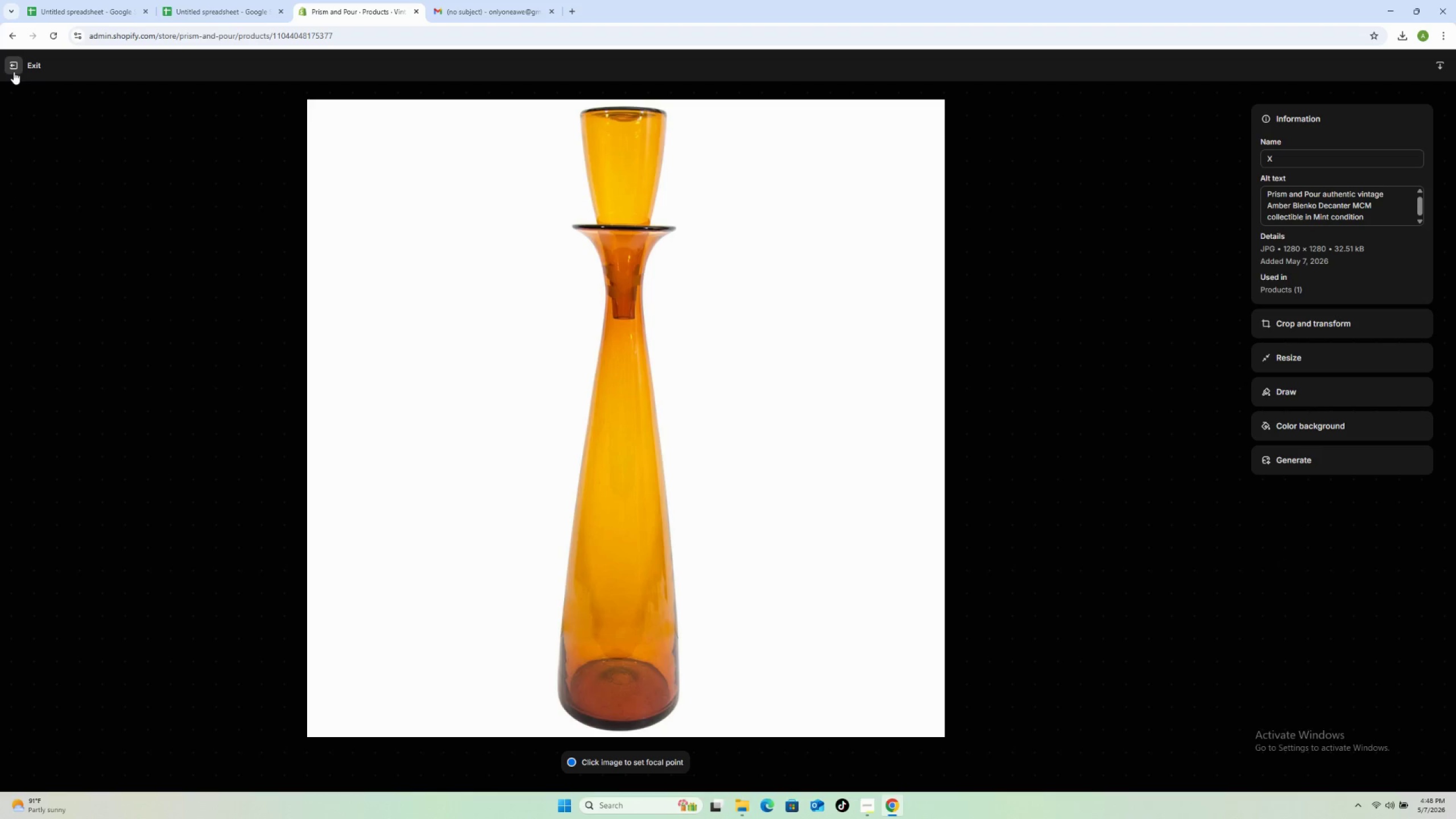 
left_click([14, 72])
 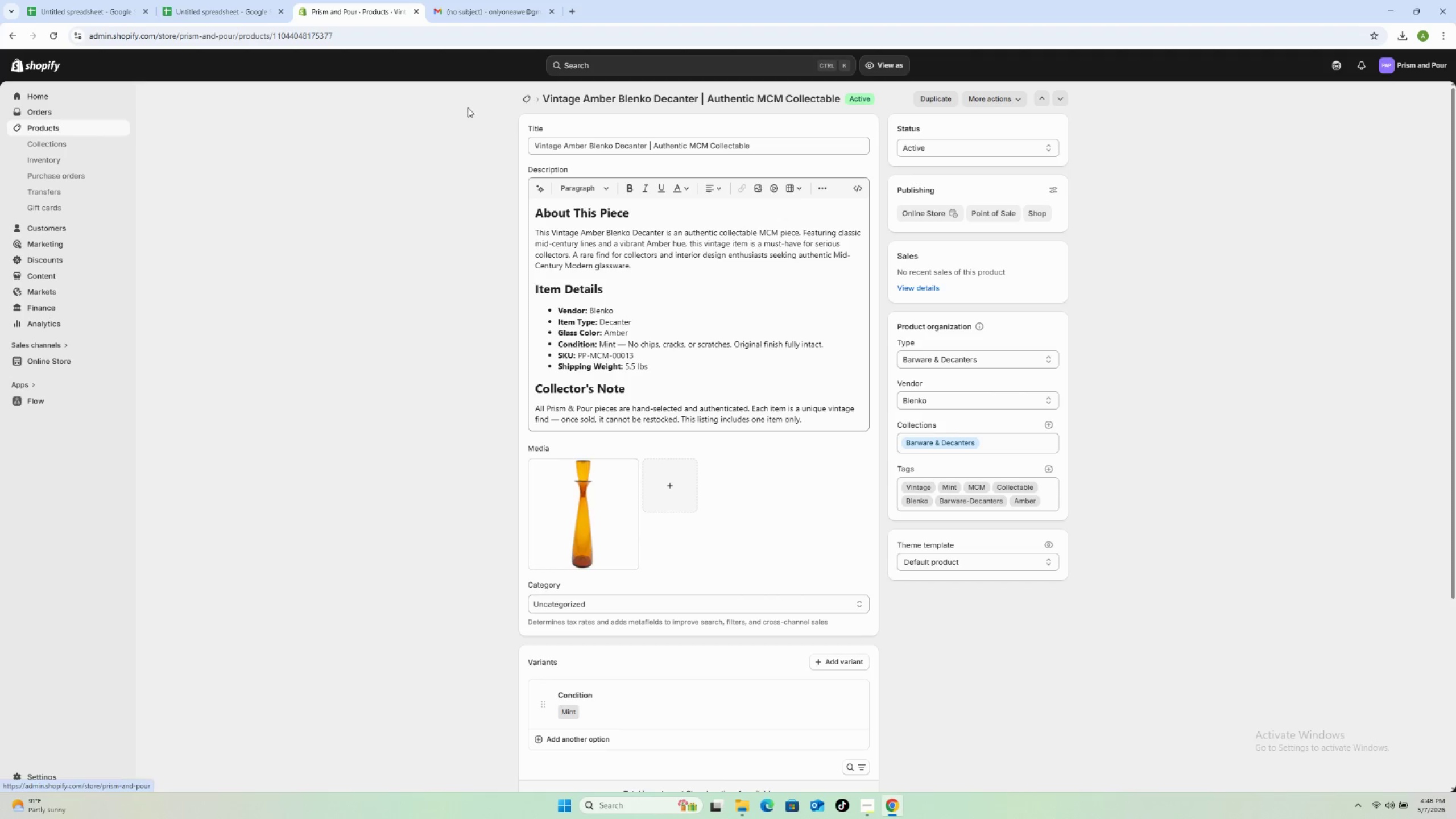 
wait(6.0)
 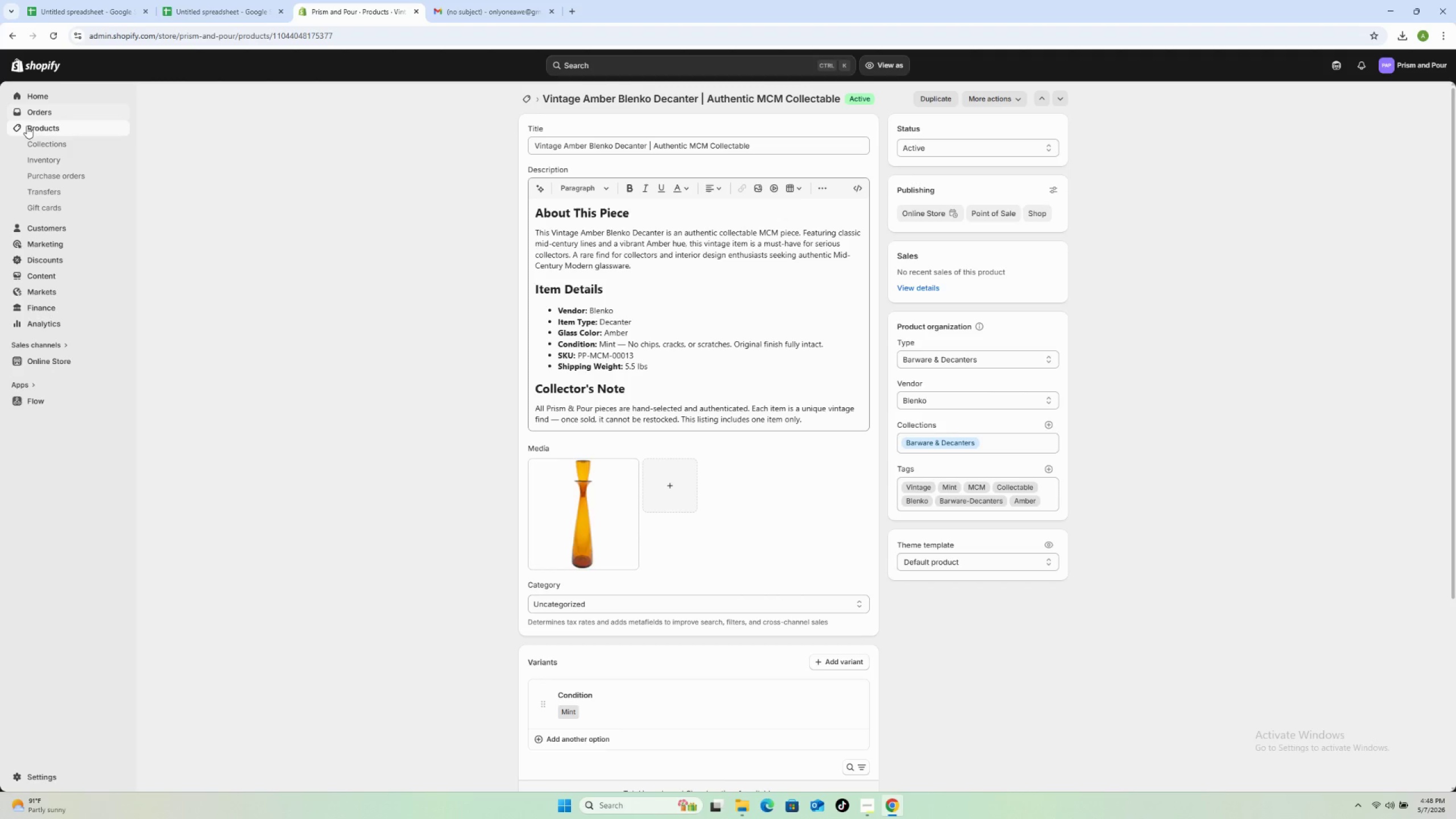 
left_click([520, 100])
 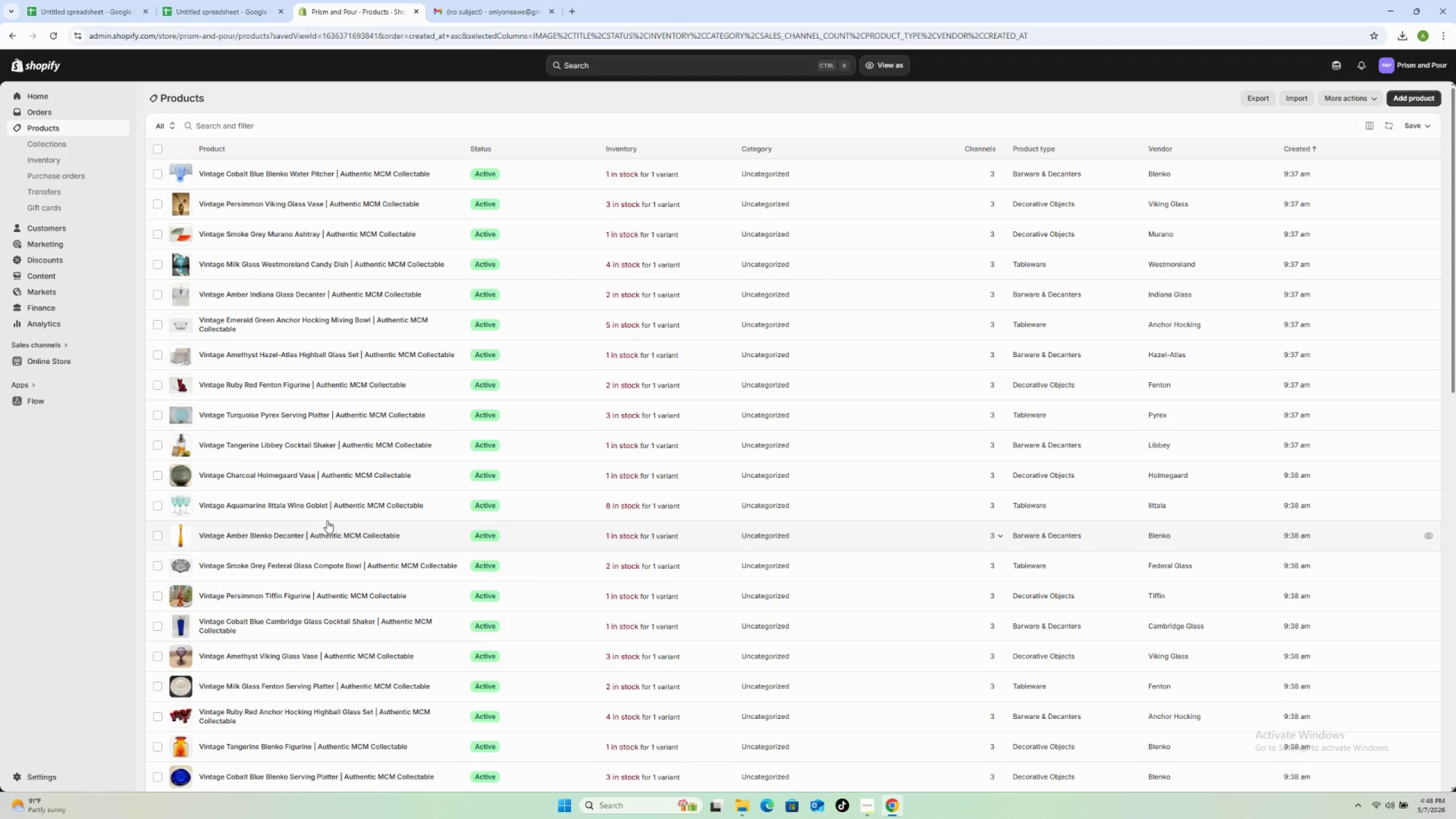 
wait(10.19)
 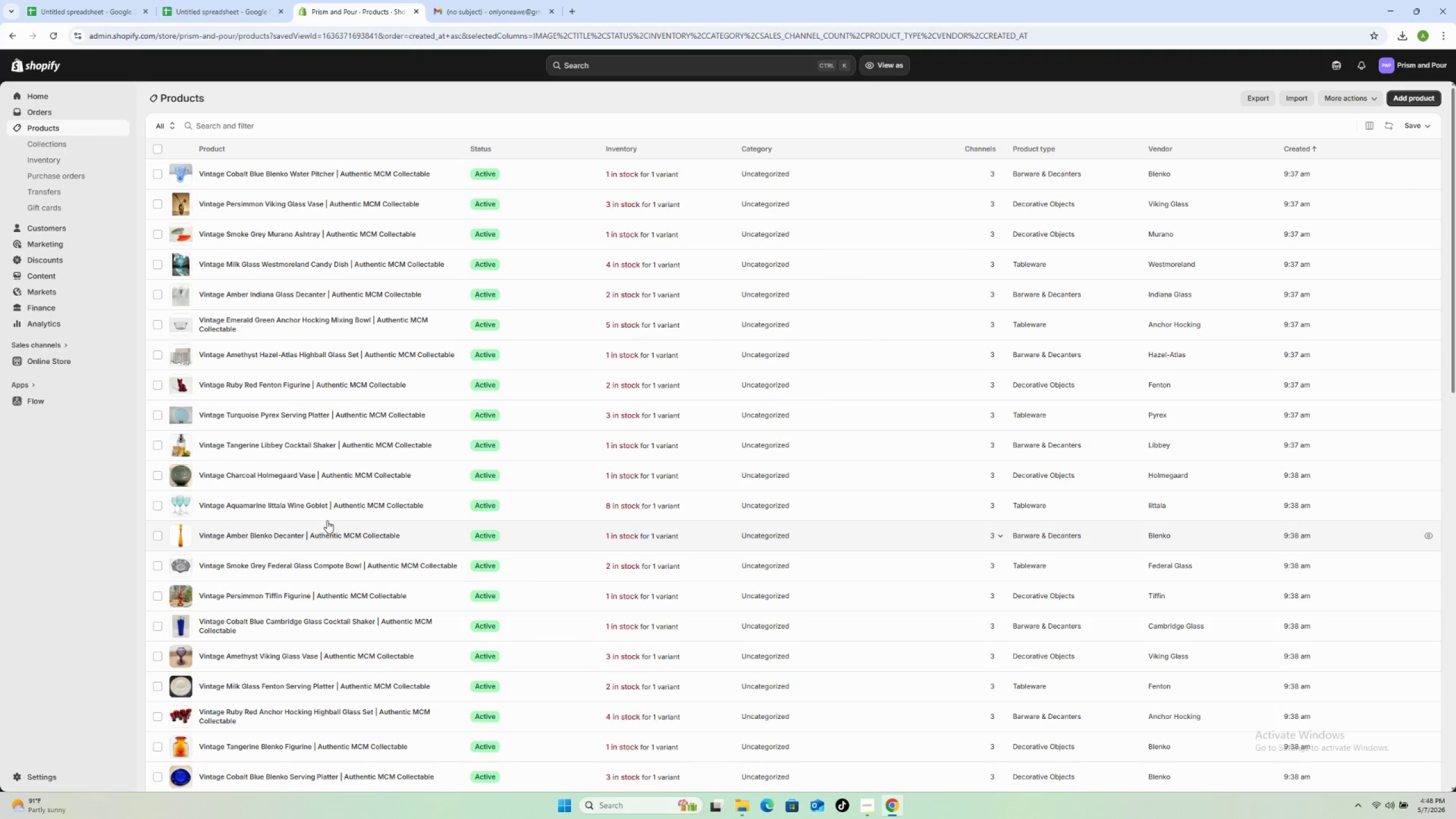 
left_click([503, 565])
 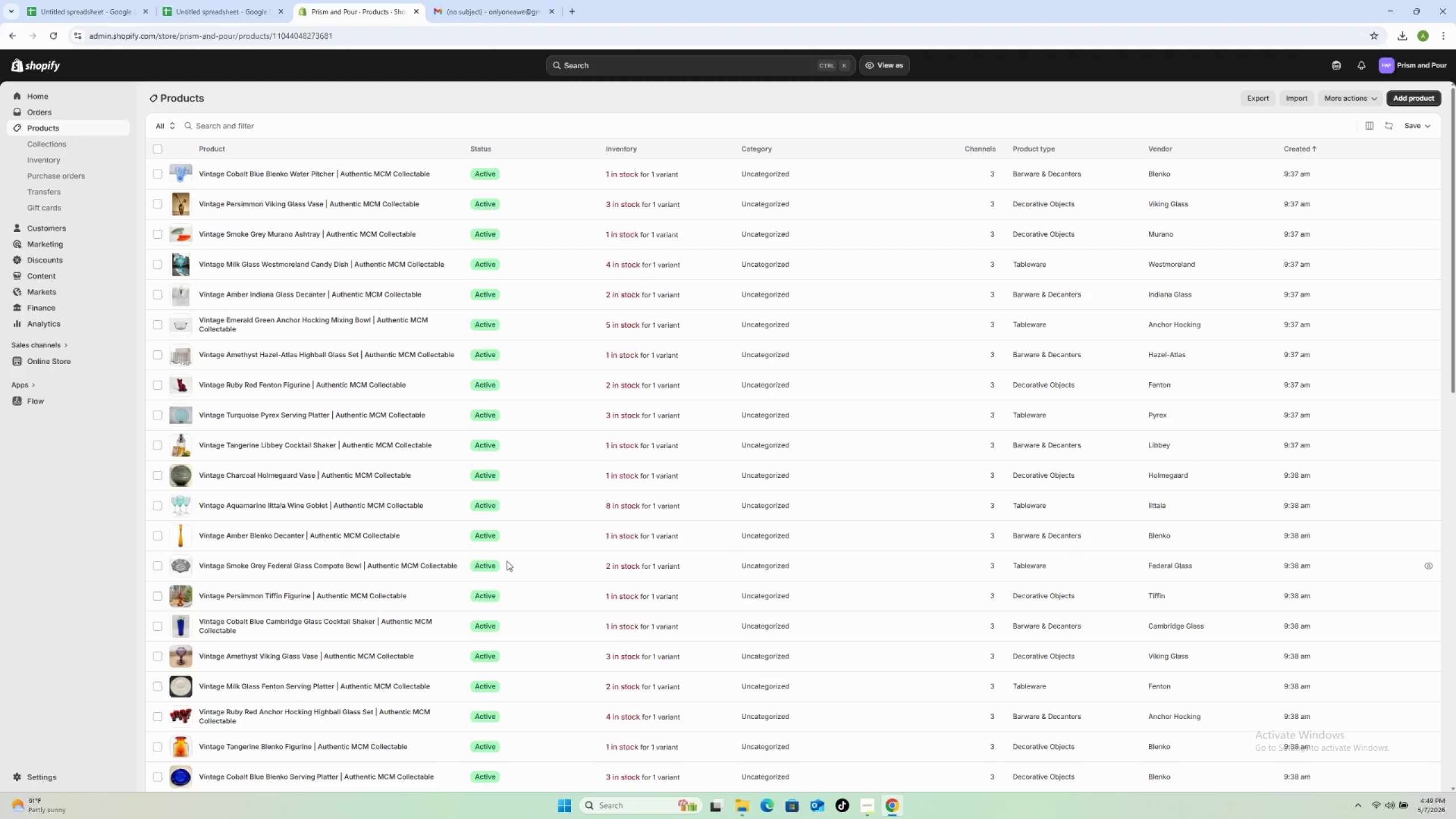 
scroll: coordinate [508, 561], scroll_direction: down, amount: 2.0
 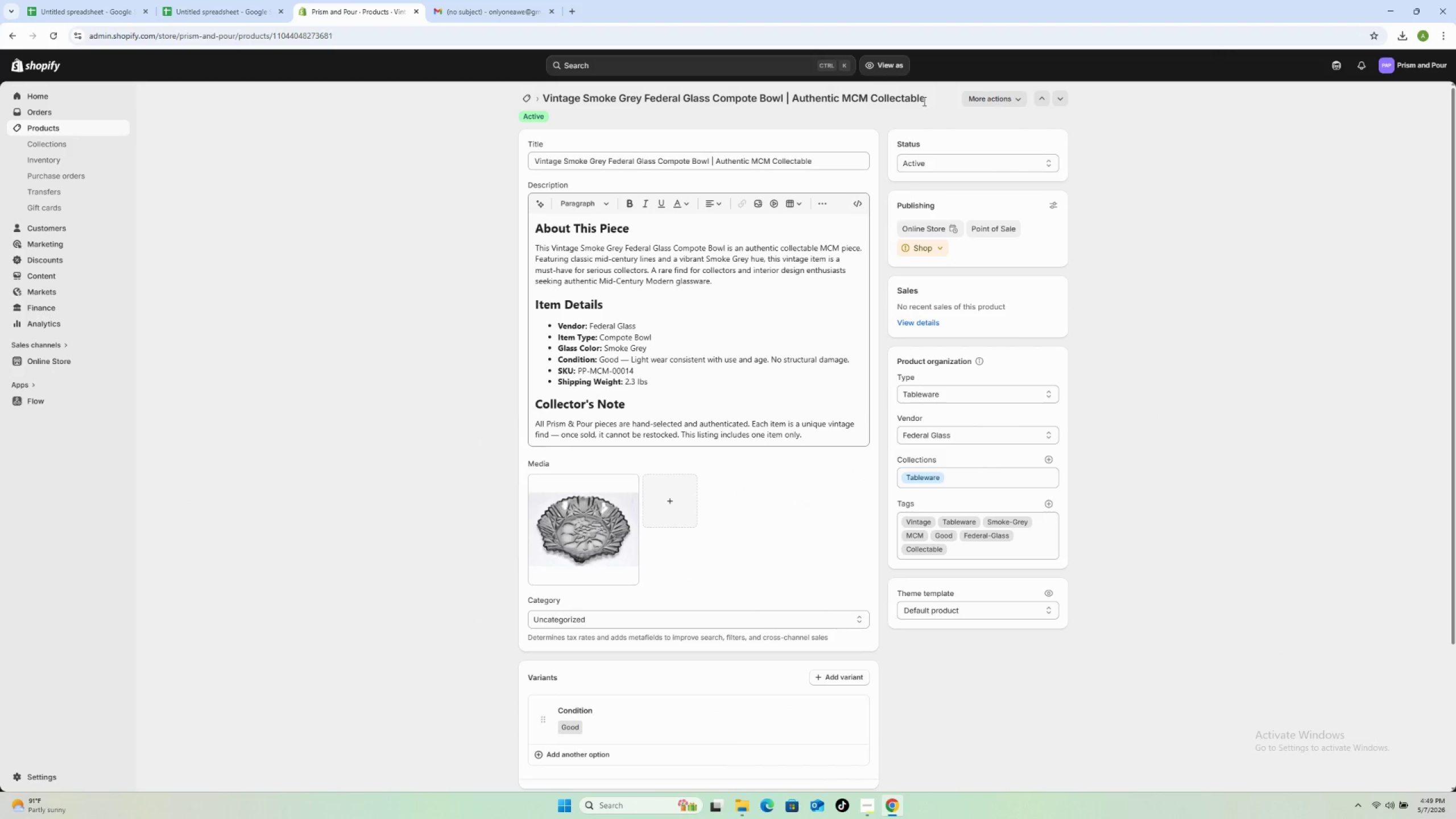 
wait(8.04)
 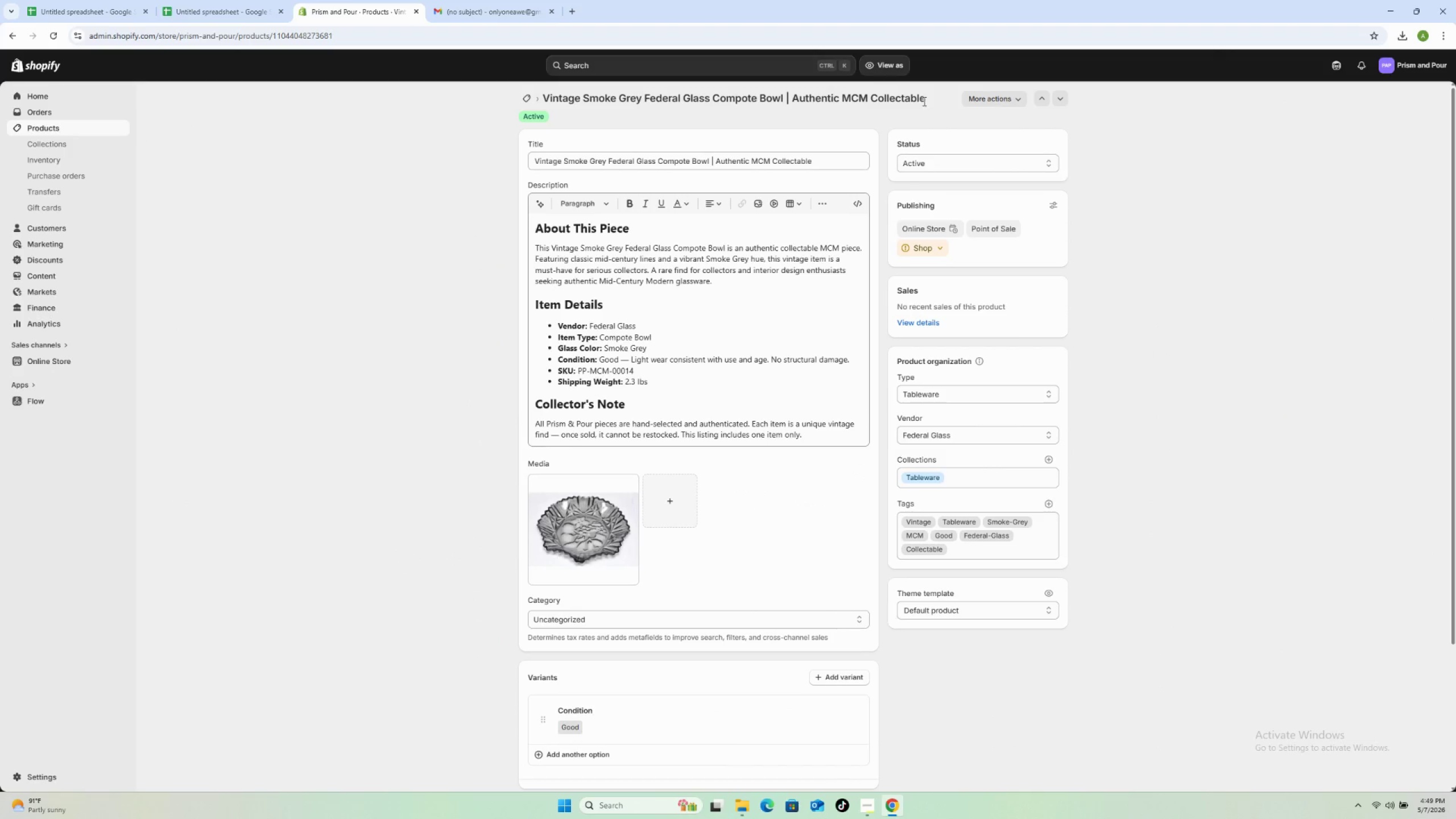 
left_click_drag(start_coordinate=[781, 93], to_coordinate=[701, 93])
 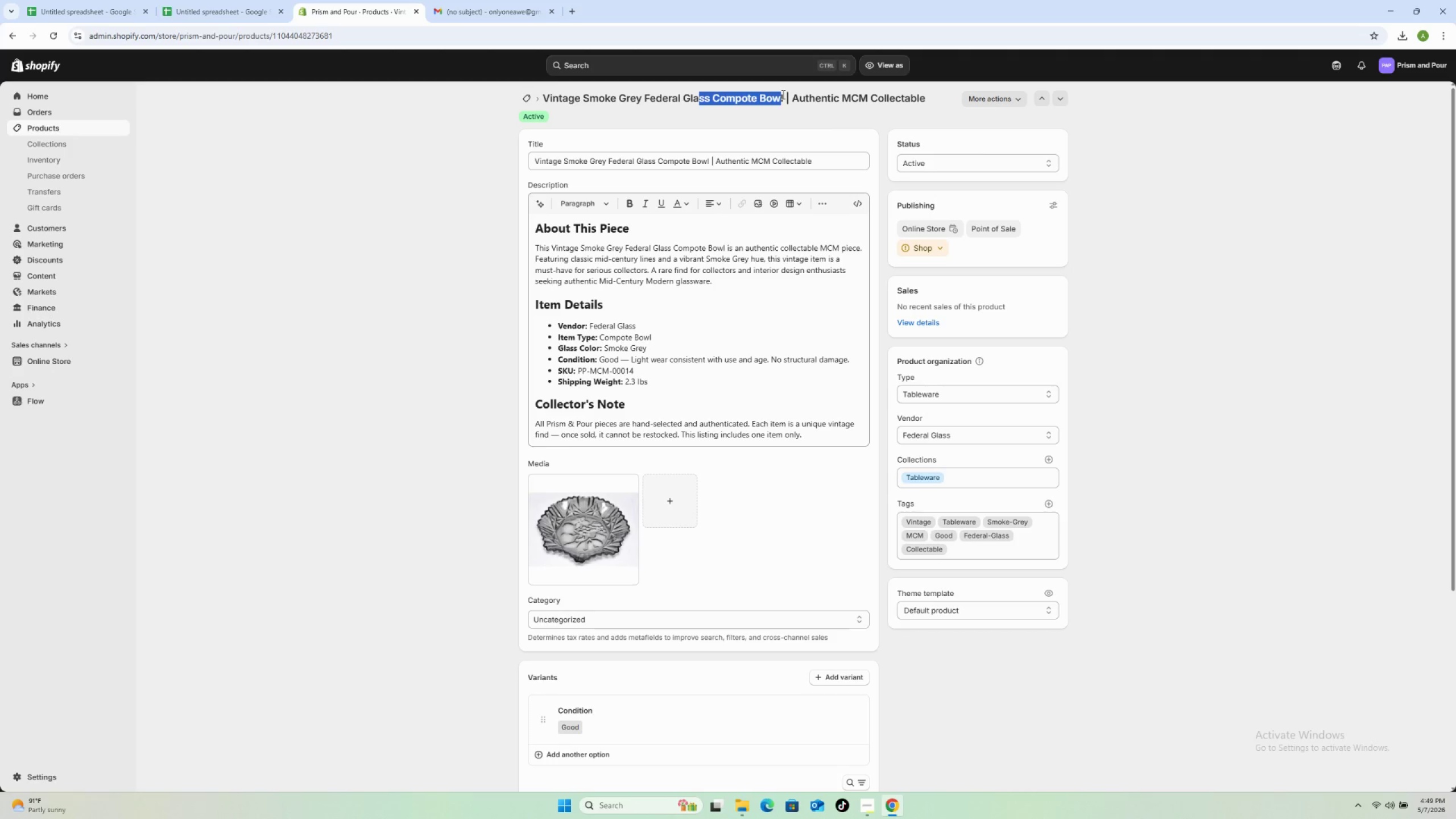 
left_click_drag(start_coordinate=[782, 94], to_coordinate=[541, 93])
 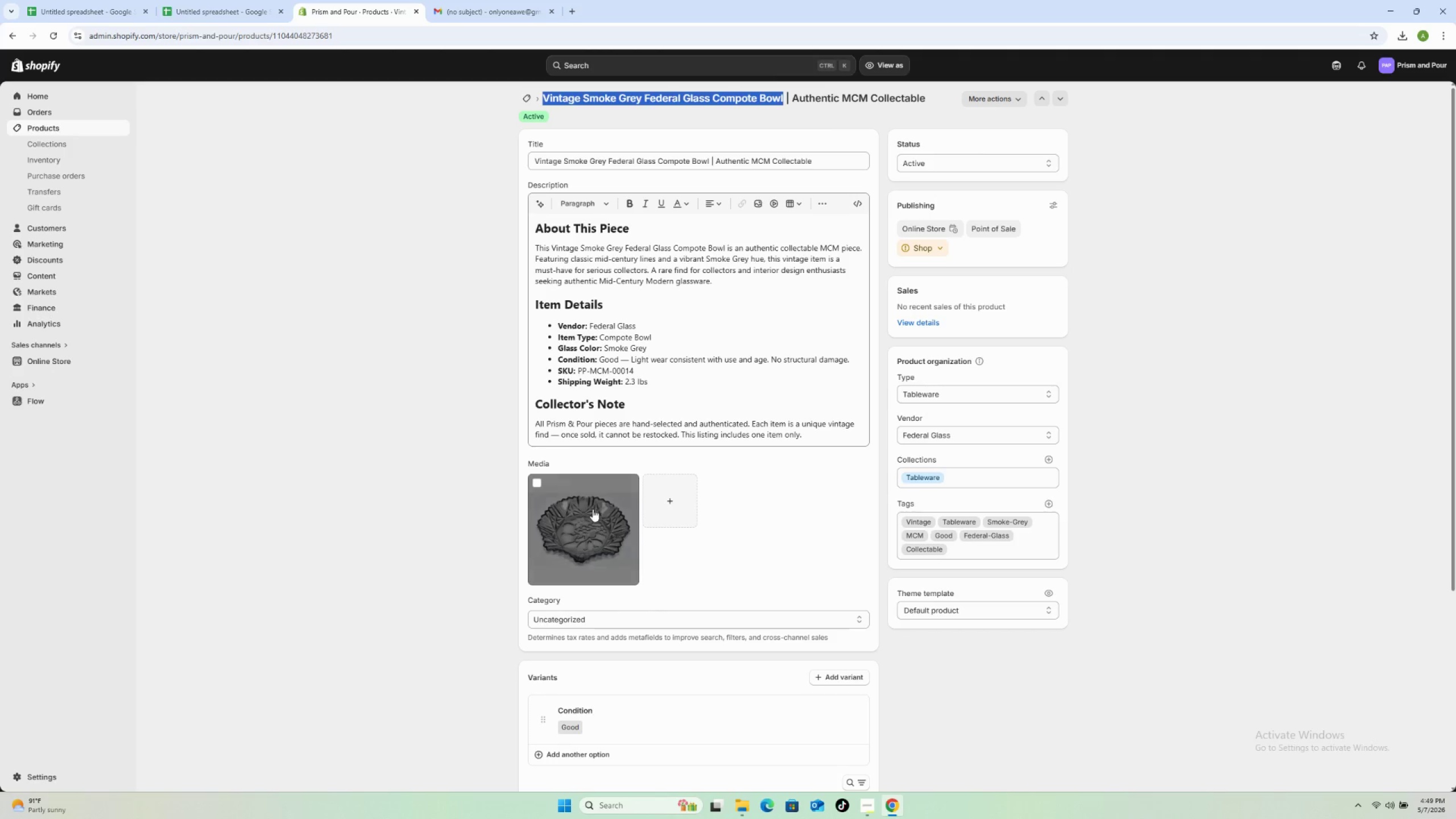 
left_click_drag(start_coordinate=[593, 508], to_coordinate=[581, 487])
 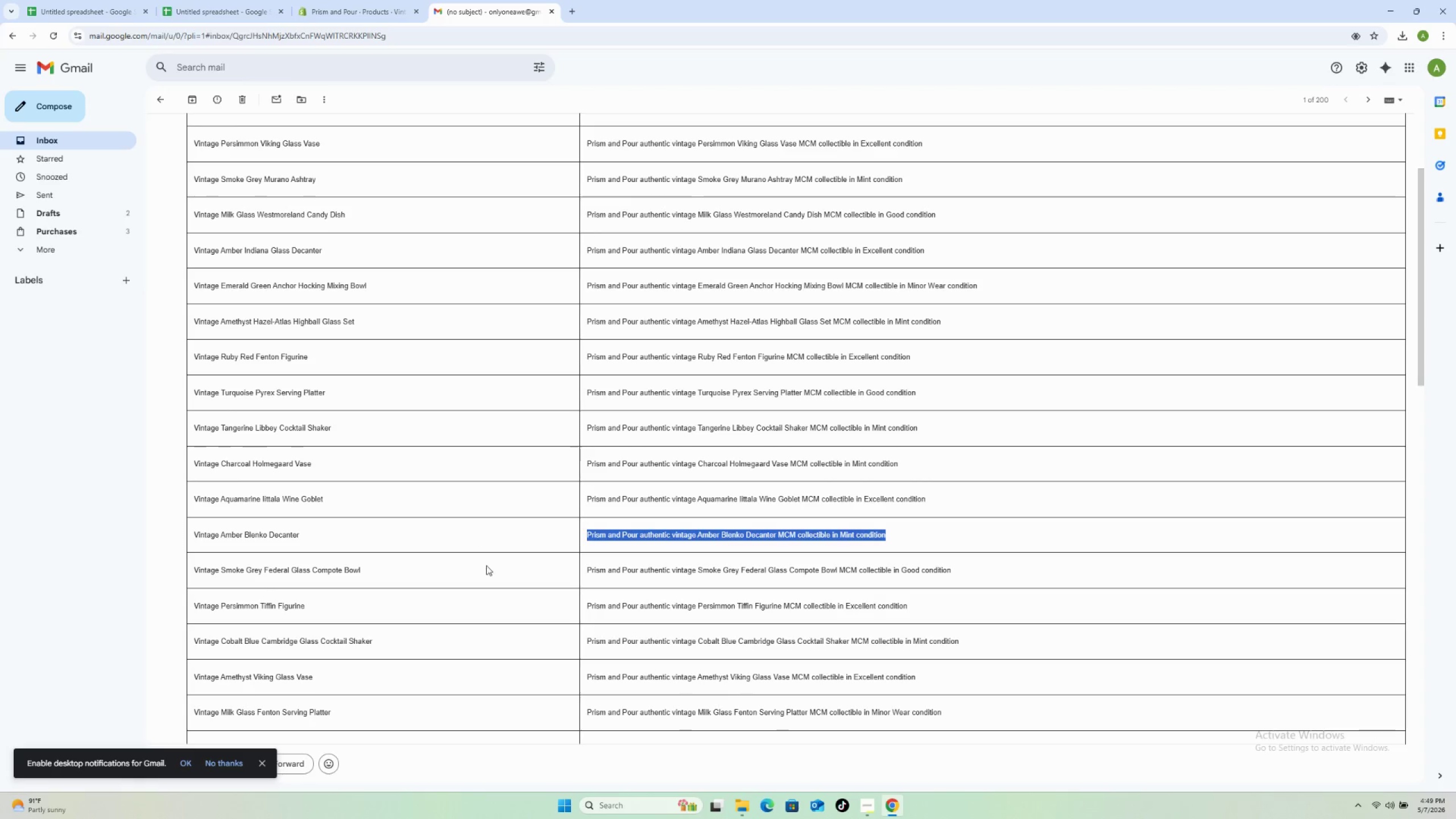 
scroll: coordinate [588, 560], scroll_direction: down, amount: 3.0
 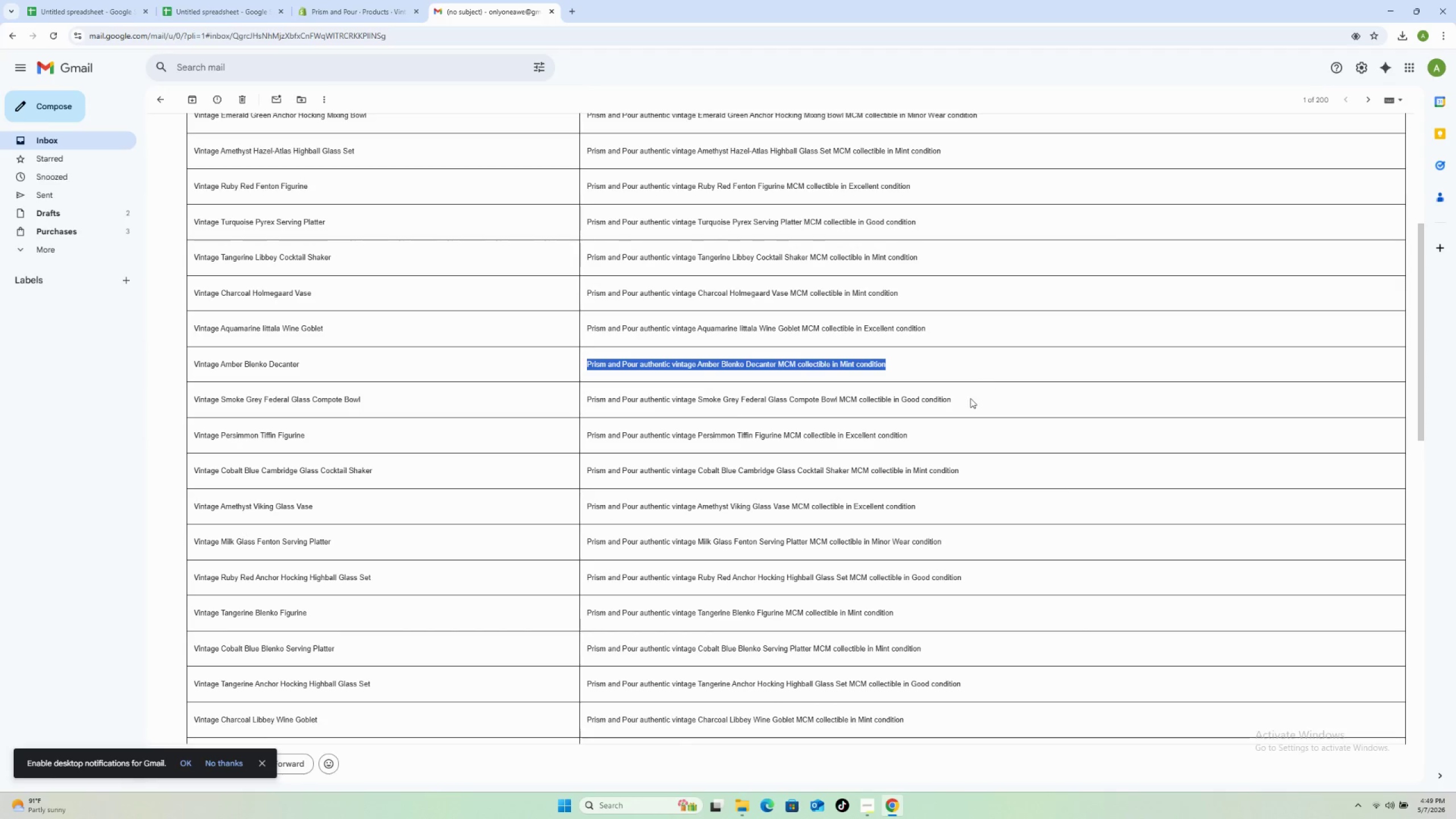 
left_click_drag(start_coordinate=[962, 400], to_coordinate=[576, 399])
 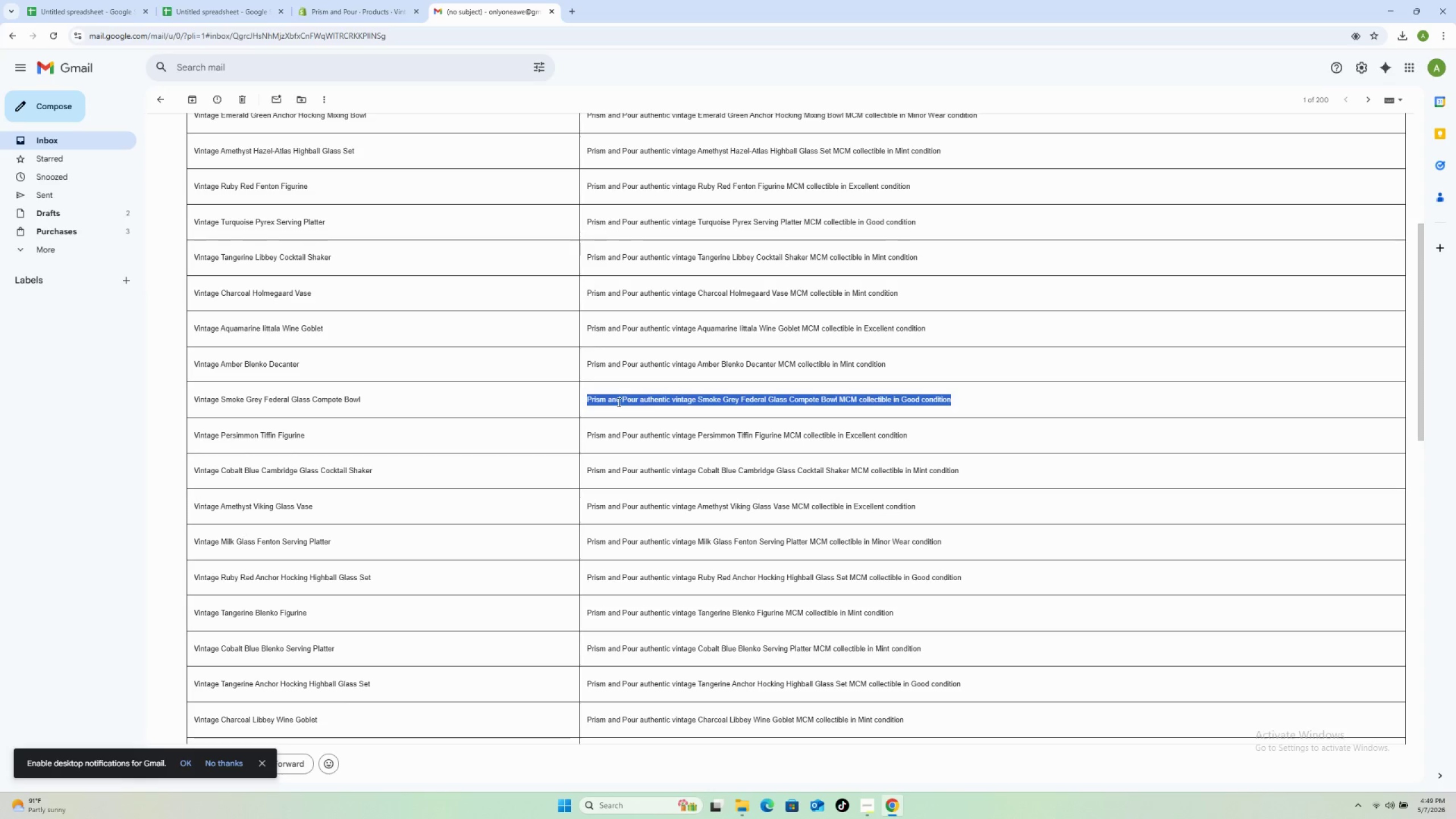 
right_click([618, 402])
 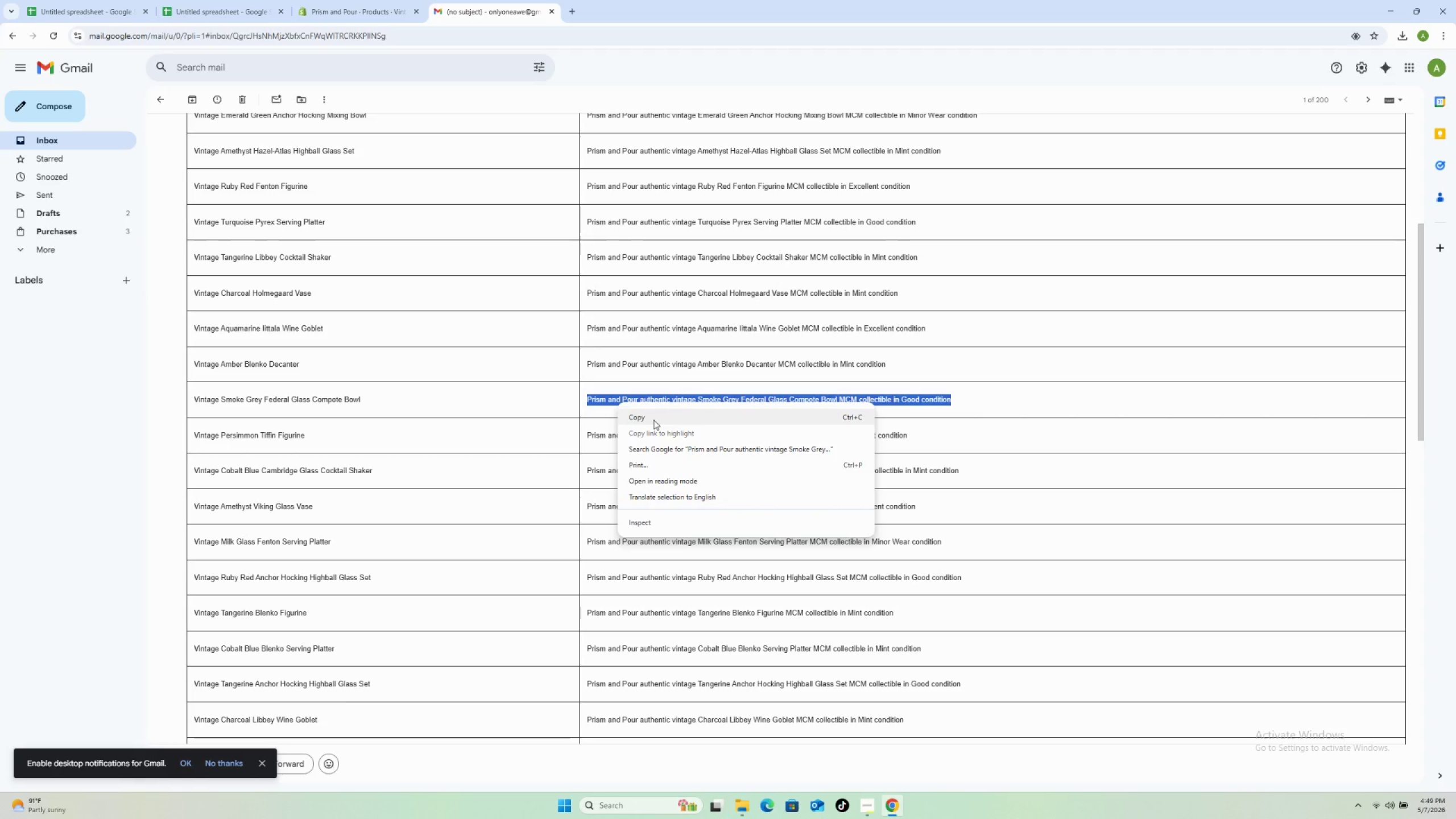 
left_click([653, 420])
 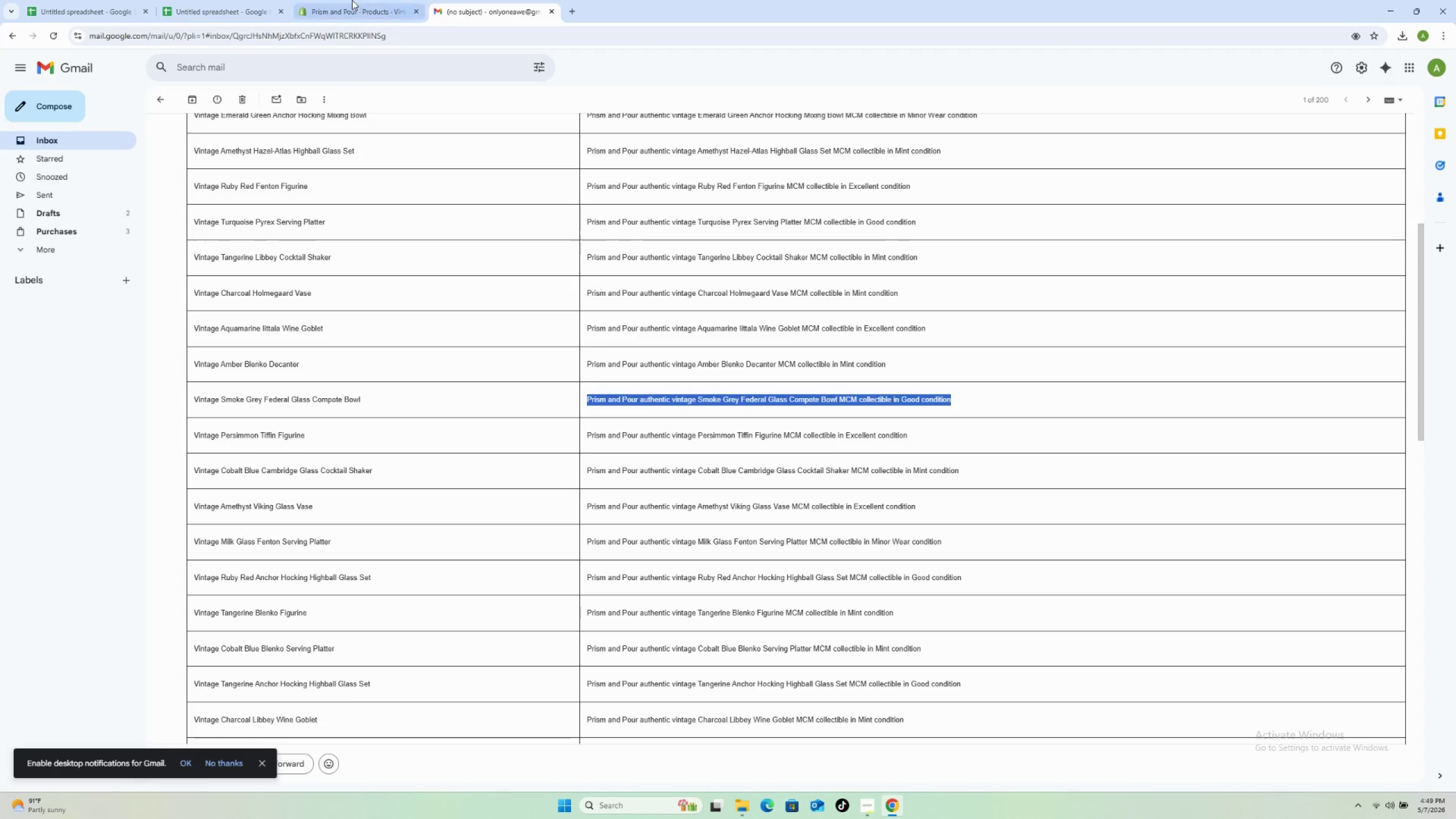 
left_click([352, 0])
 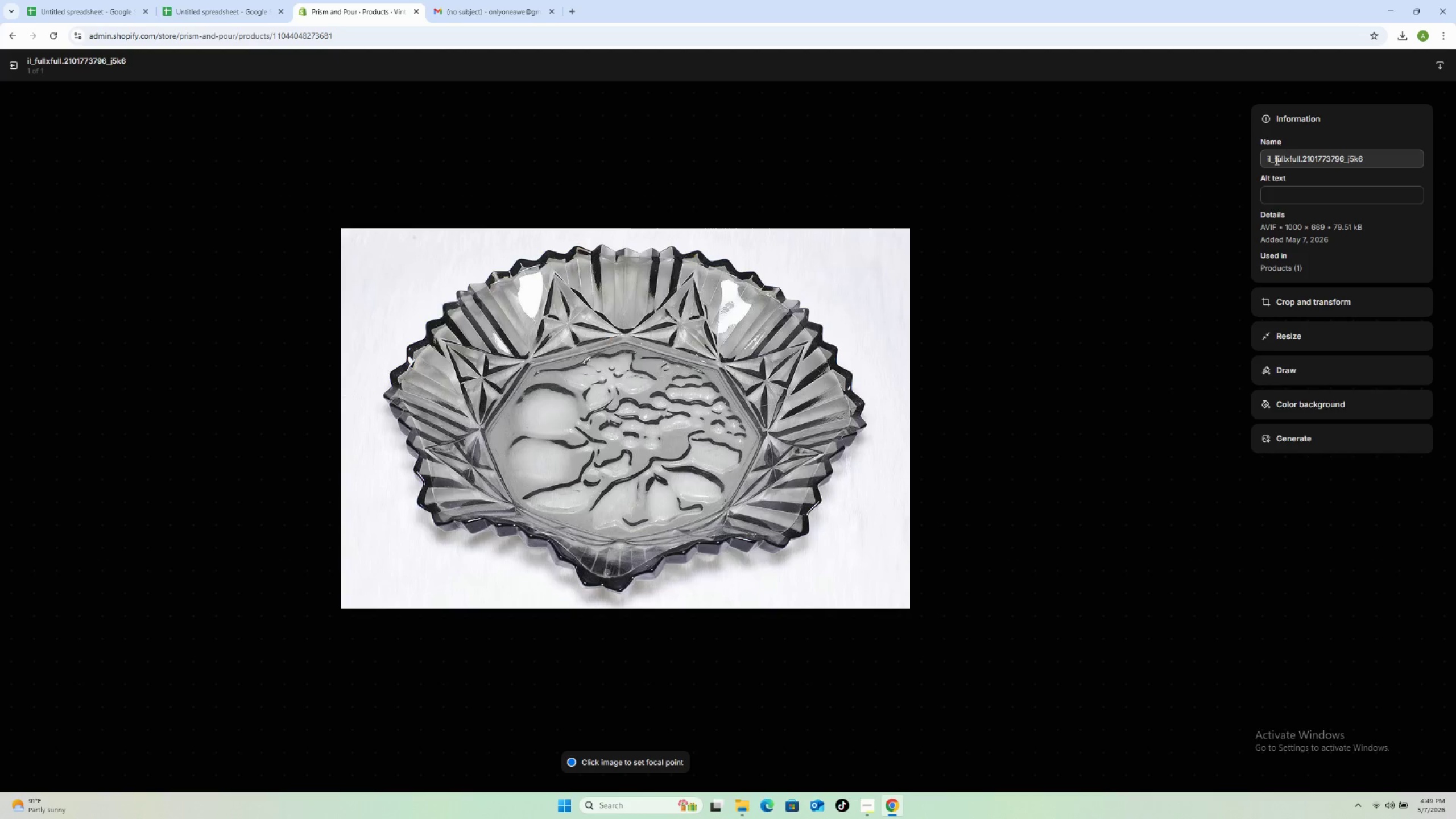 
left_click([1275, 200])
 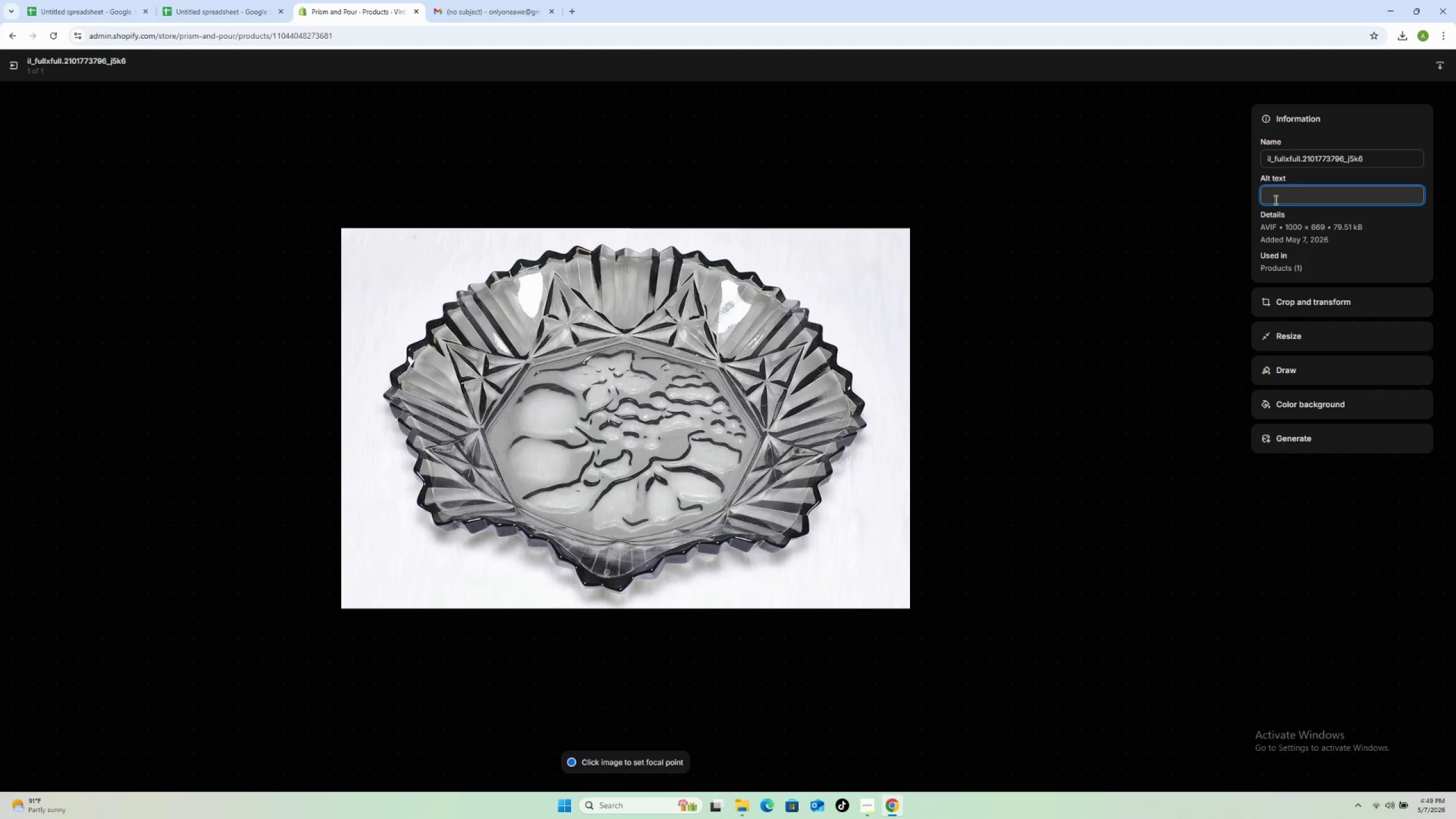 
key(Control+V)
 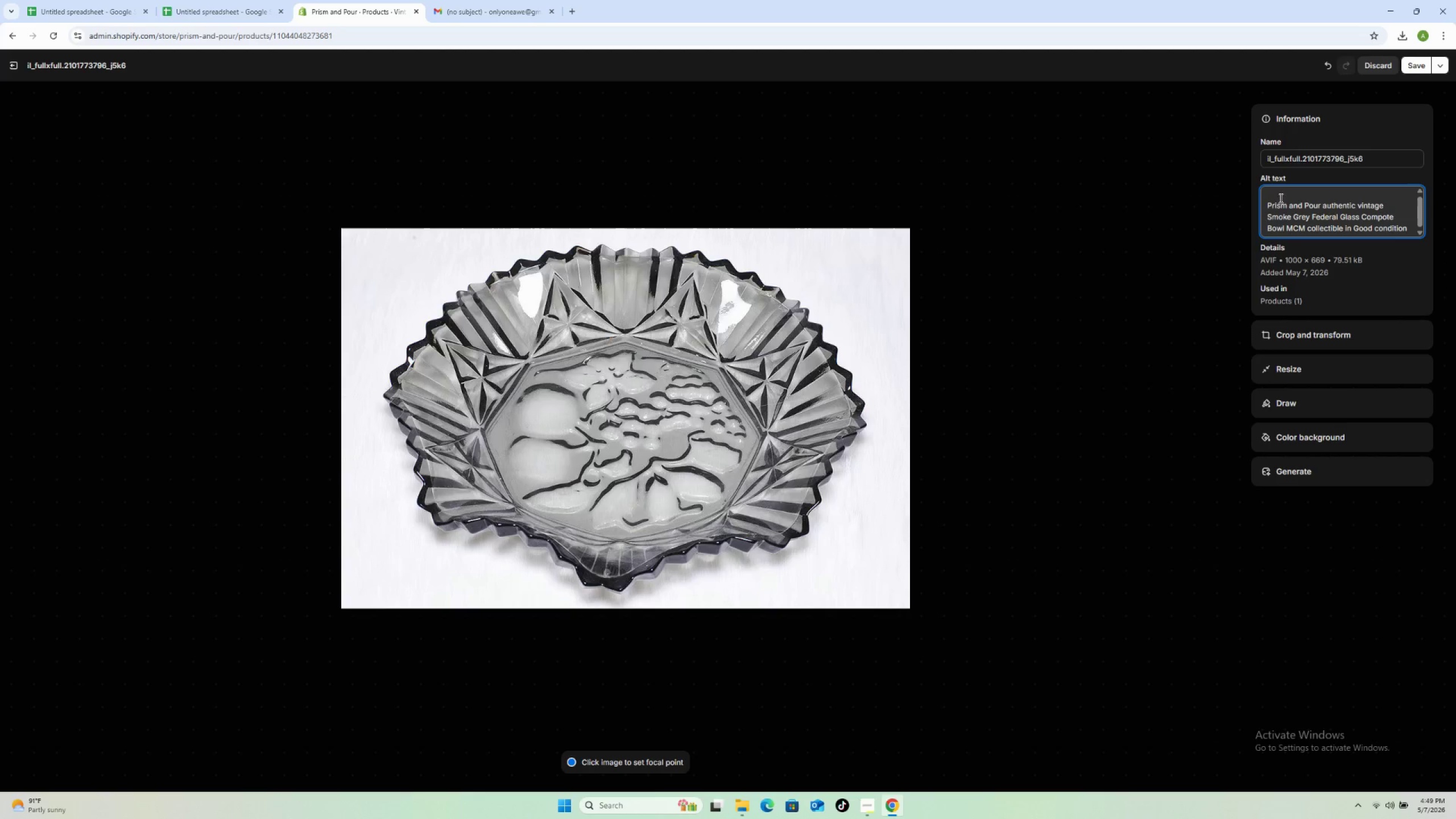 
left_click([1266, 196])
 